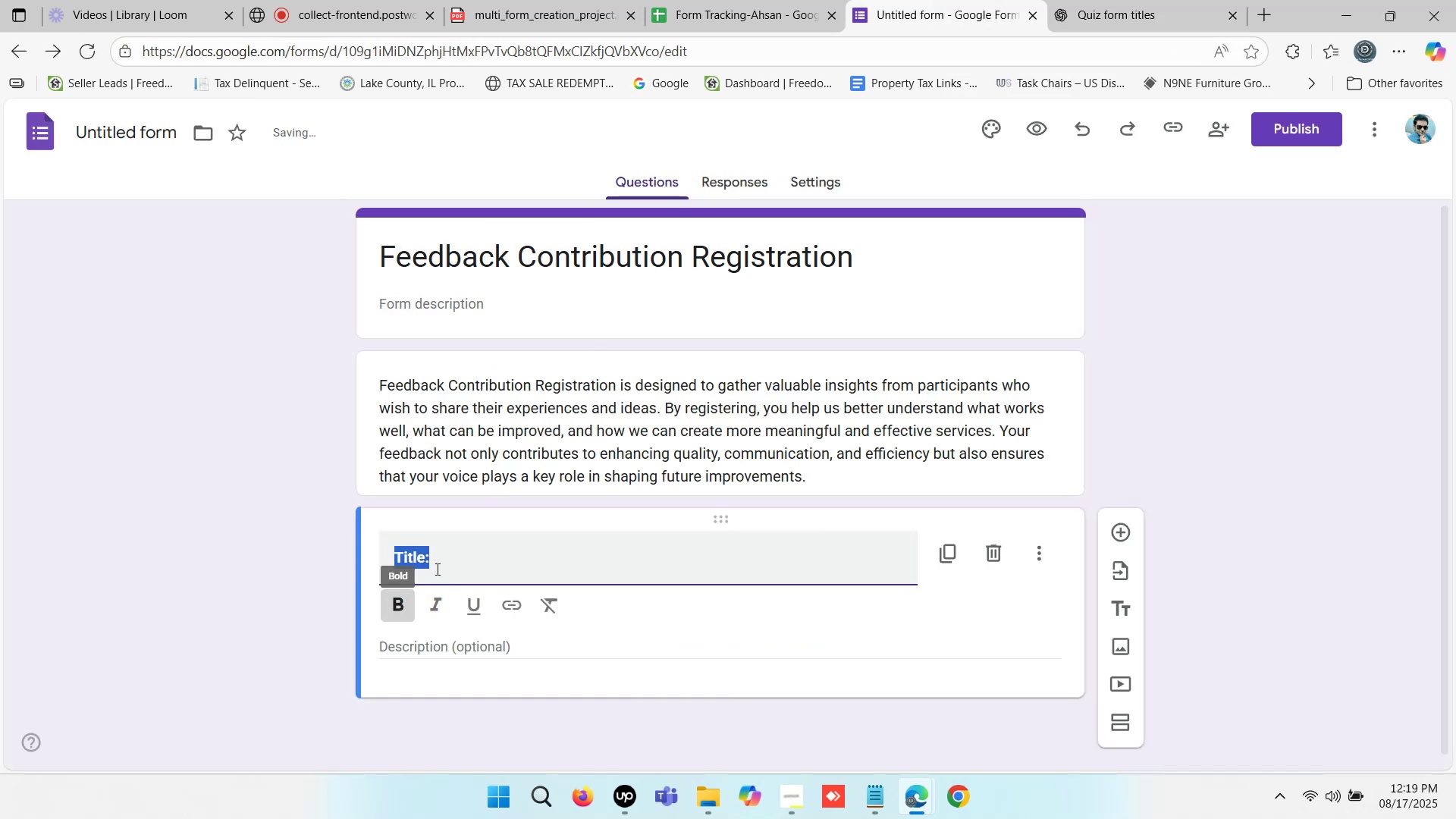 
left_click([438, 560])
 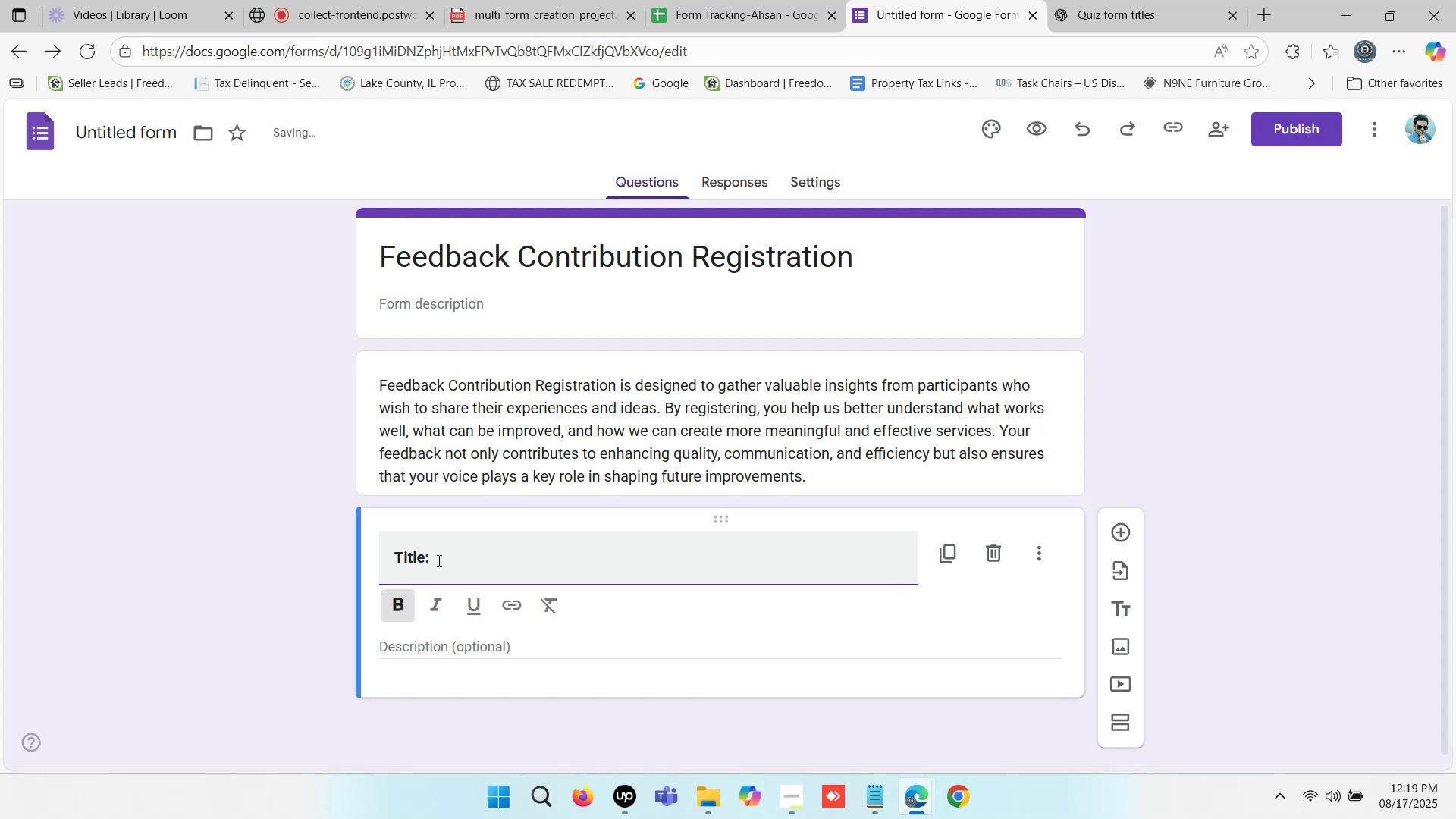 
key(Control+ControlLeft)
 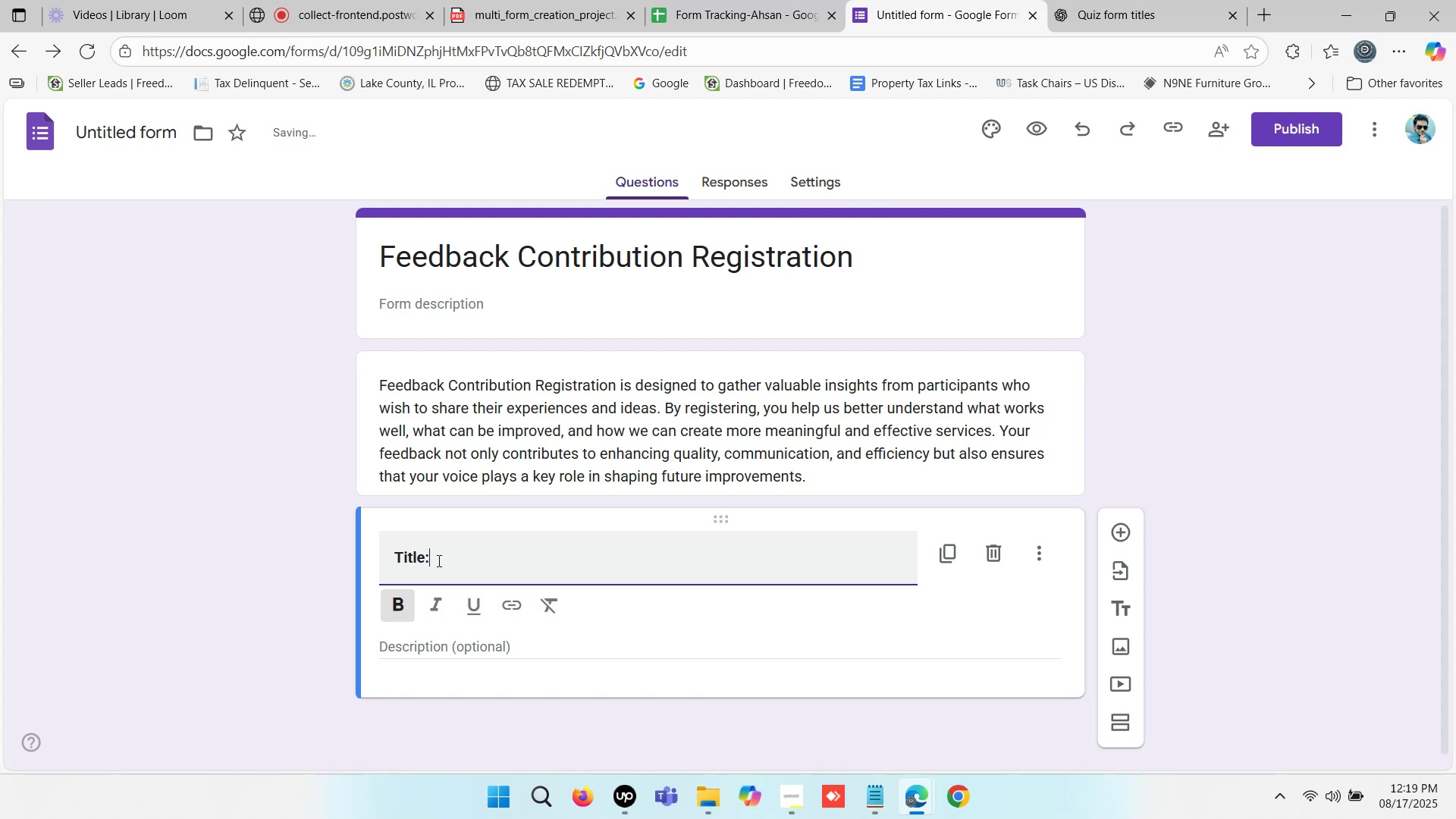 
key(Space)
 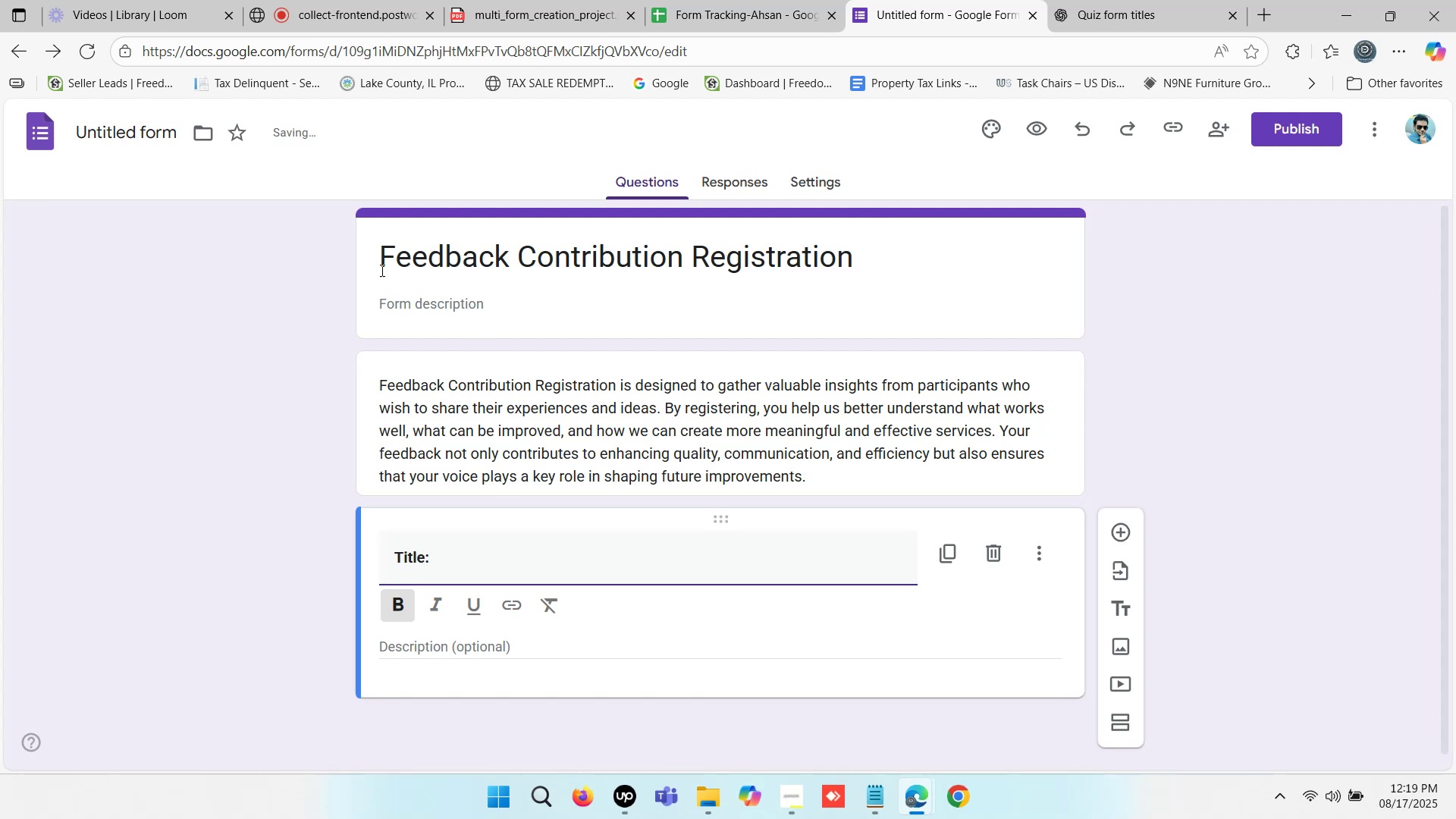 
left_click_drag(start_coordinate=[375, 253], to_coordinate=[533, 255])
 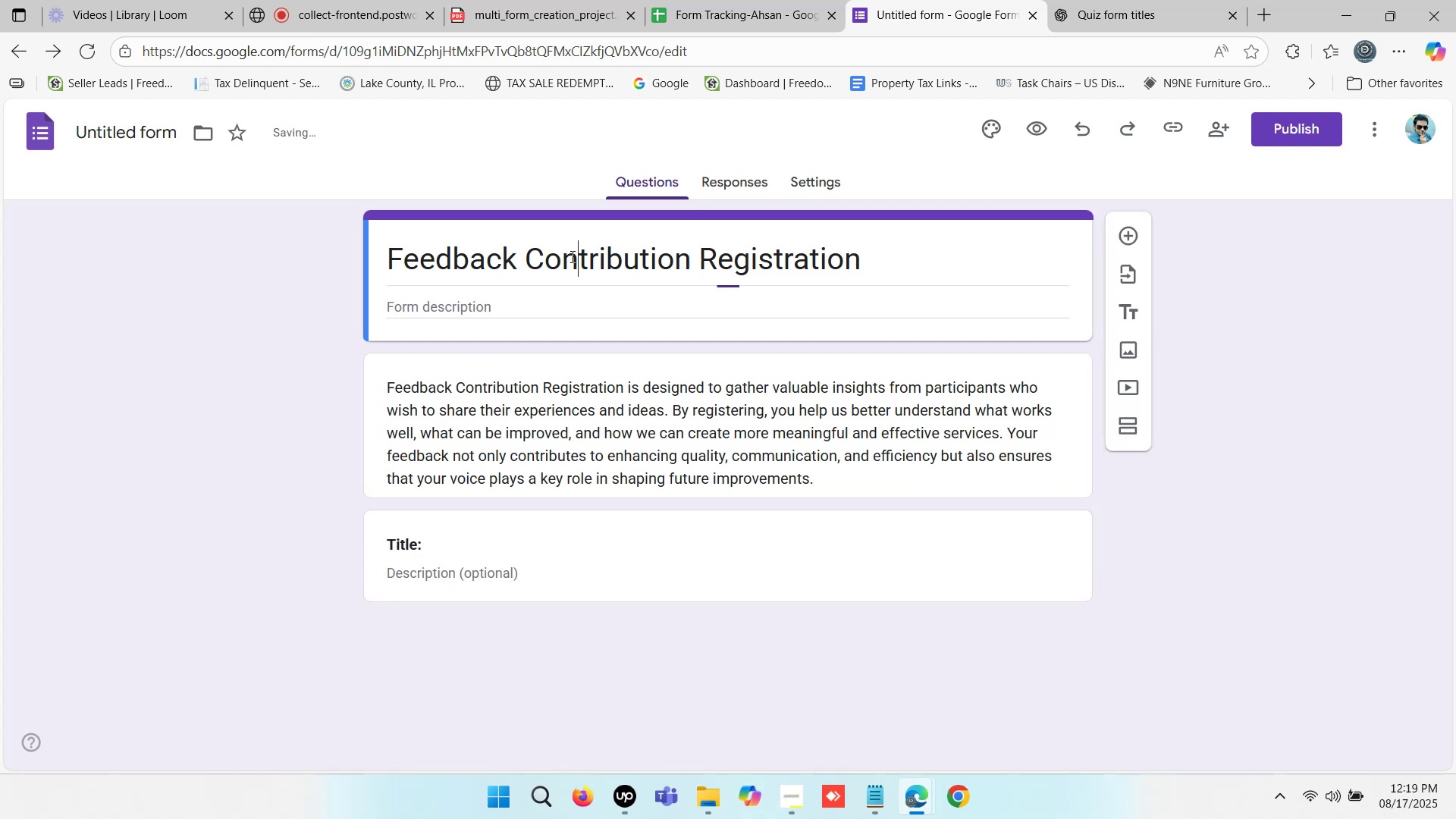 
double_click([571, 256])
 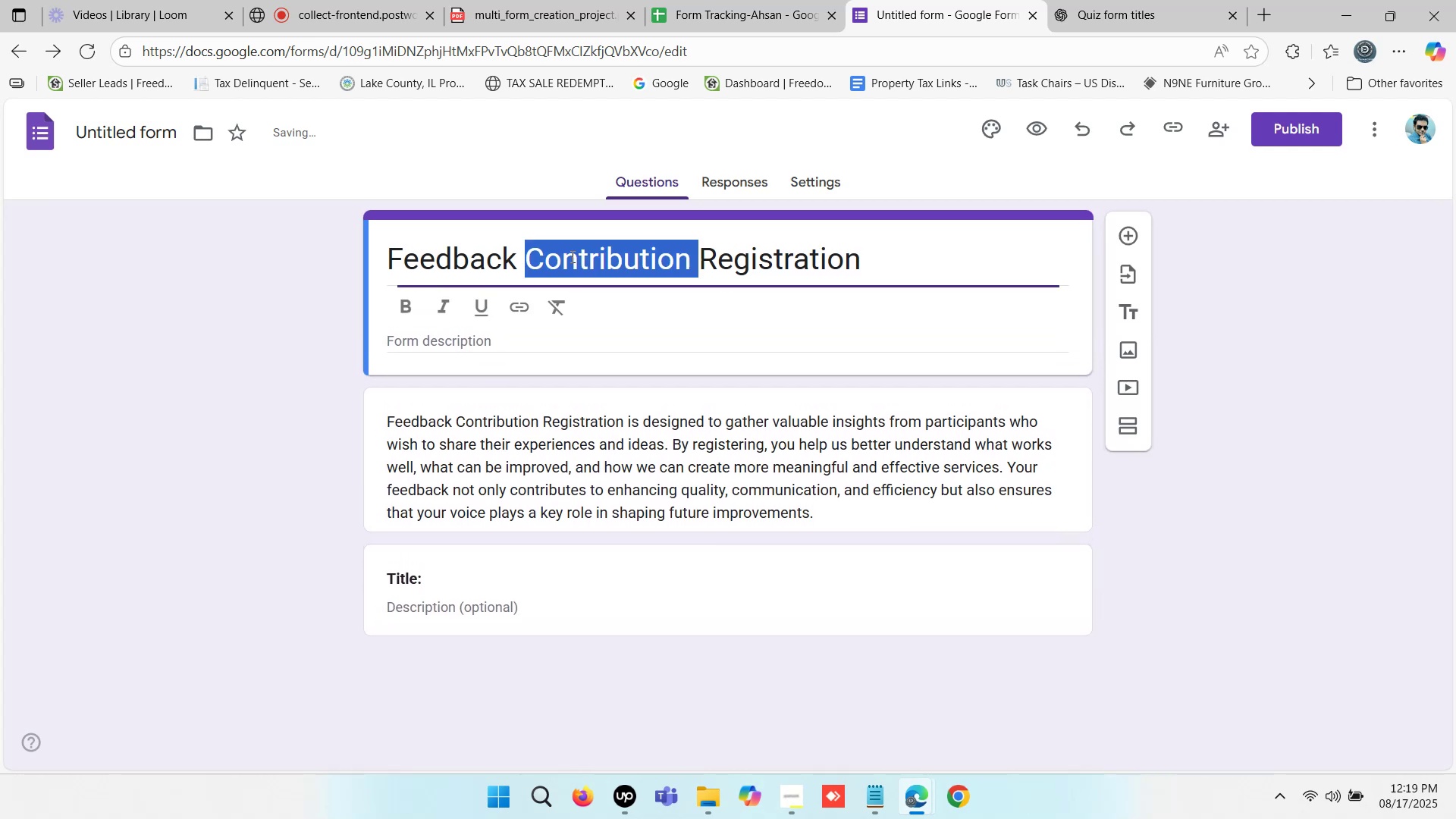 
triple_click([571, 256])
 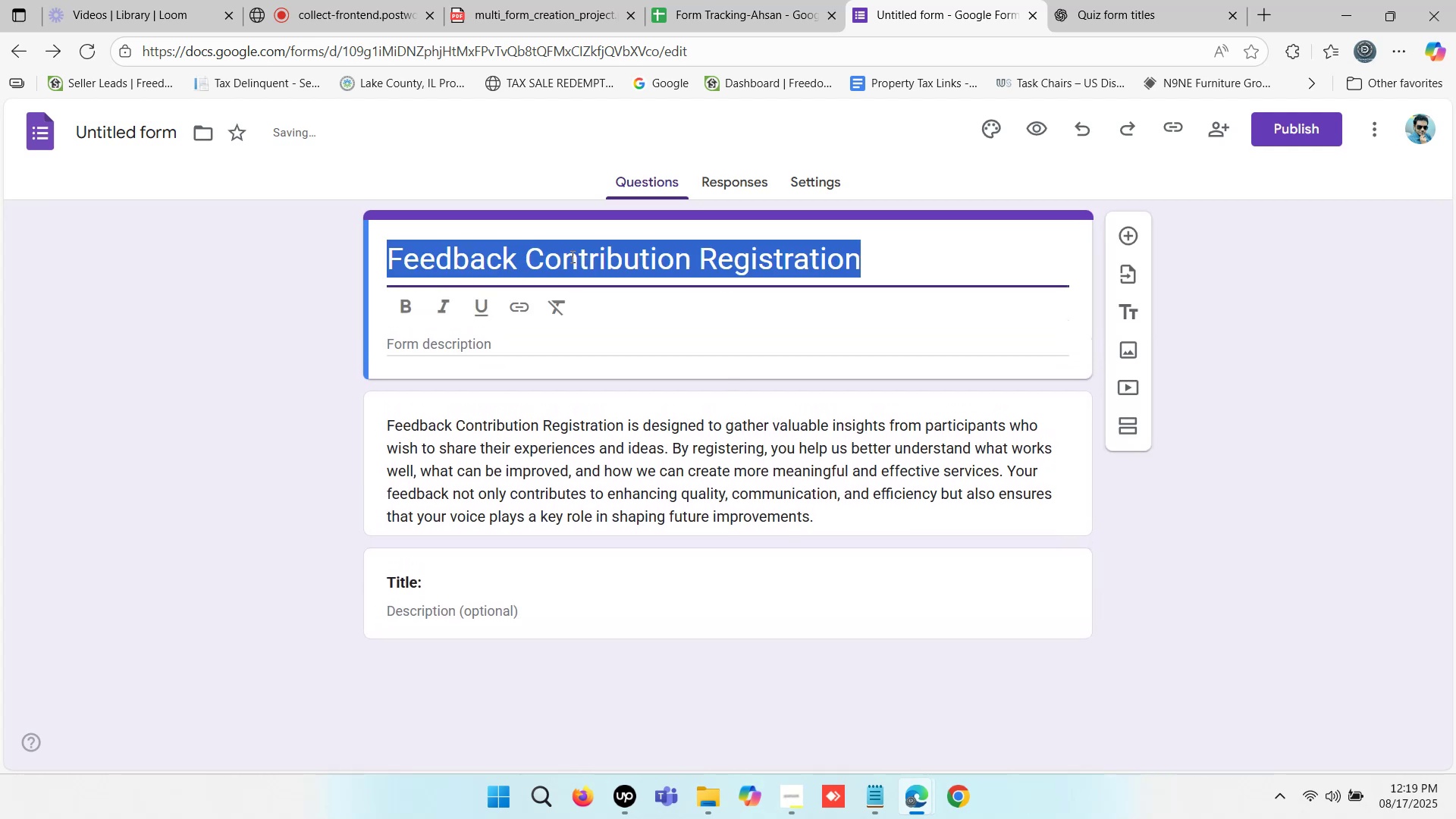 
key(Control+ControlLeft)
 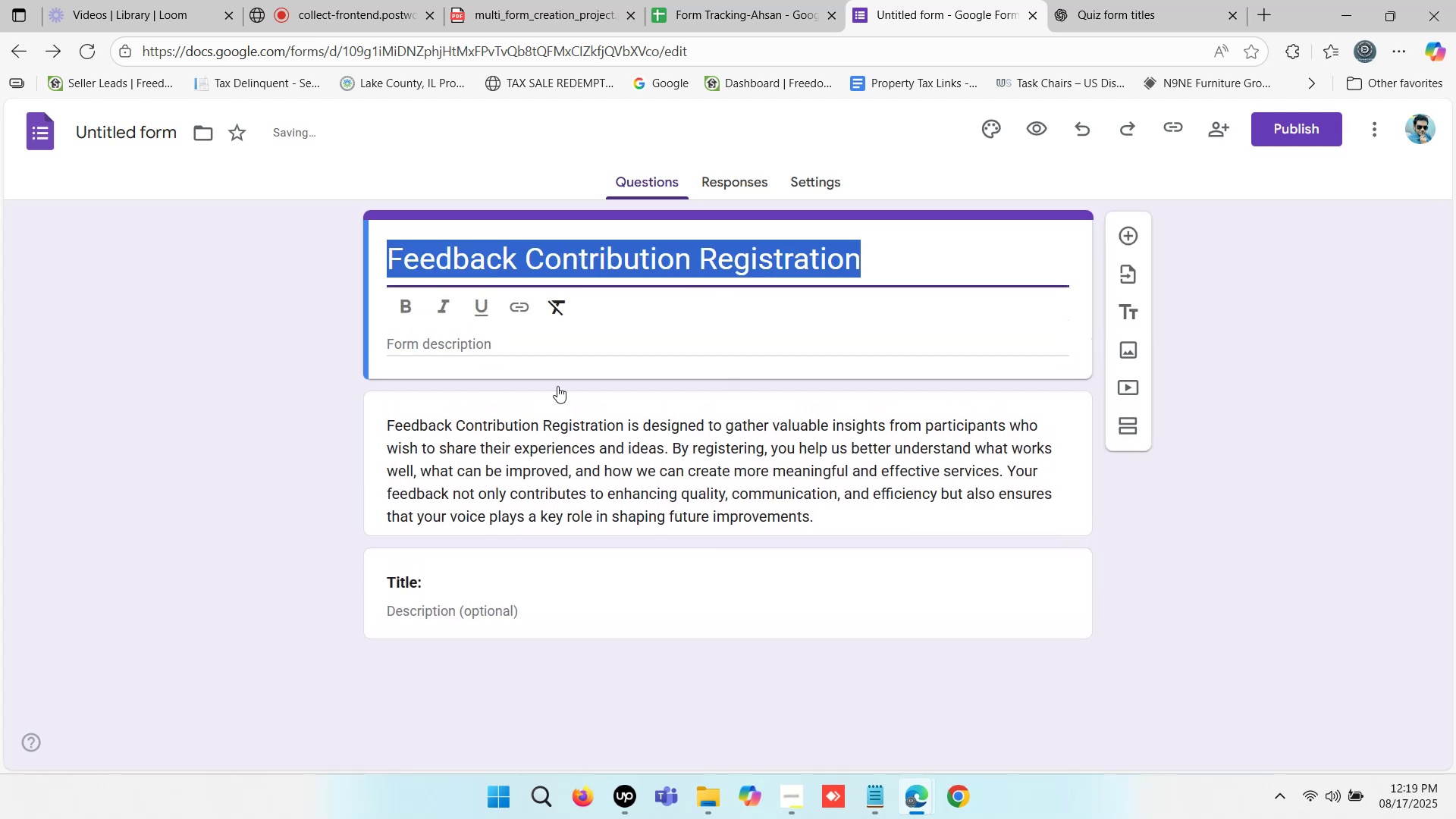 
key(Control+C)
 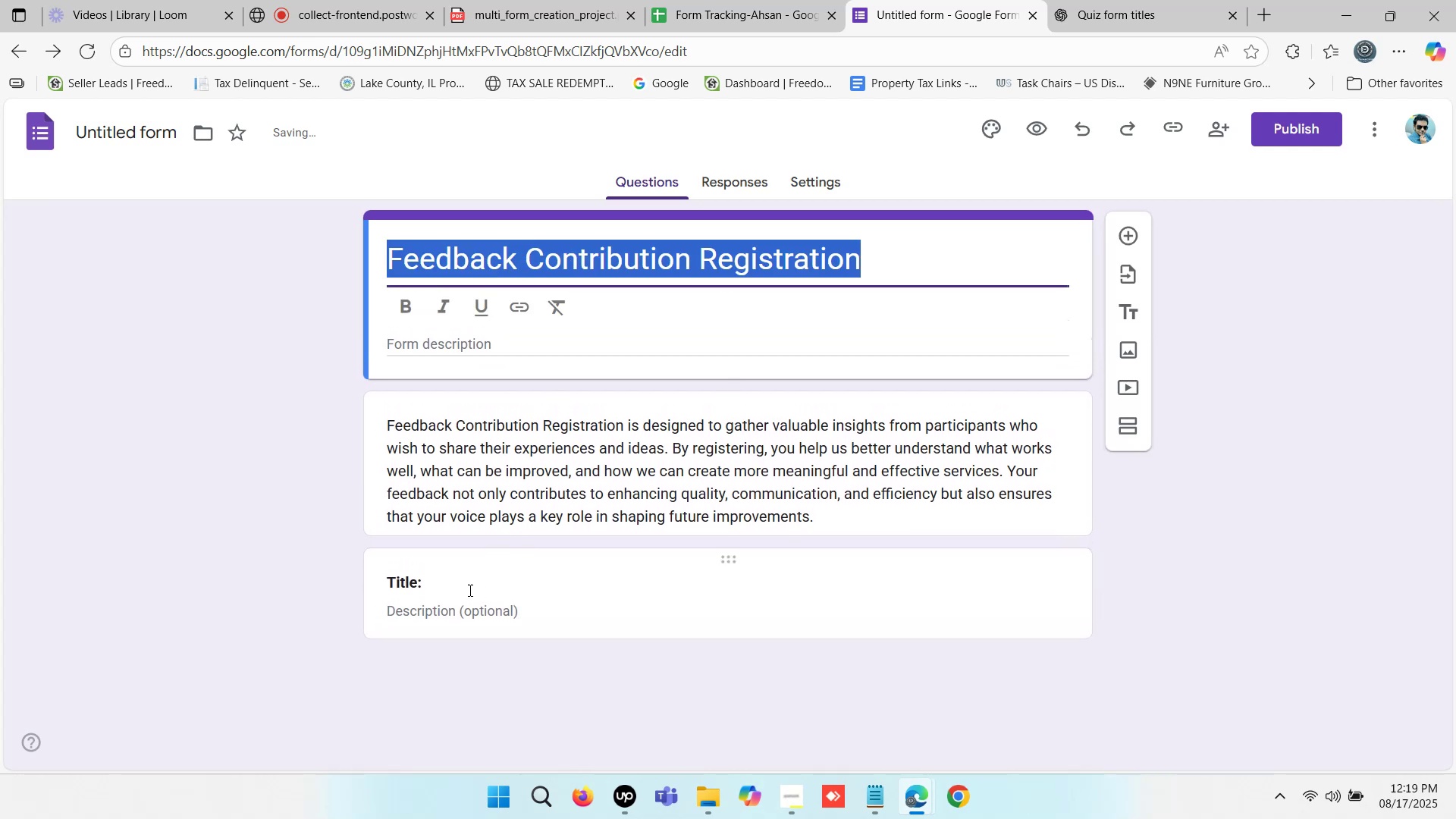 
left_click([468, 590])
 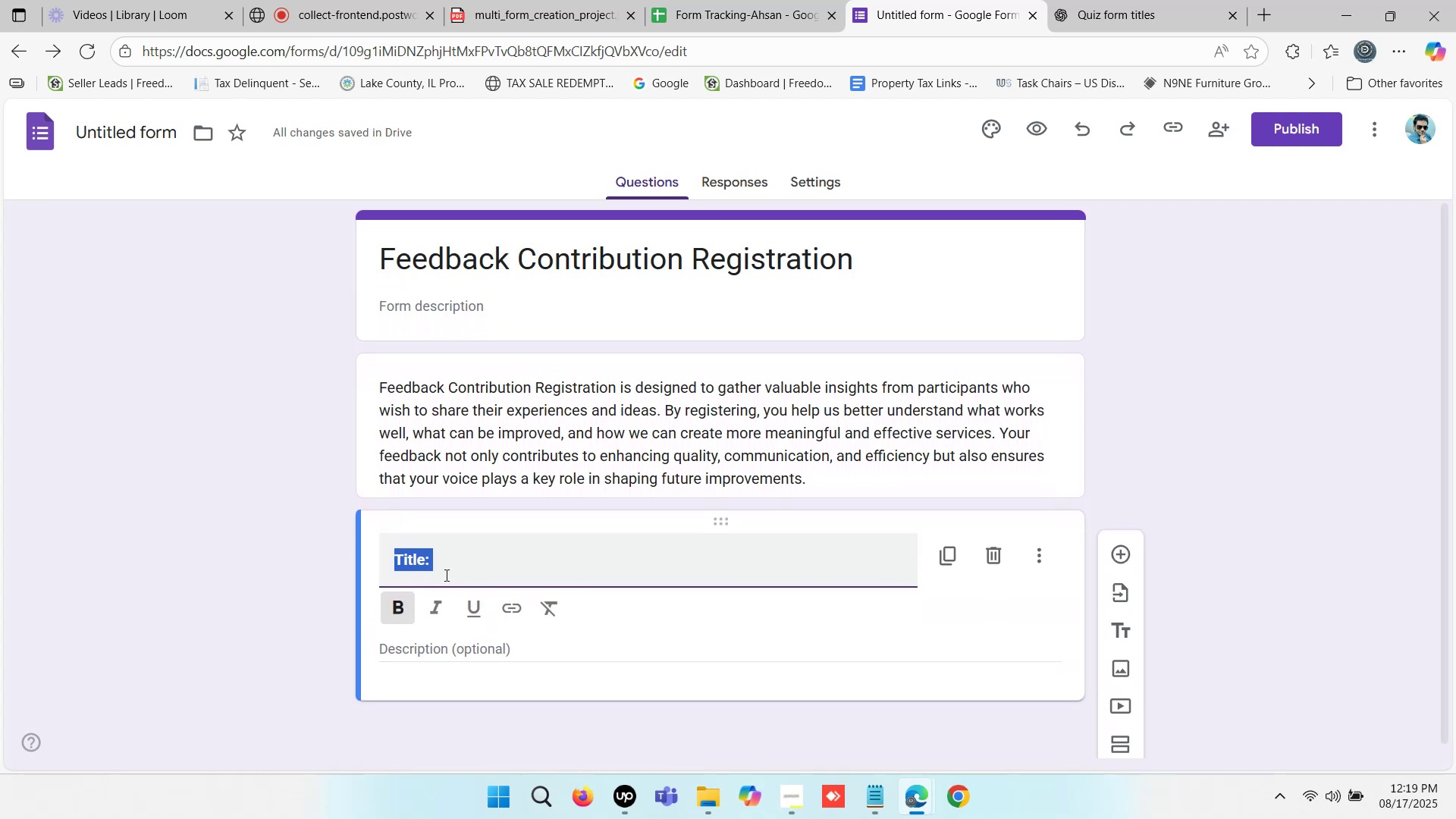 
left_click([440, 566])
 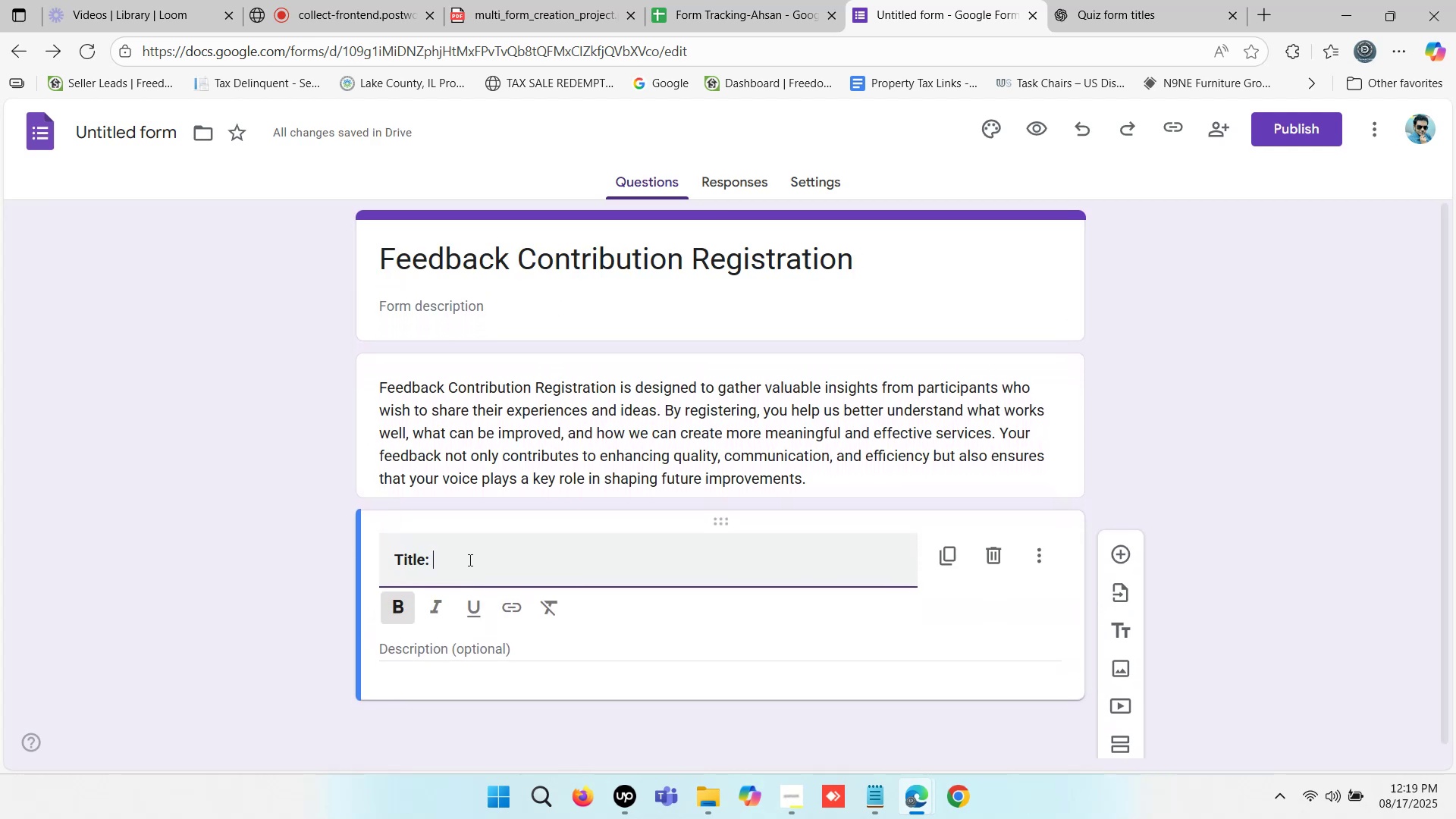 
key(Control+ControlLeft)
 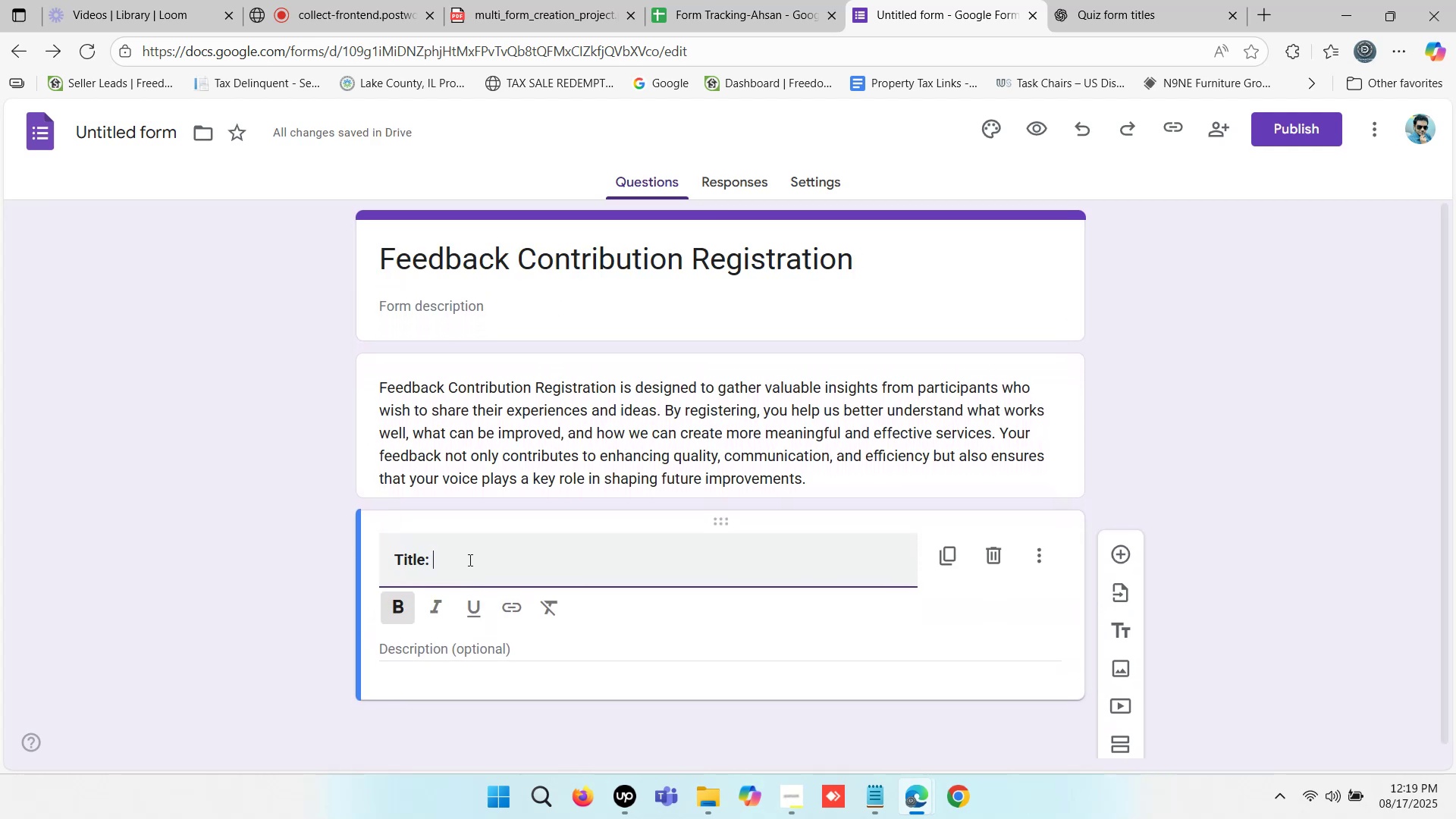 
key(Control+V)
 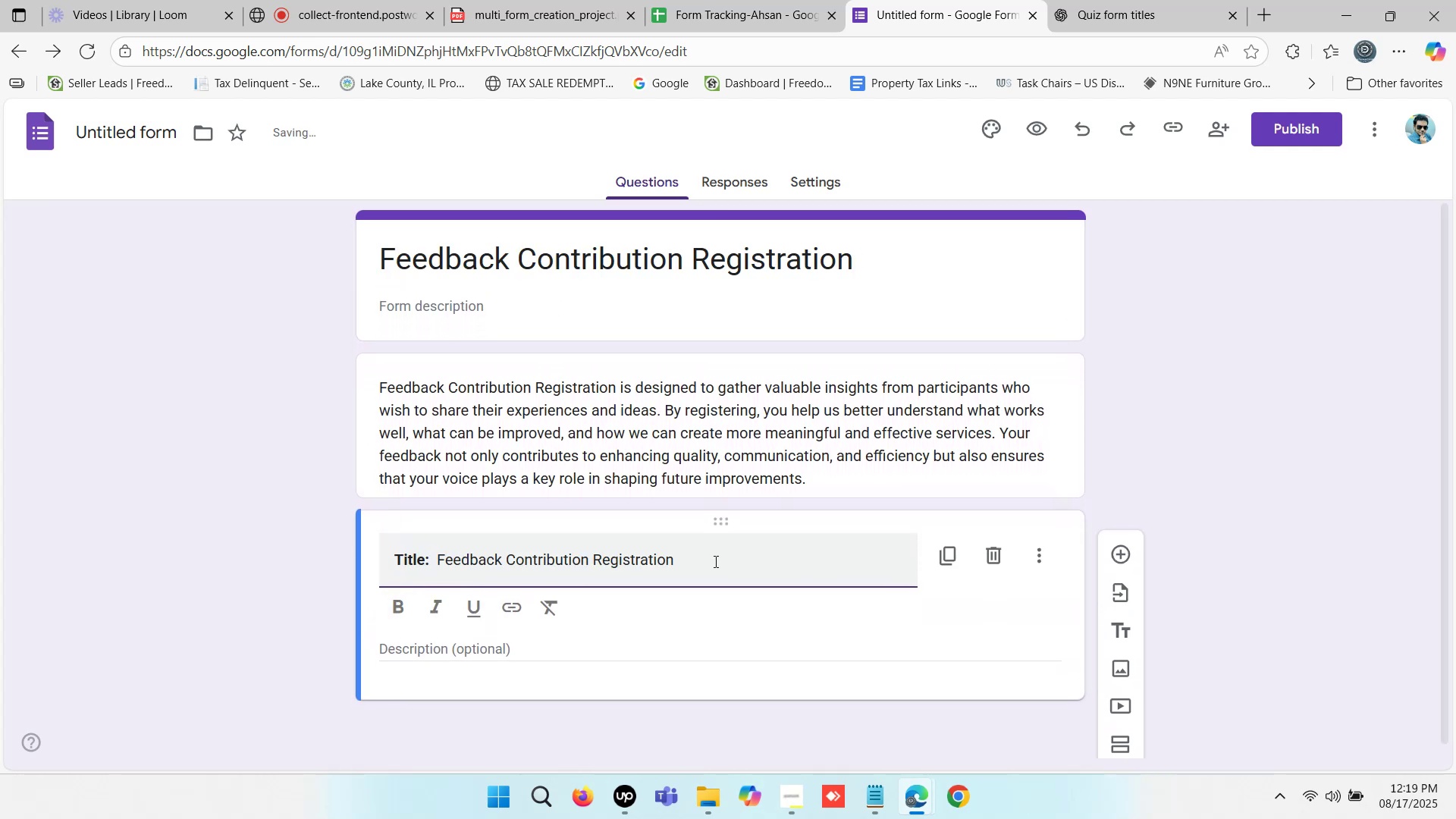 
key(Enter)
 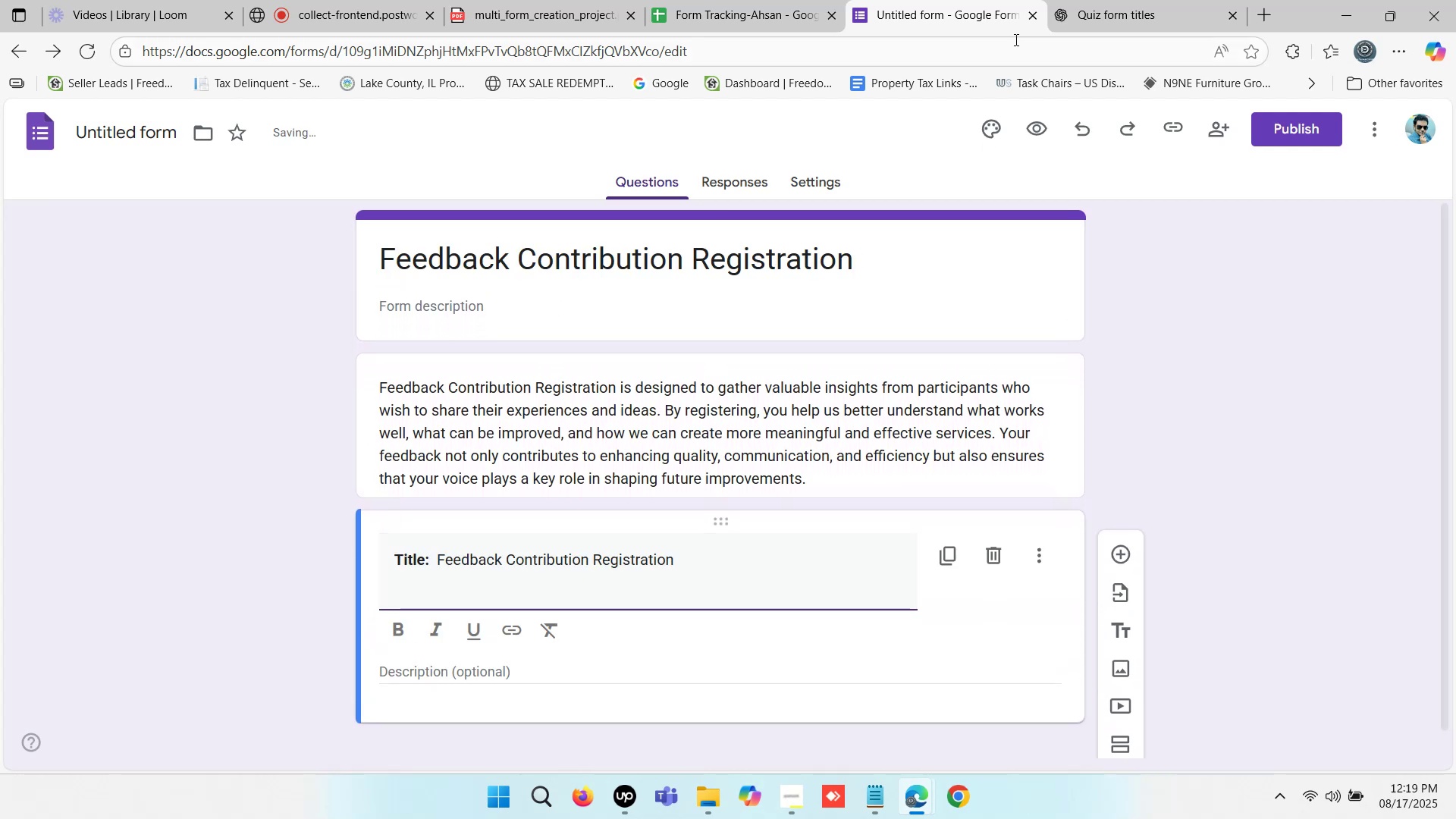 
left_click([1126, 0])
 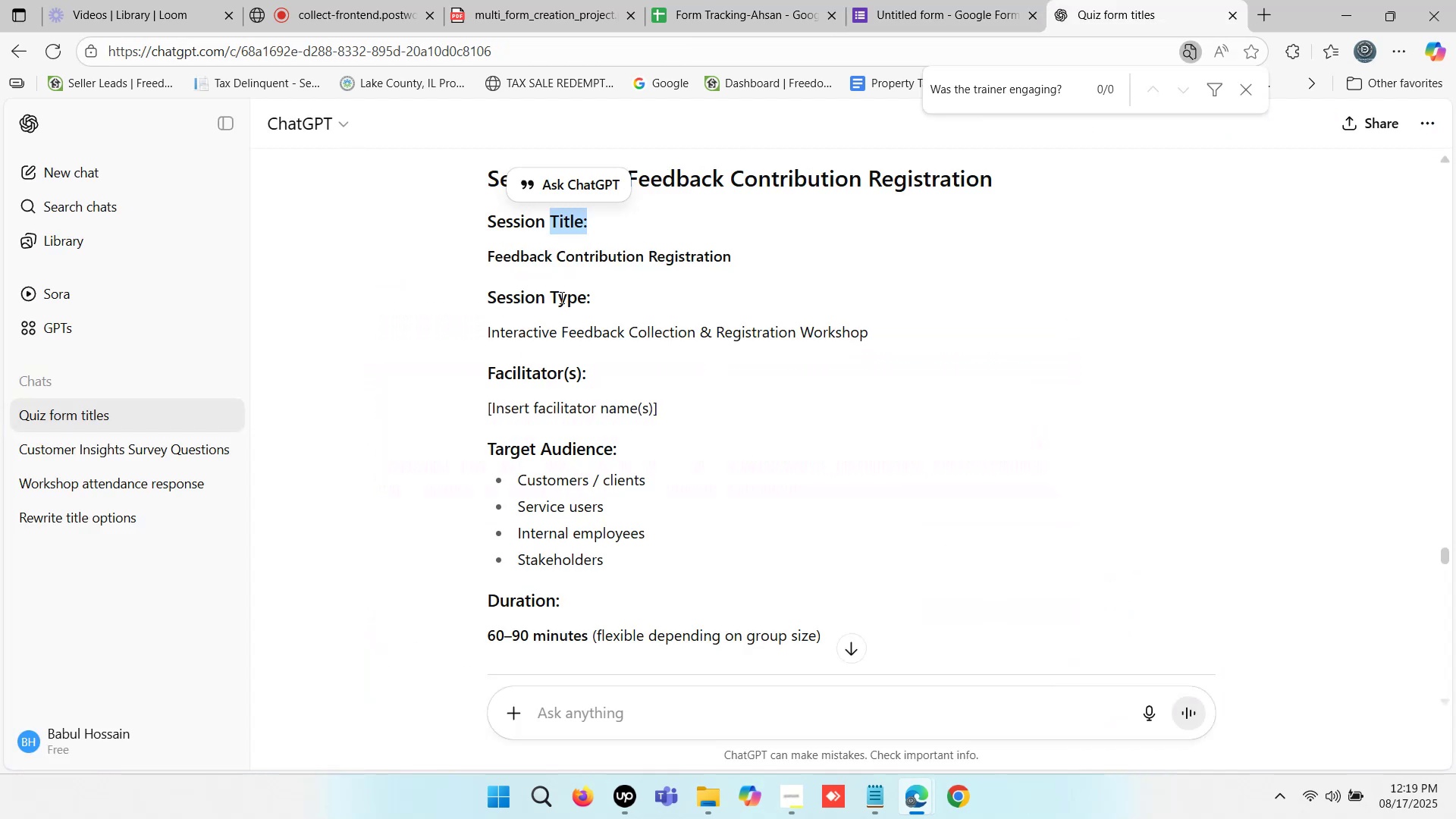 
left_click_drag(start_coordinate=[551, 295], to_coordinate=[592, 295])
 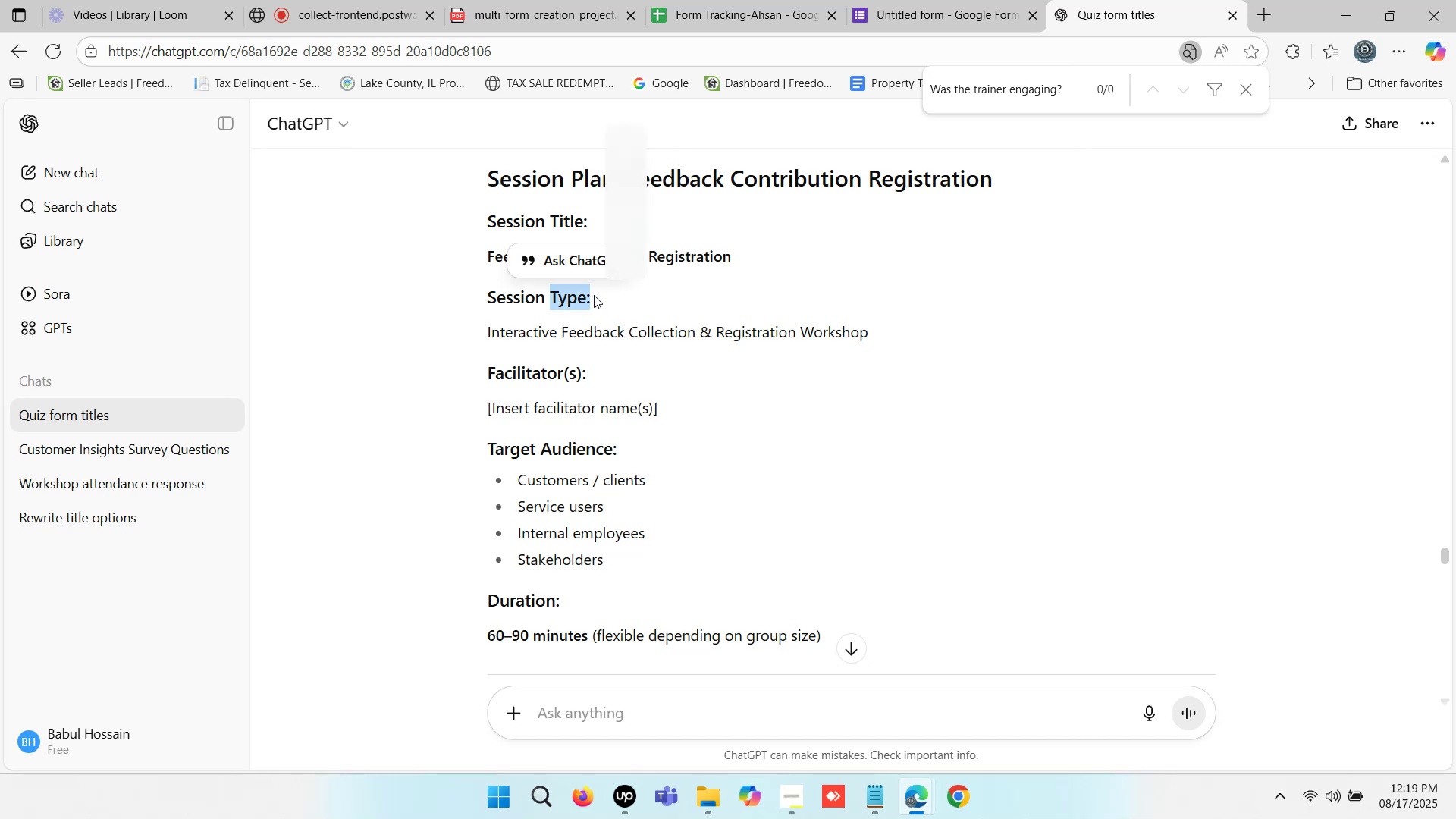 
key(Control+ControlLeft)
 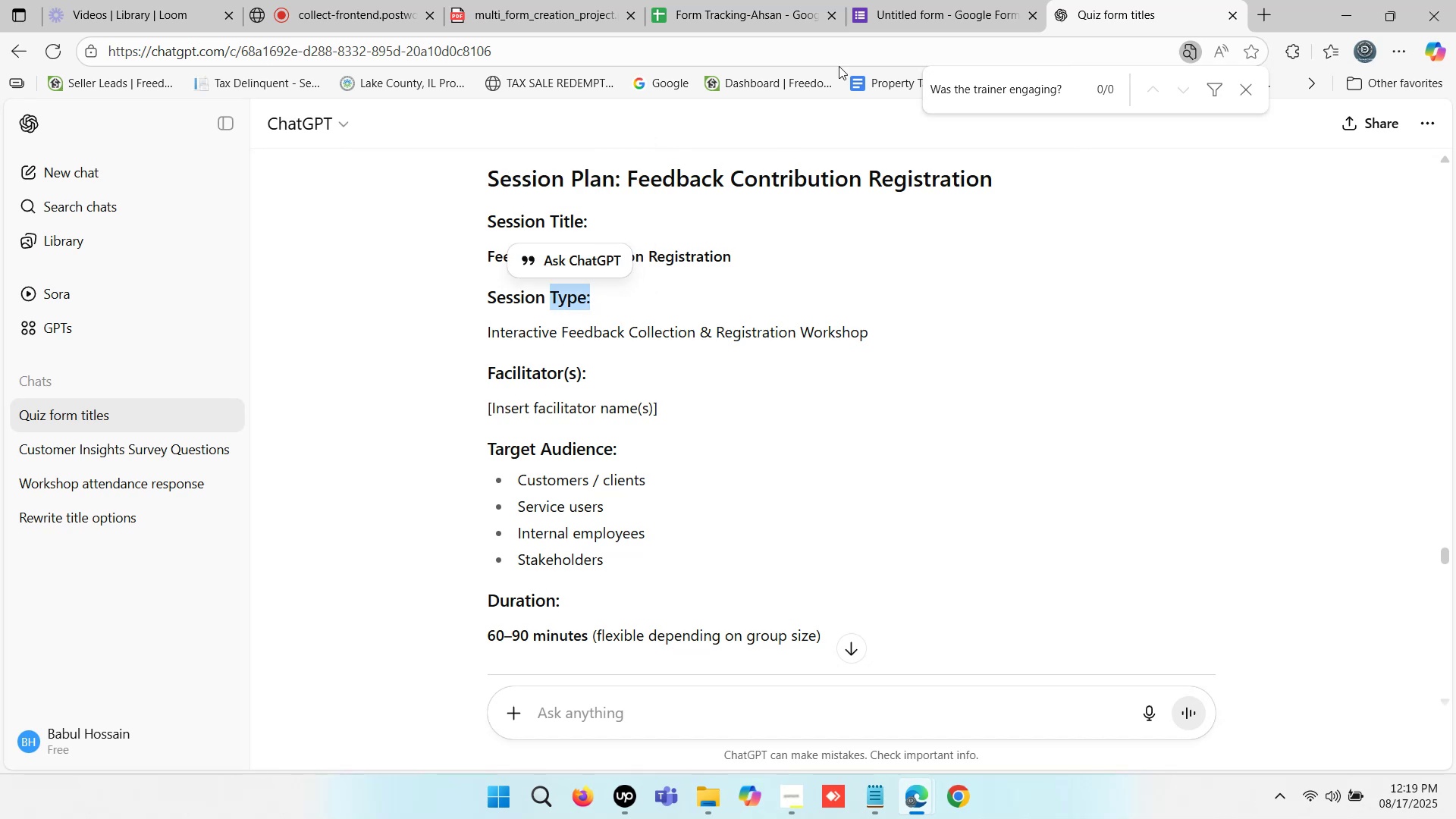 
key(Control+C)
 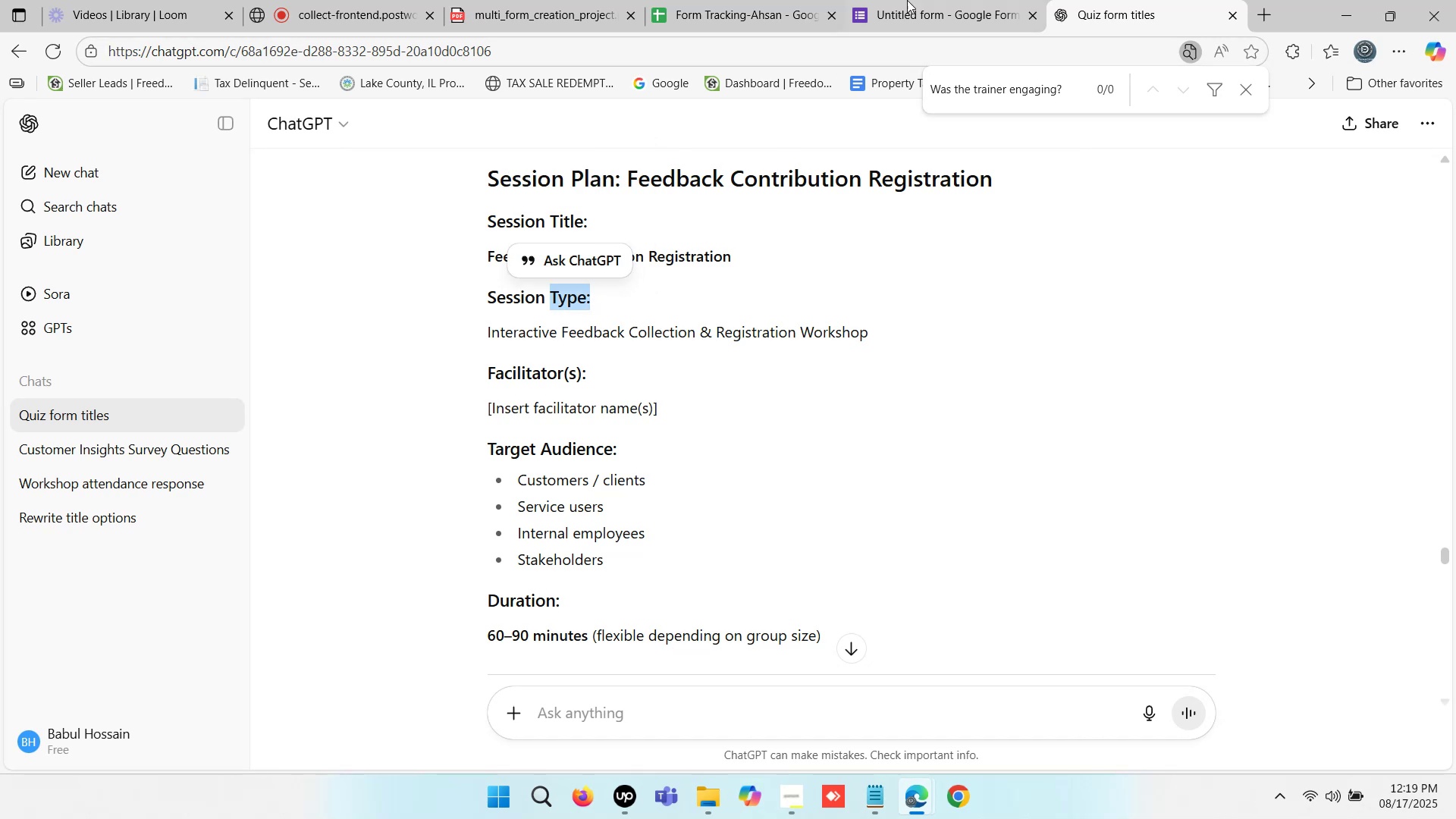 
left_click([912, 0])
 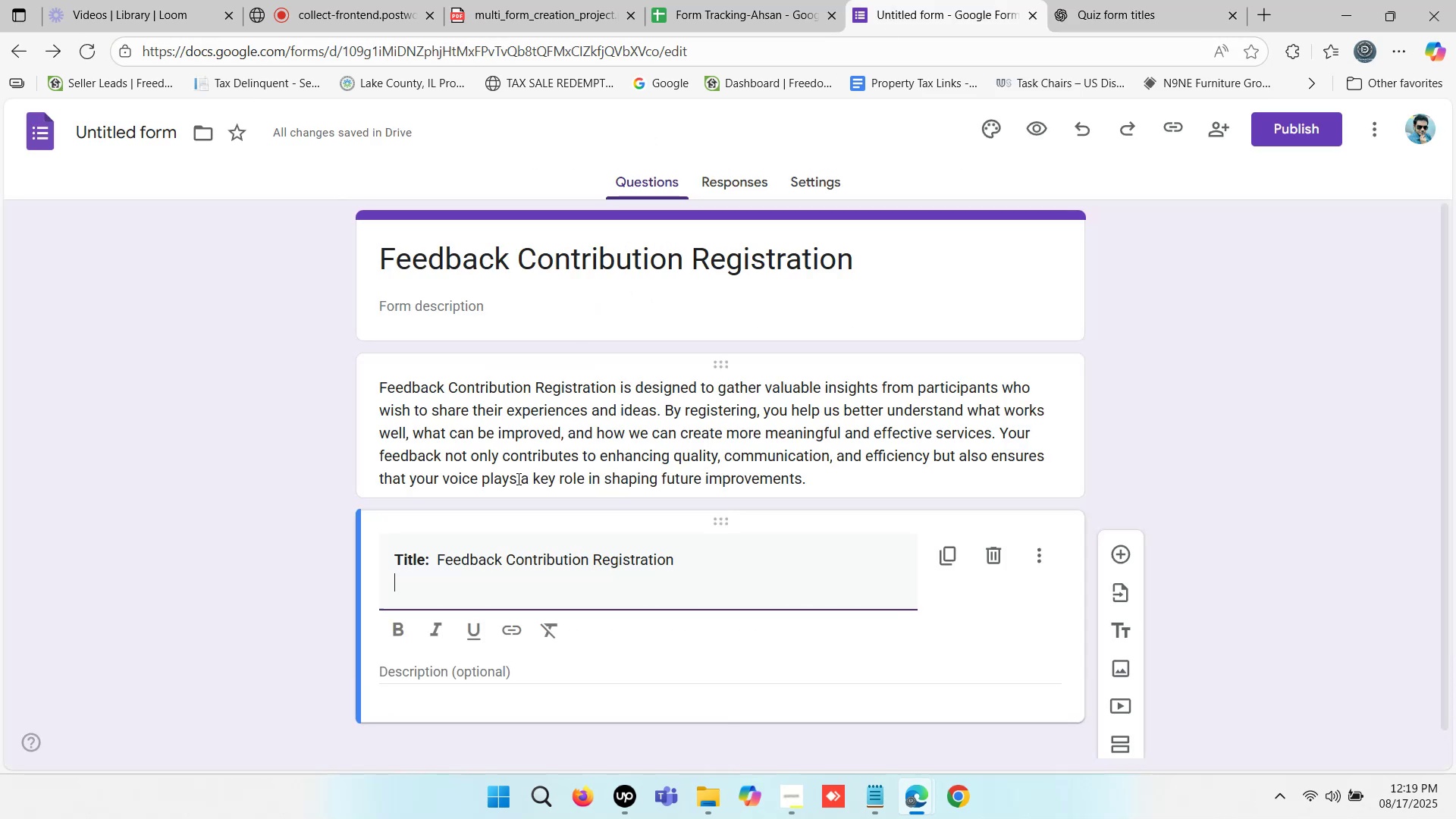 
key(Control+ControlLeft)
 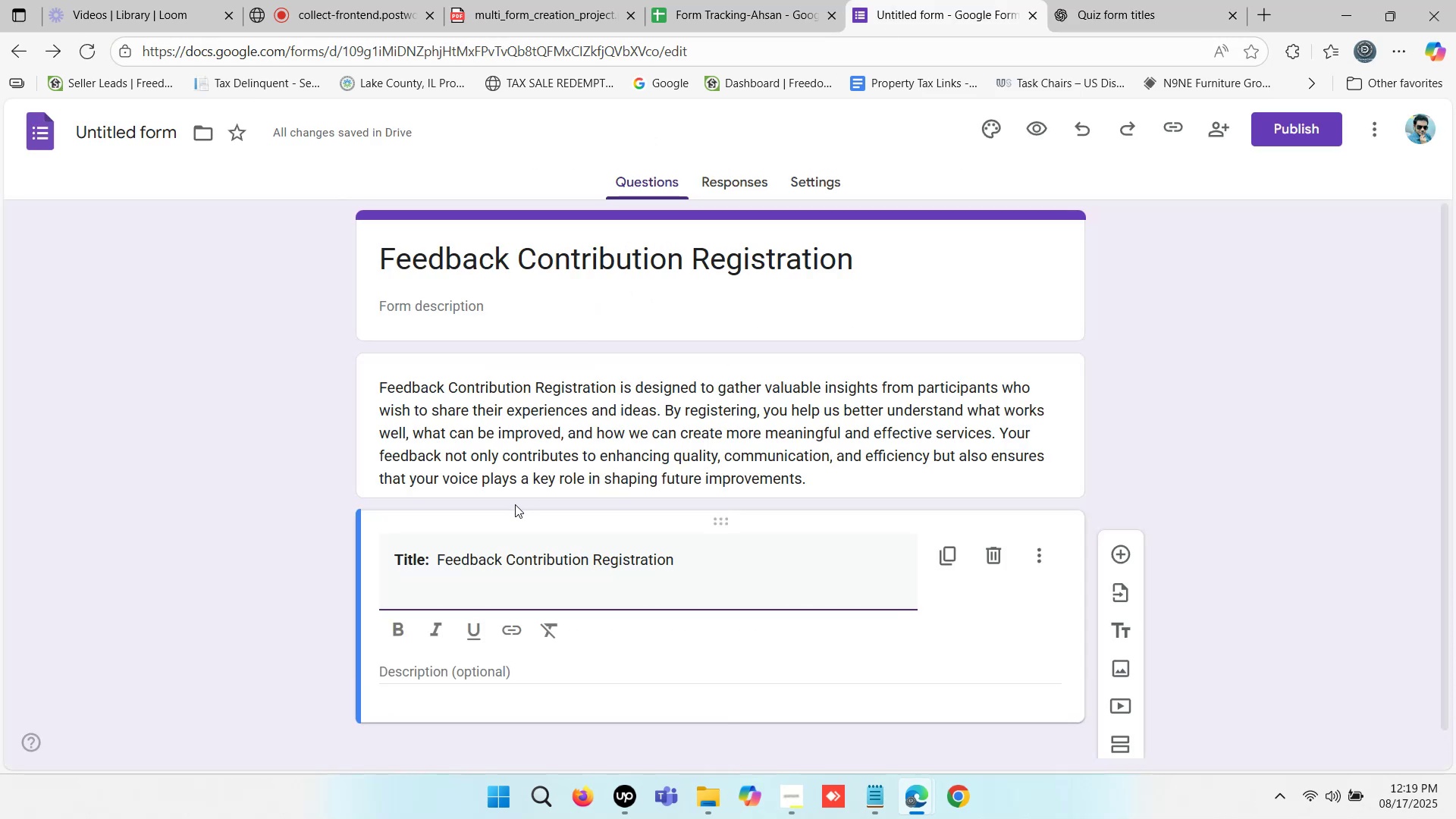 
key(Control+V)
 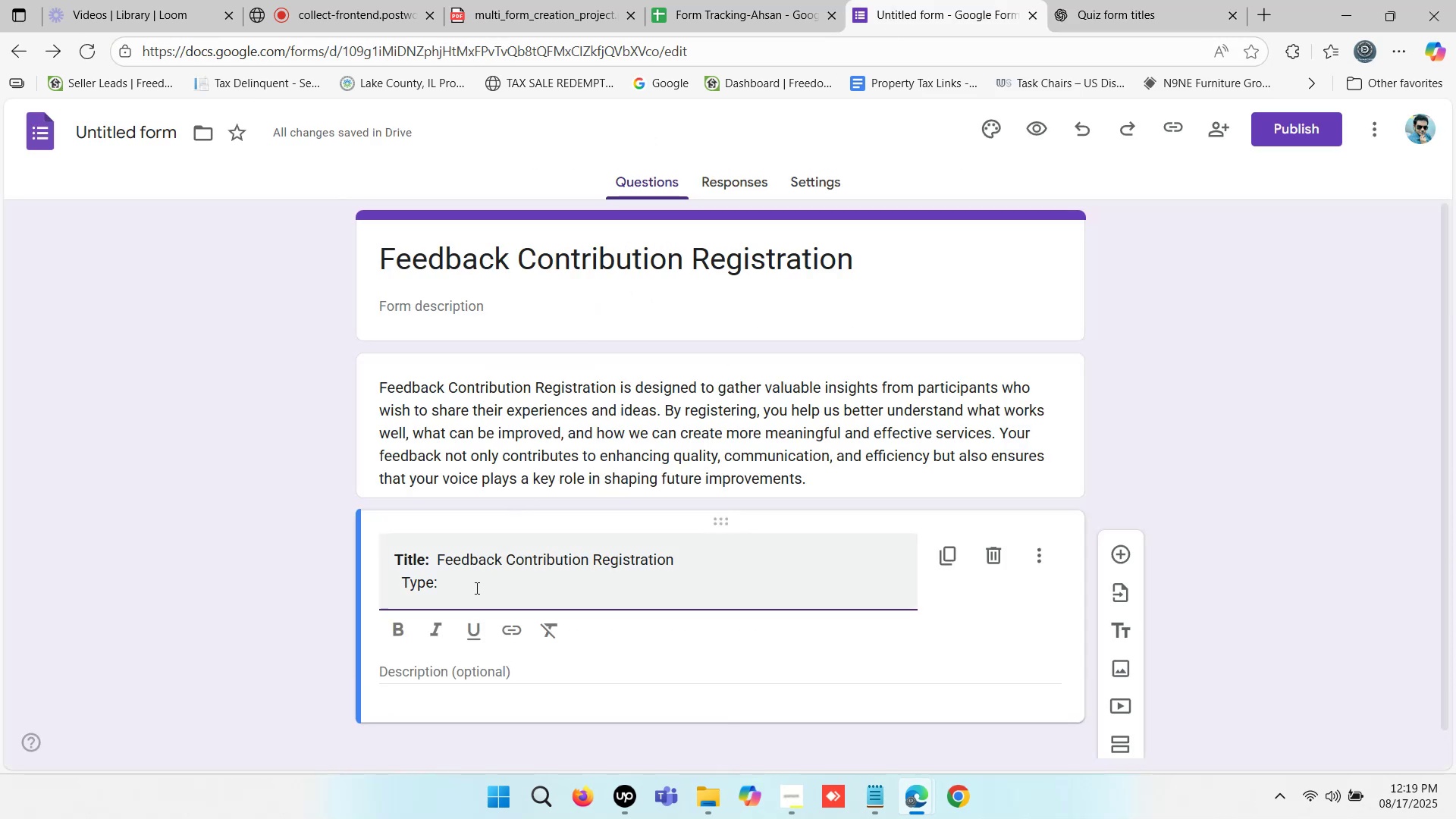 
left_click_drag(start_coordinate=[438, 587], to_coordinate=[374, 584])
 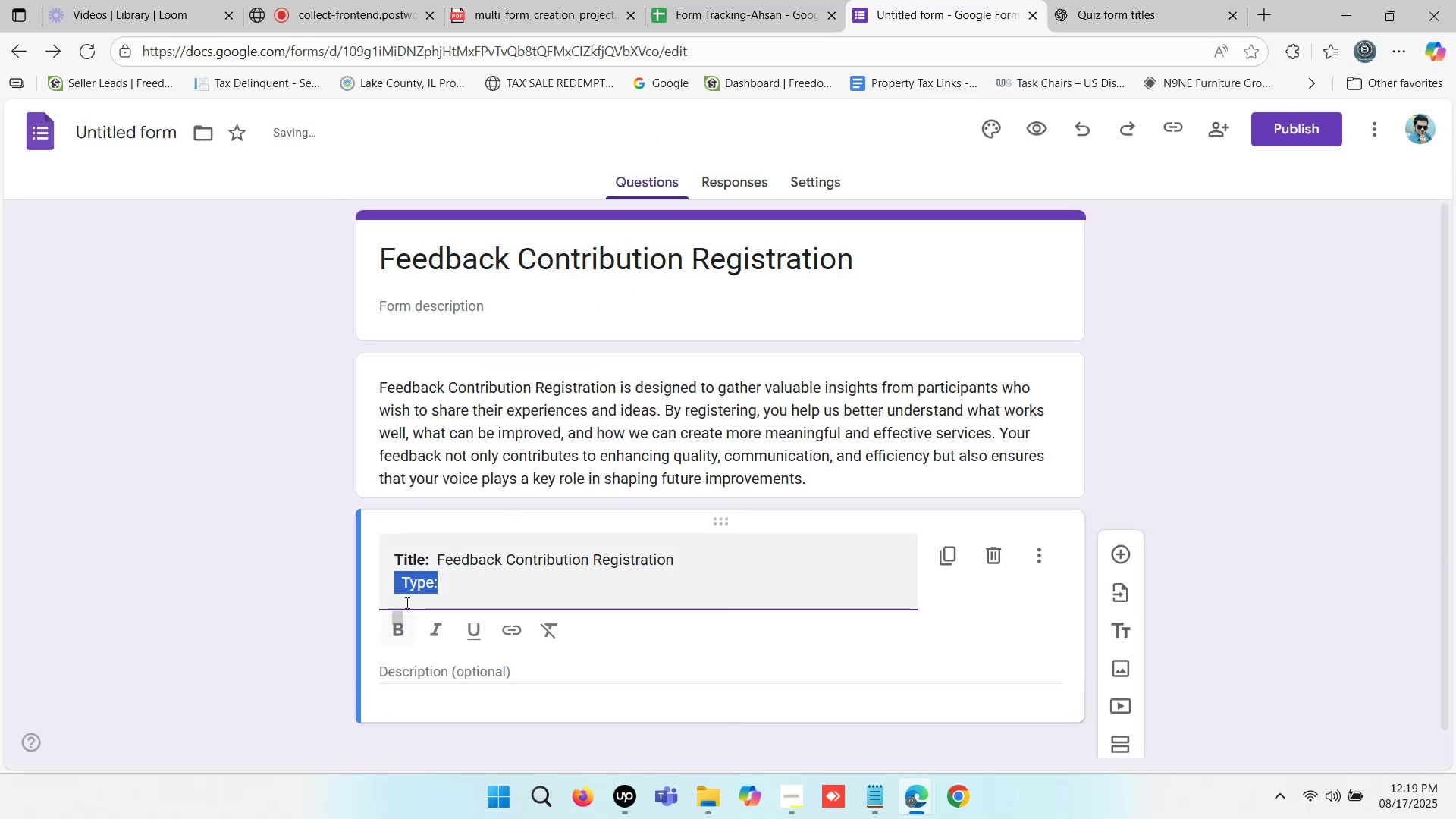 
left_click([403, 582])
 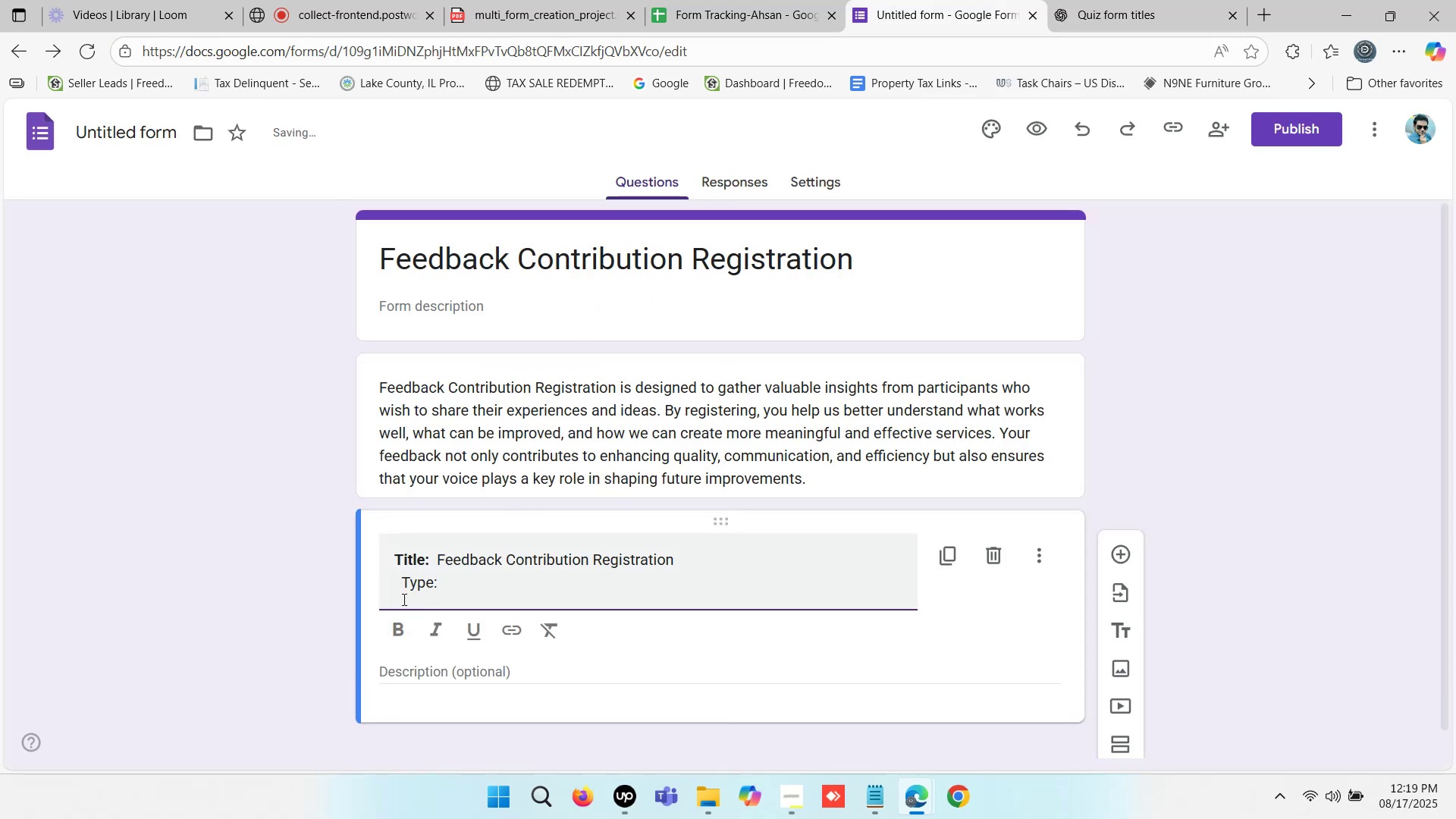 
key(Backspace)
 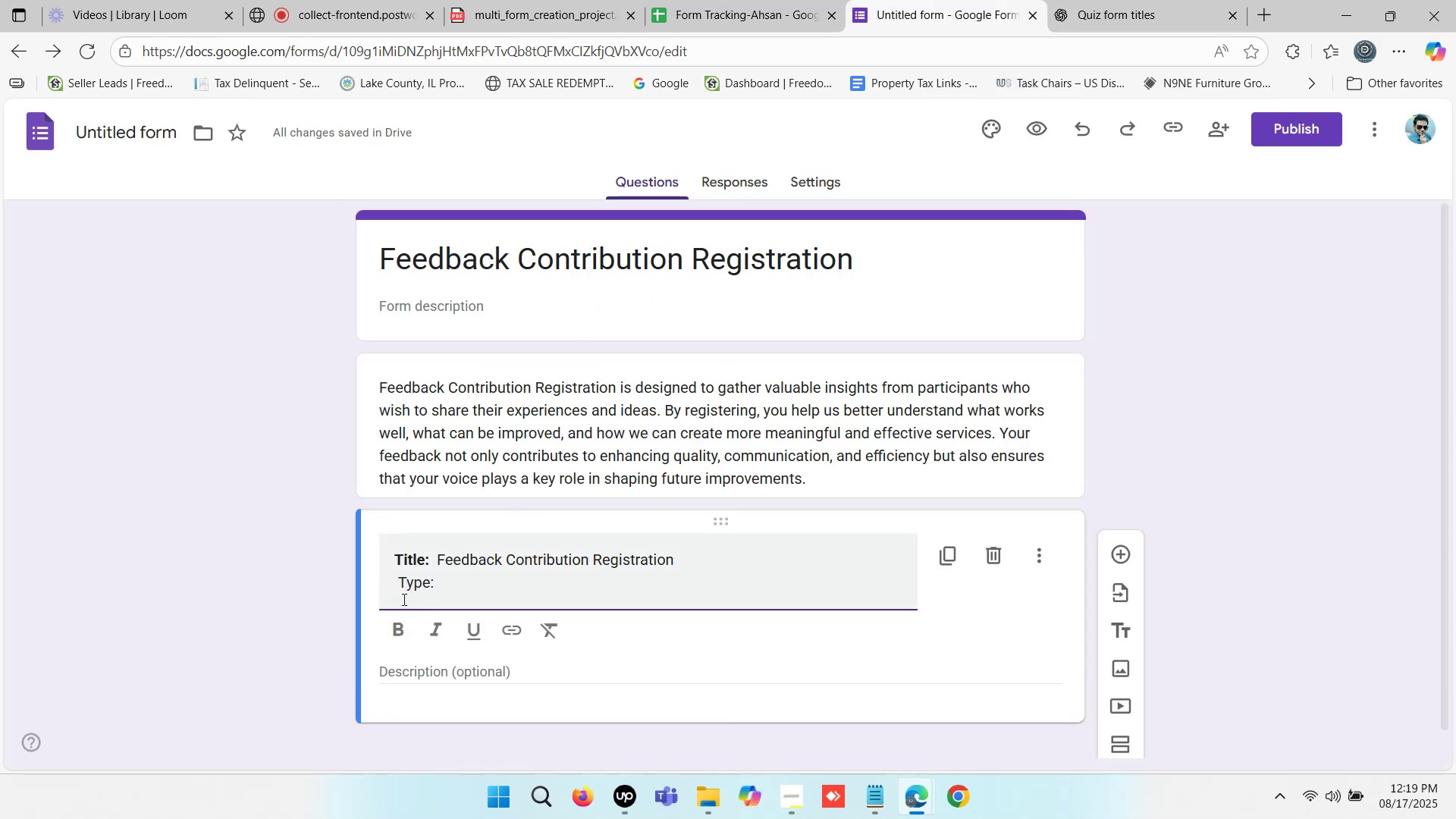 
key(Backspace)
 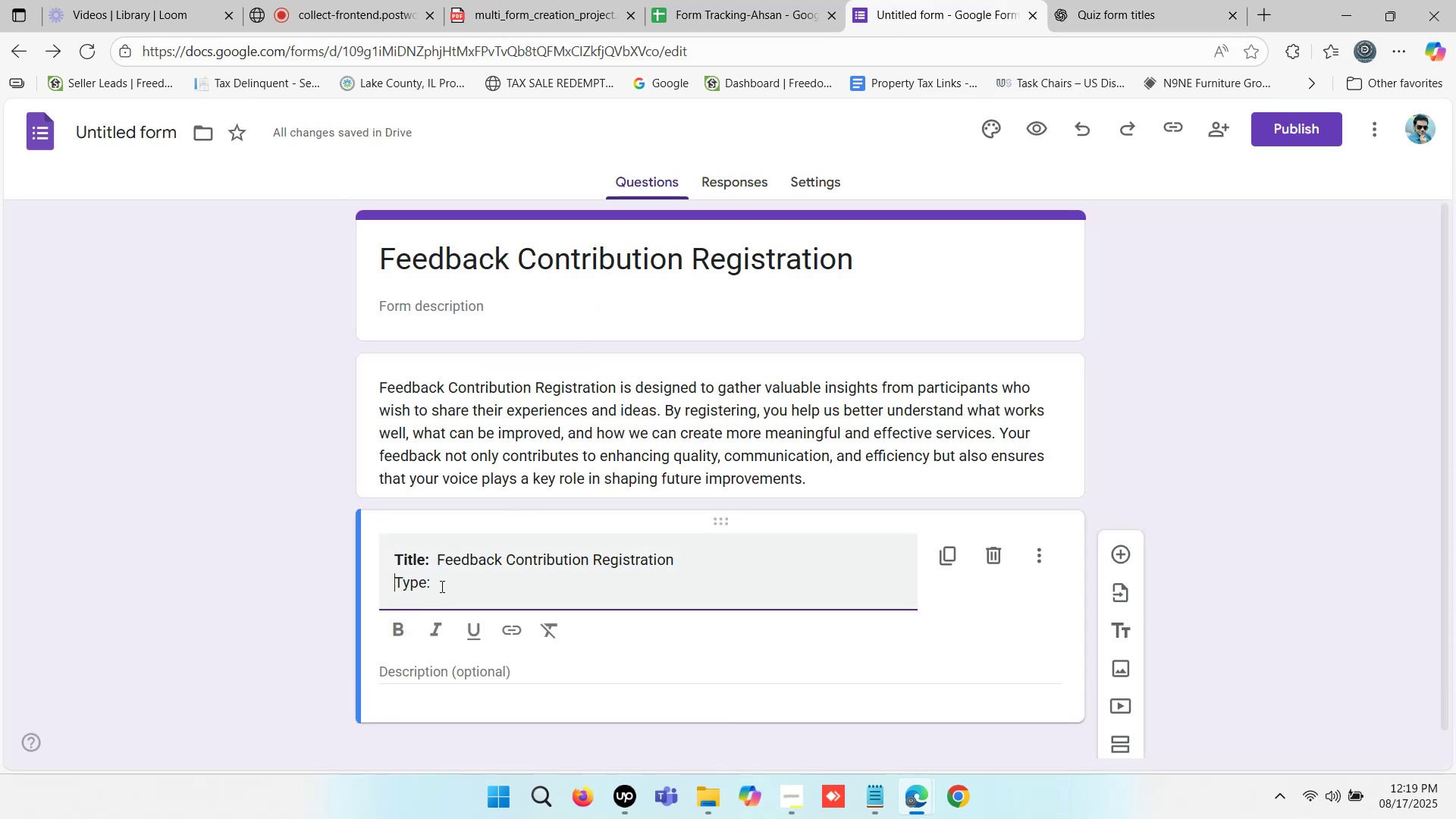 
left_click([441, 580])
 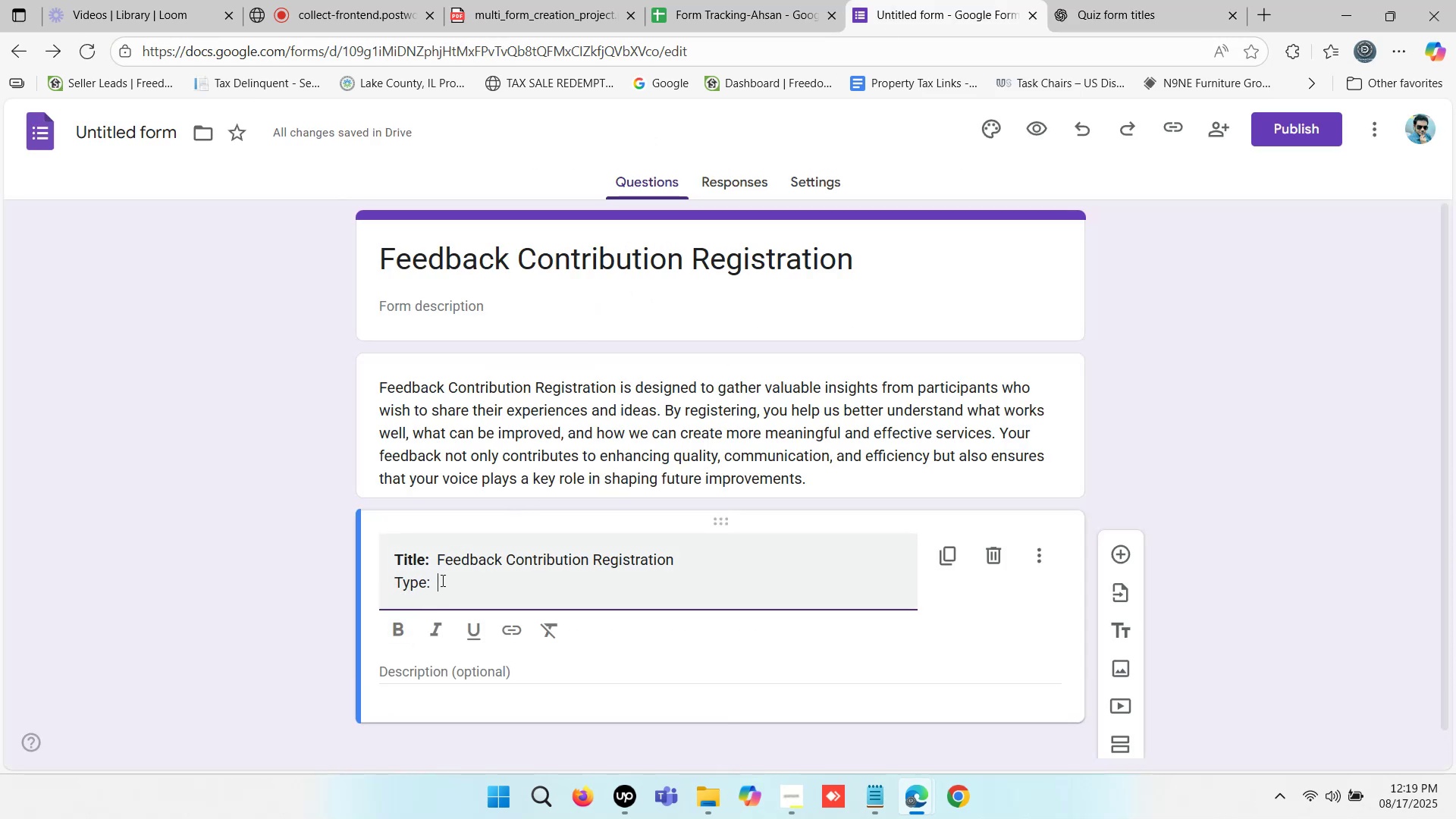 
key(Backspace)
 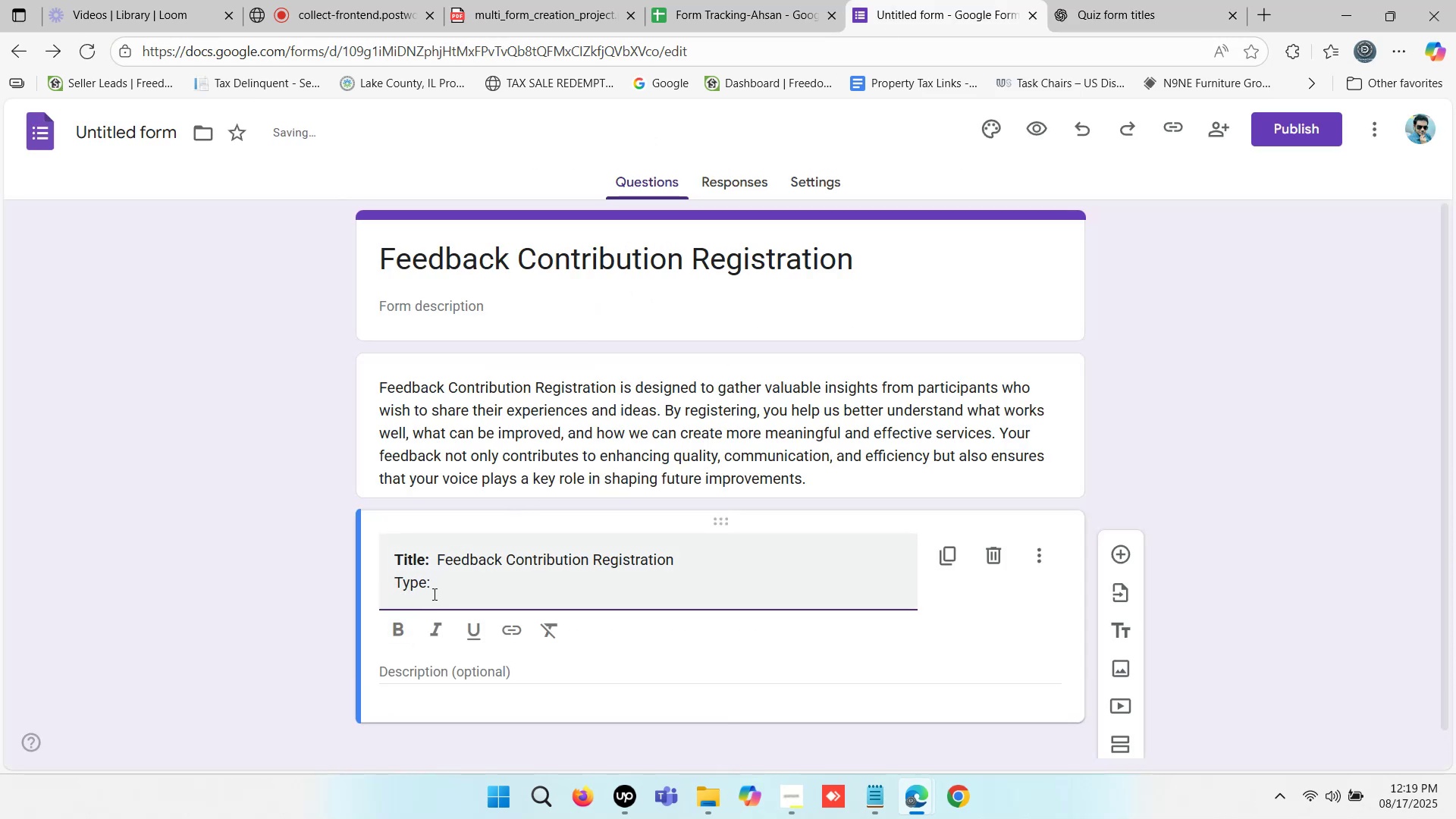 
key(Backspace)
 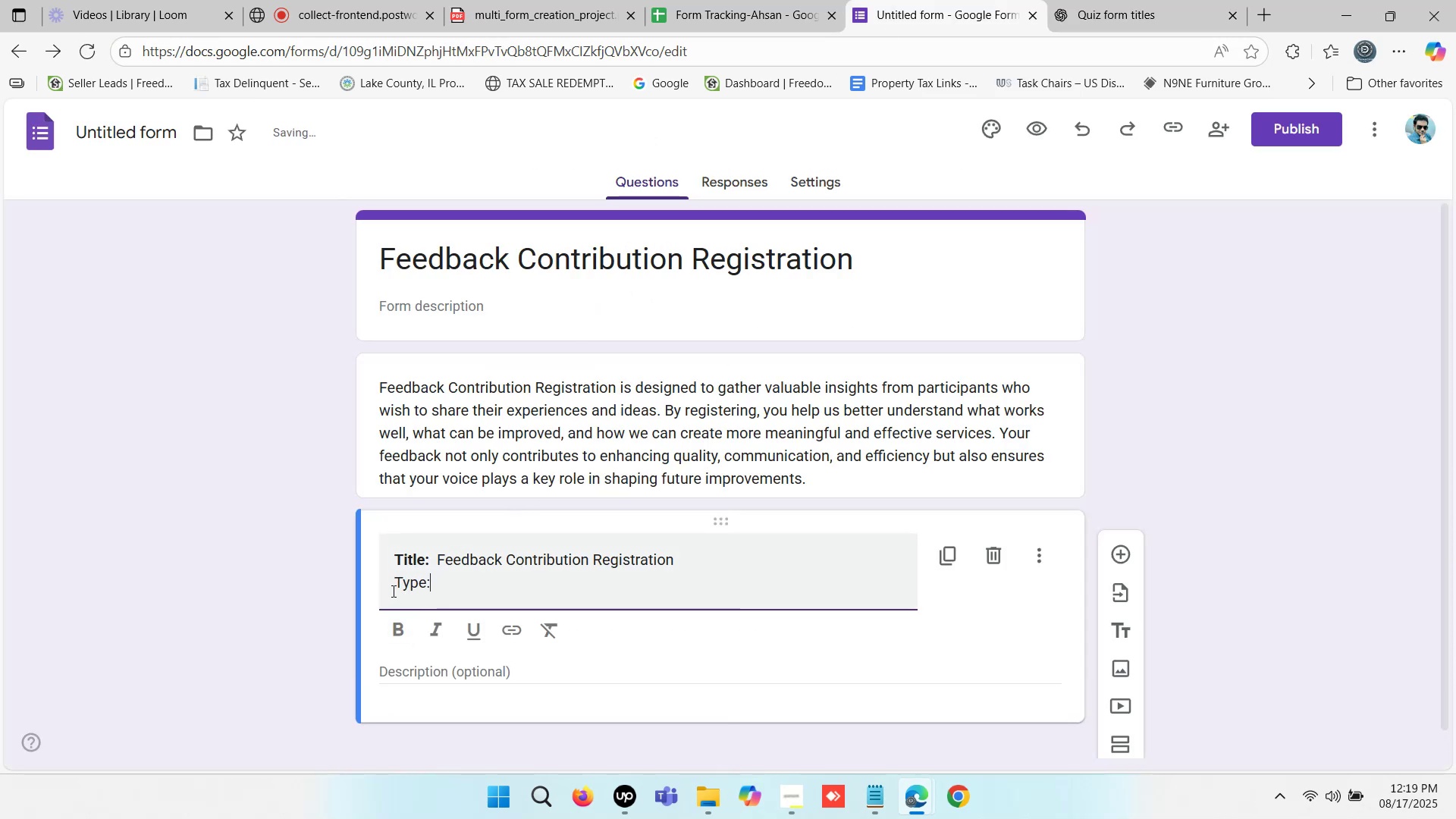 
left_click([392, 585])
 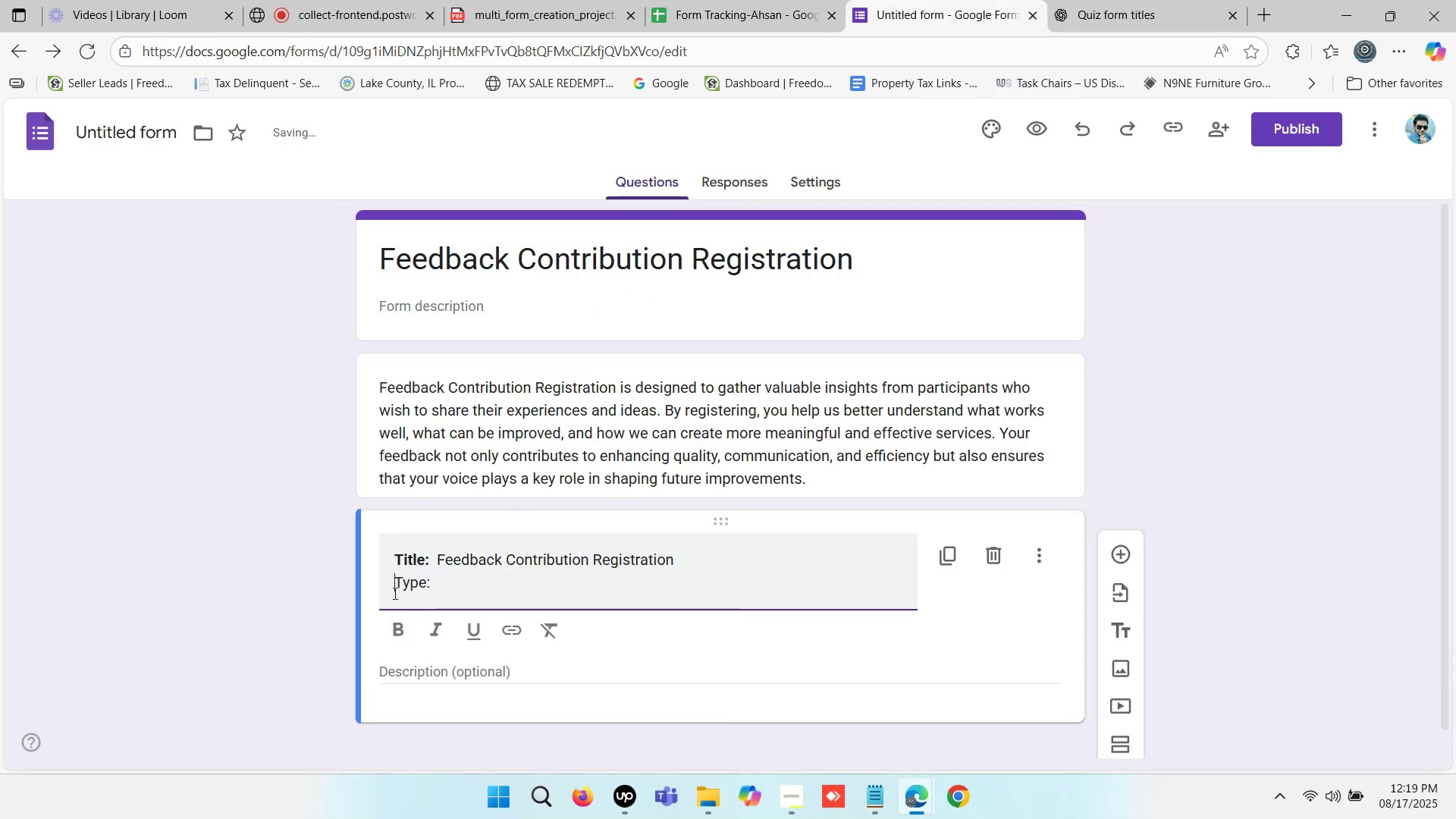 
key(Backspace)
 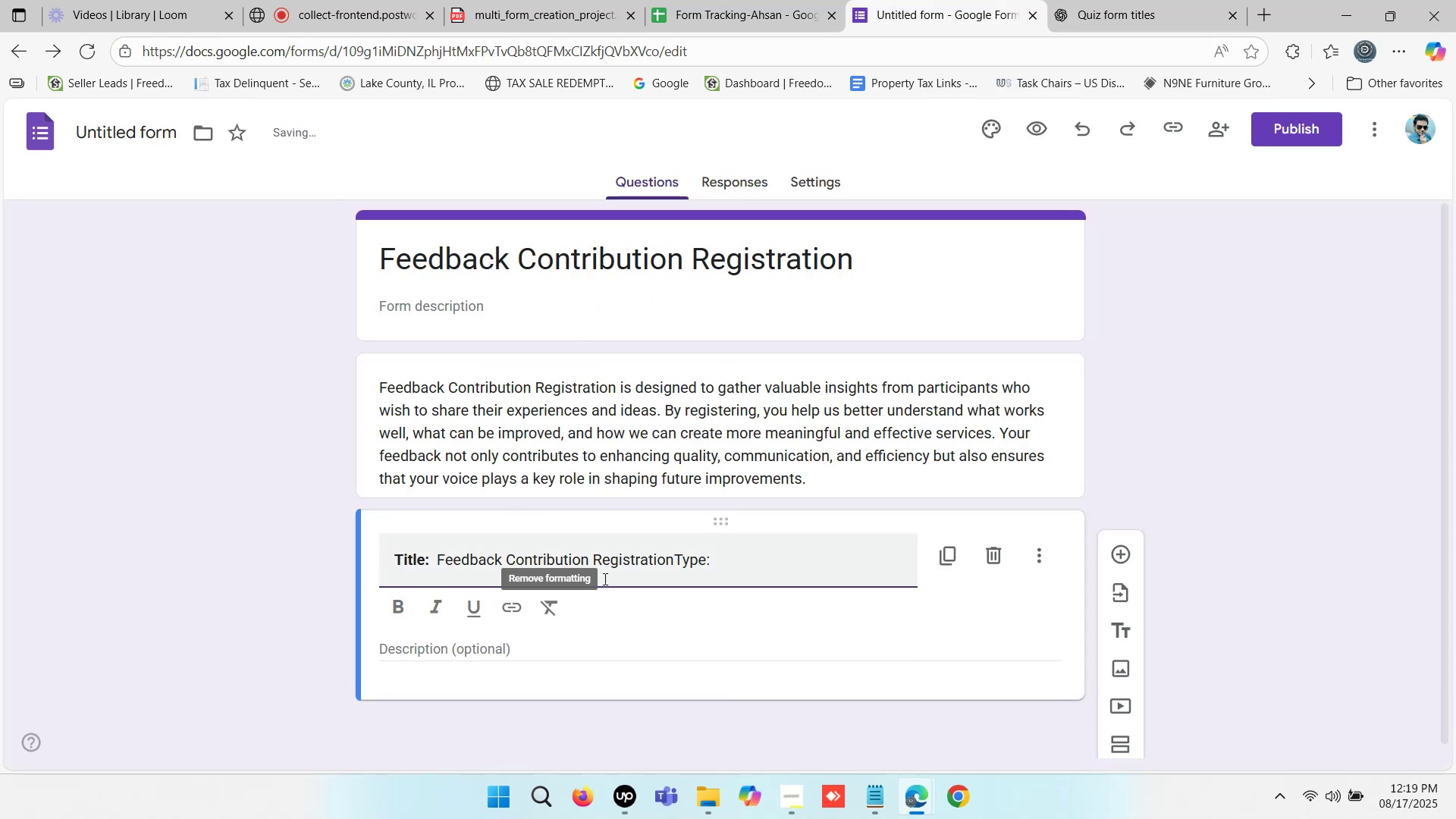 
key(Enter)
 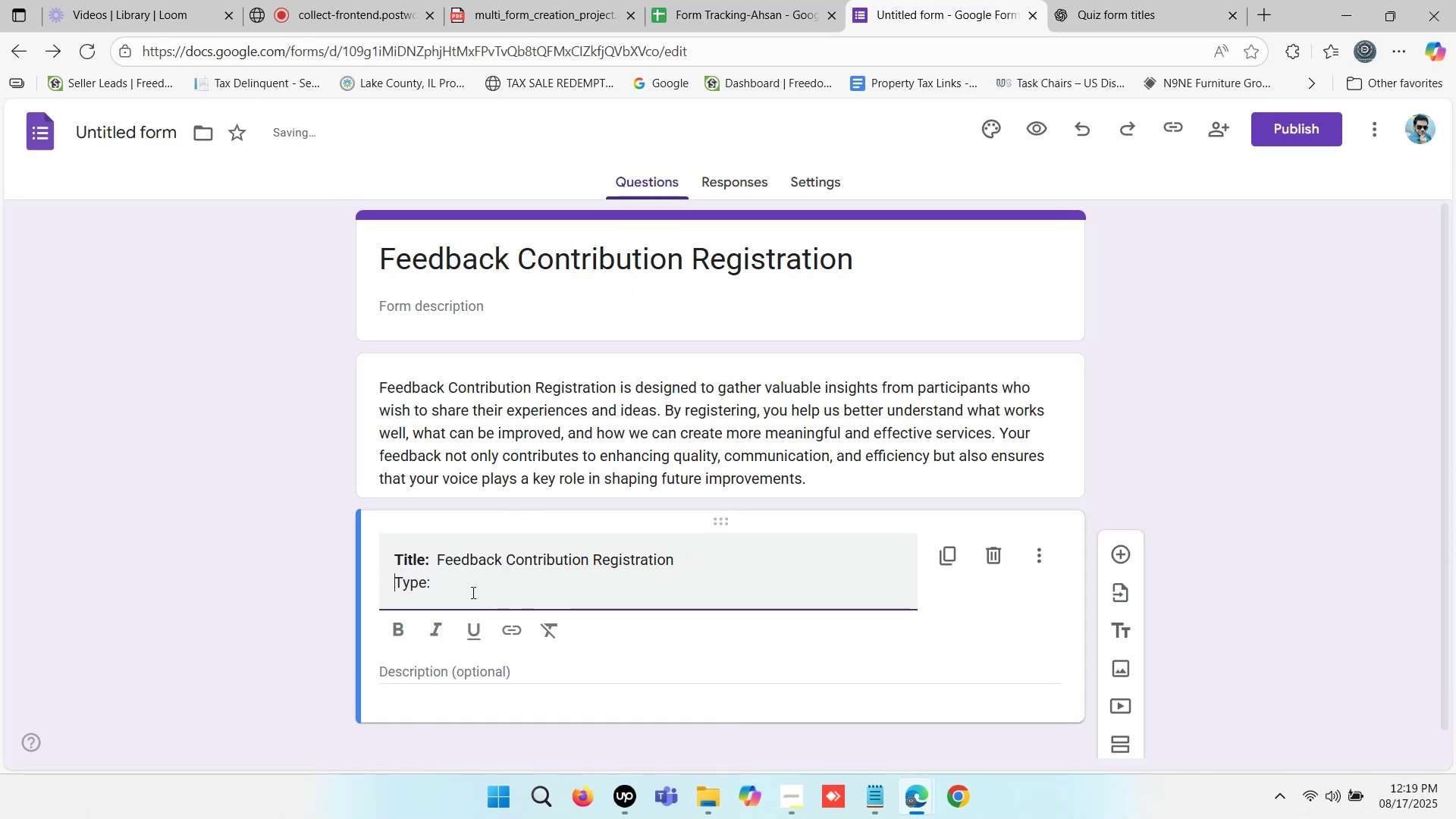 
left_click_drag(start_coordinate=[438, 582], to_coordinate=[367, 582])
 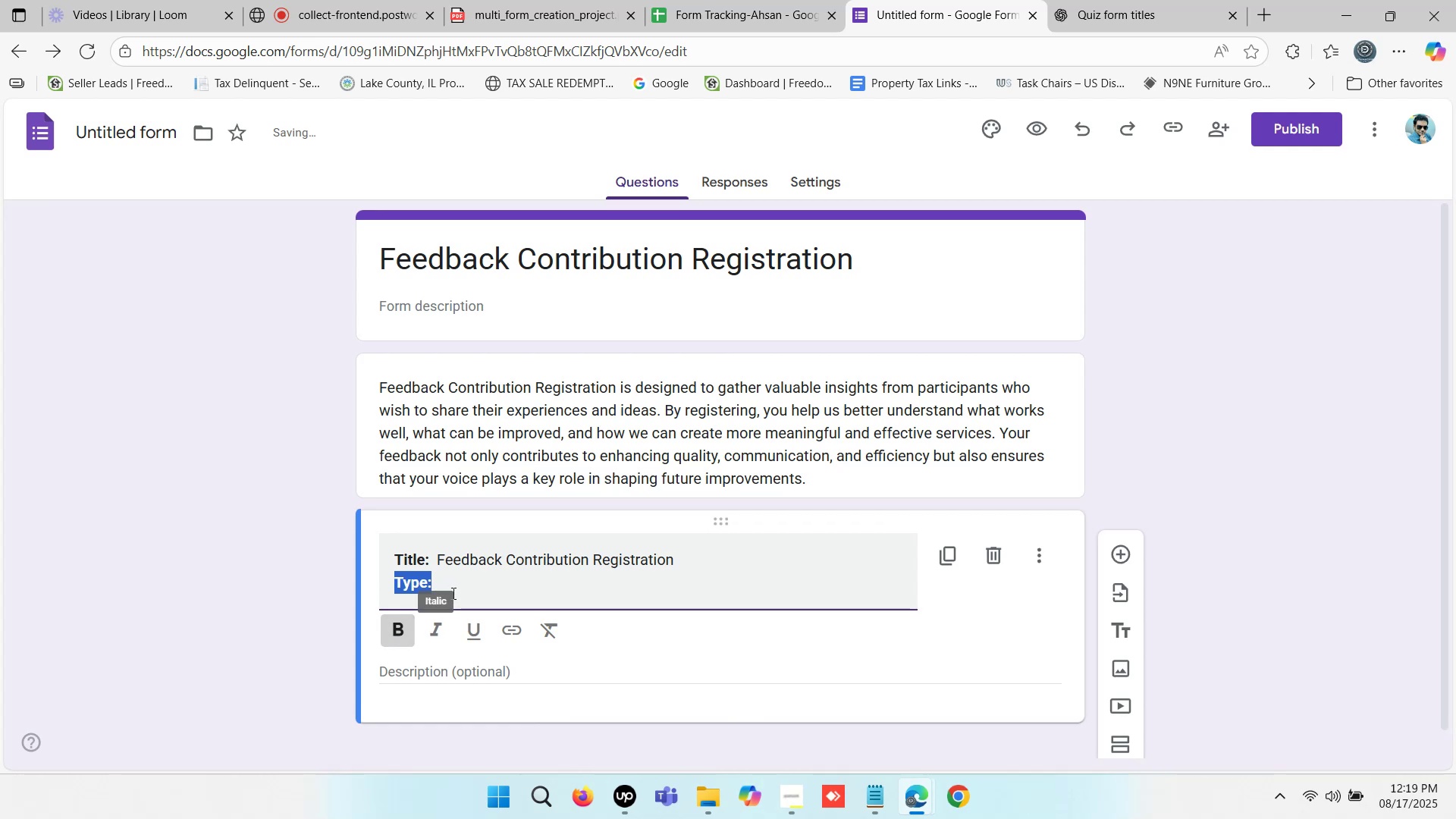 
left_click([454, 585])
 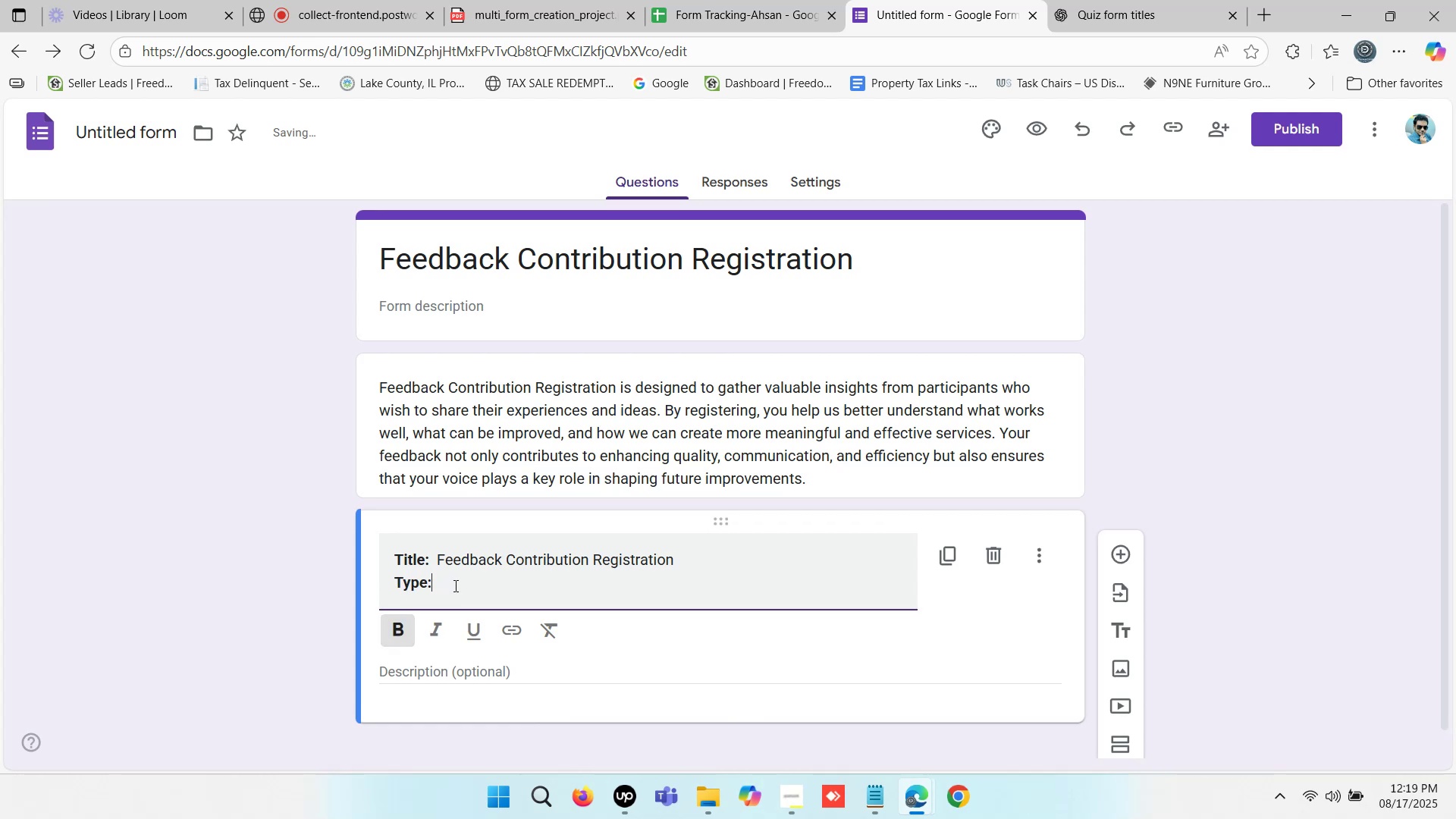 
key(Space)
 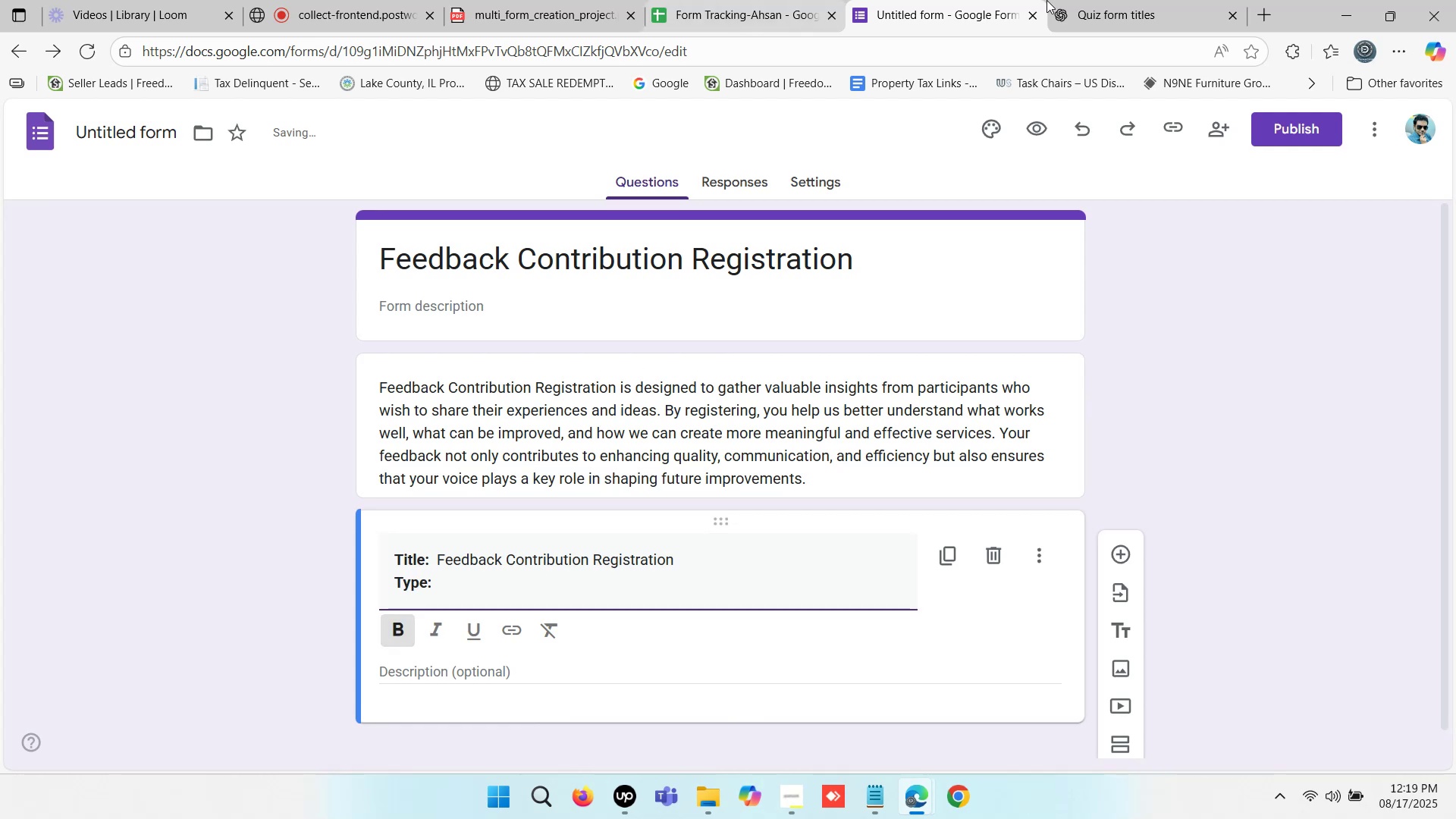 
left_click([1065, 0])
 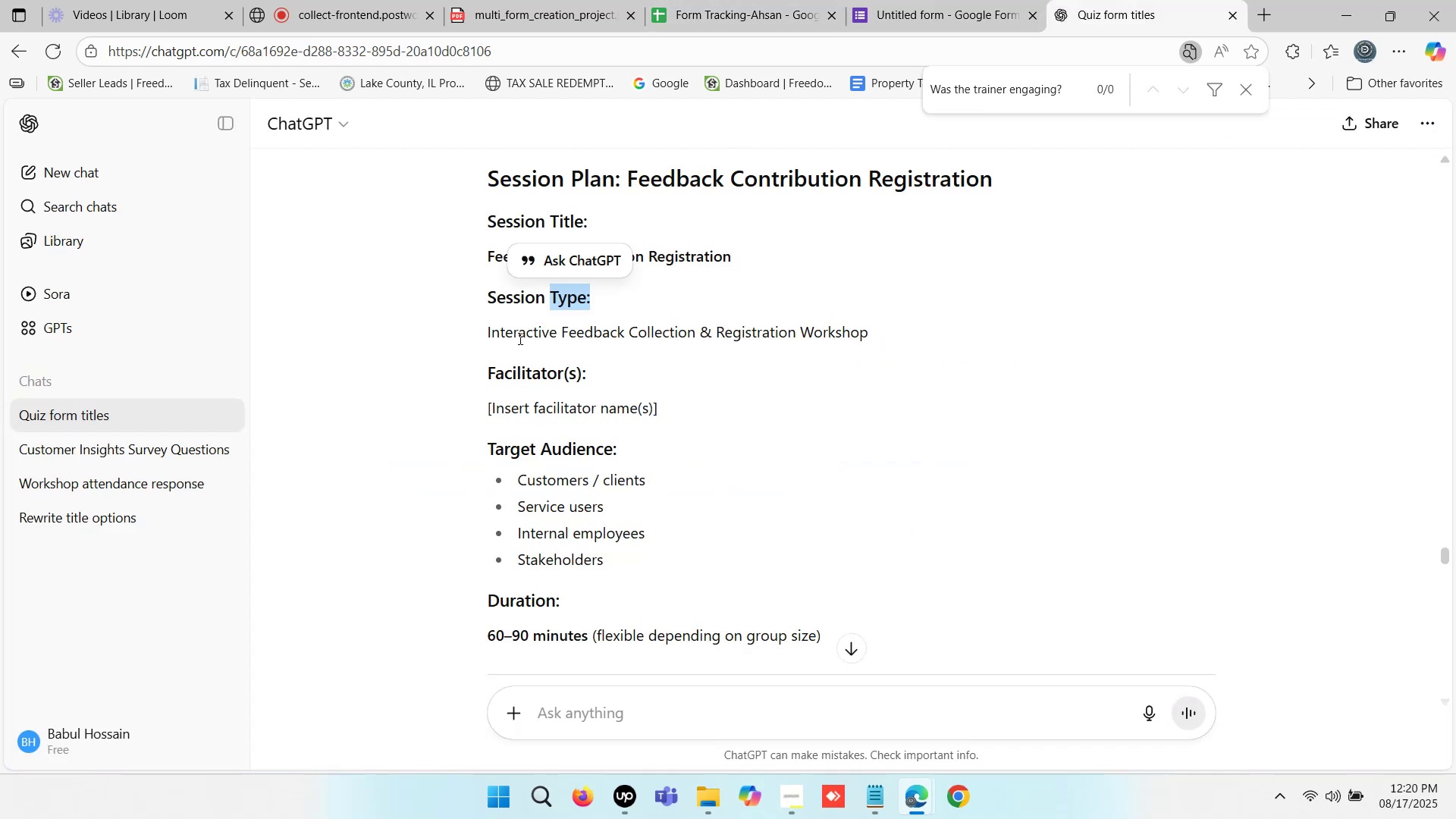 
left_click_drag(start_coordinate=[484, 336], to_coordinate=[878, 332])
 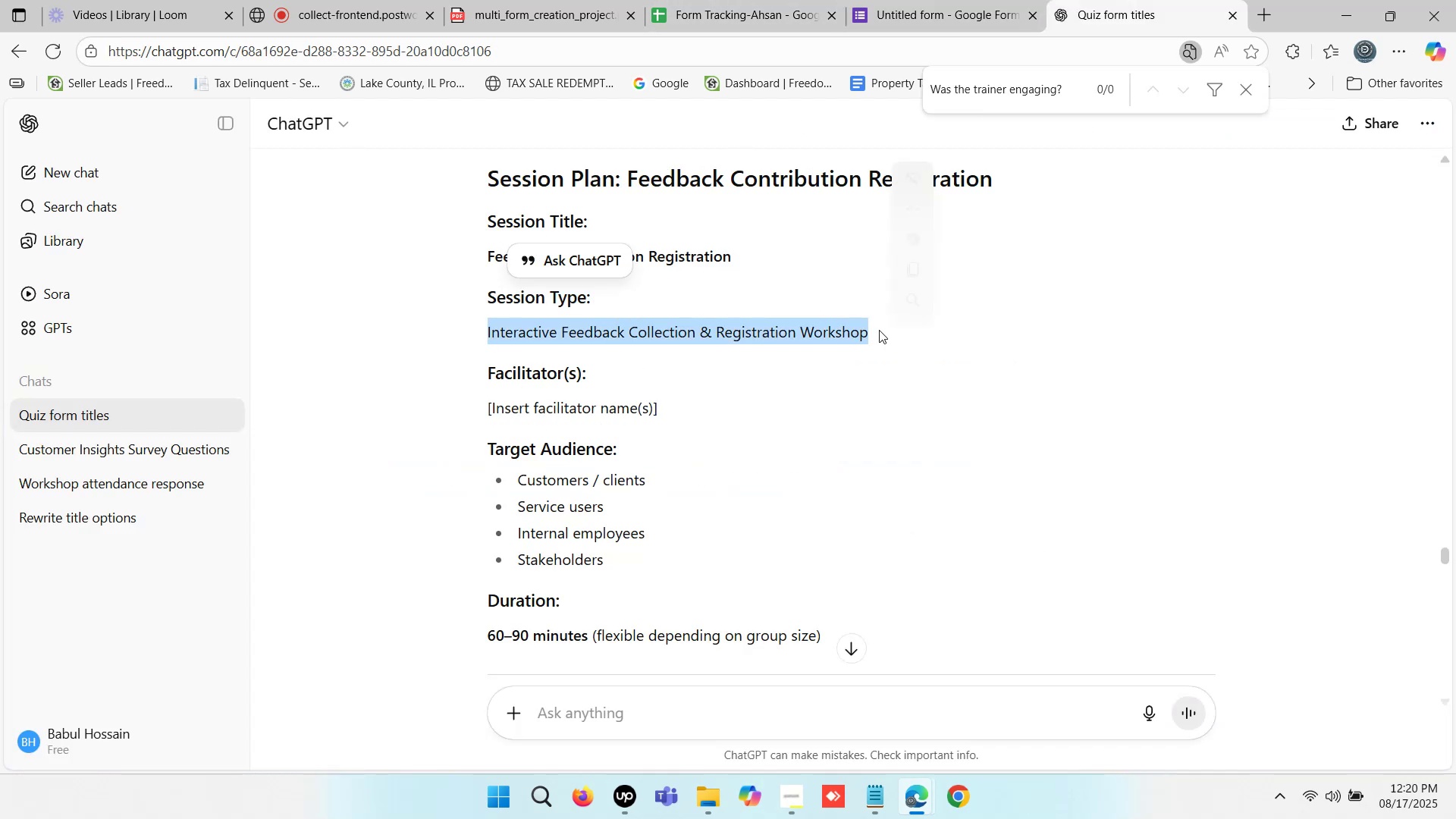 
key(Control+ControlLeft)
 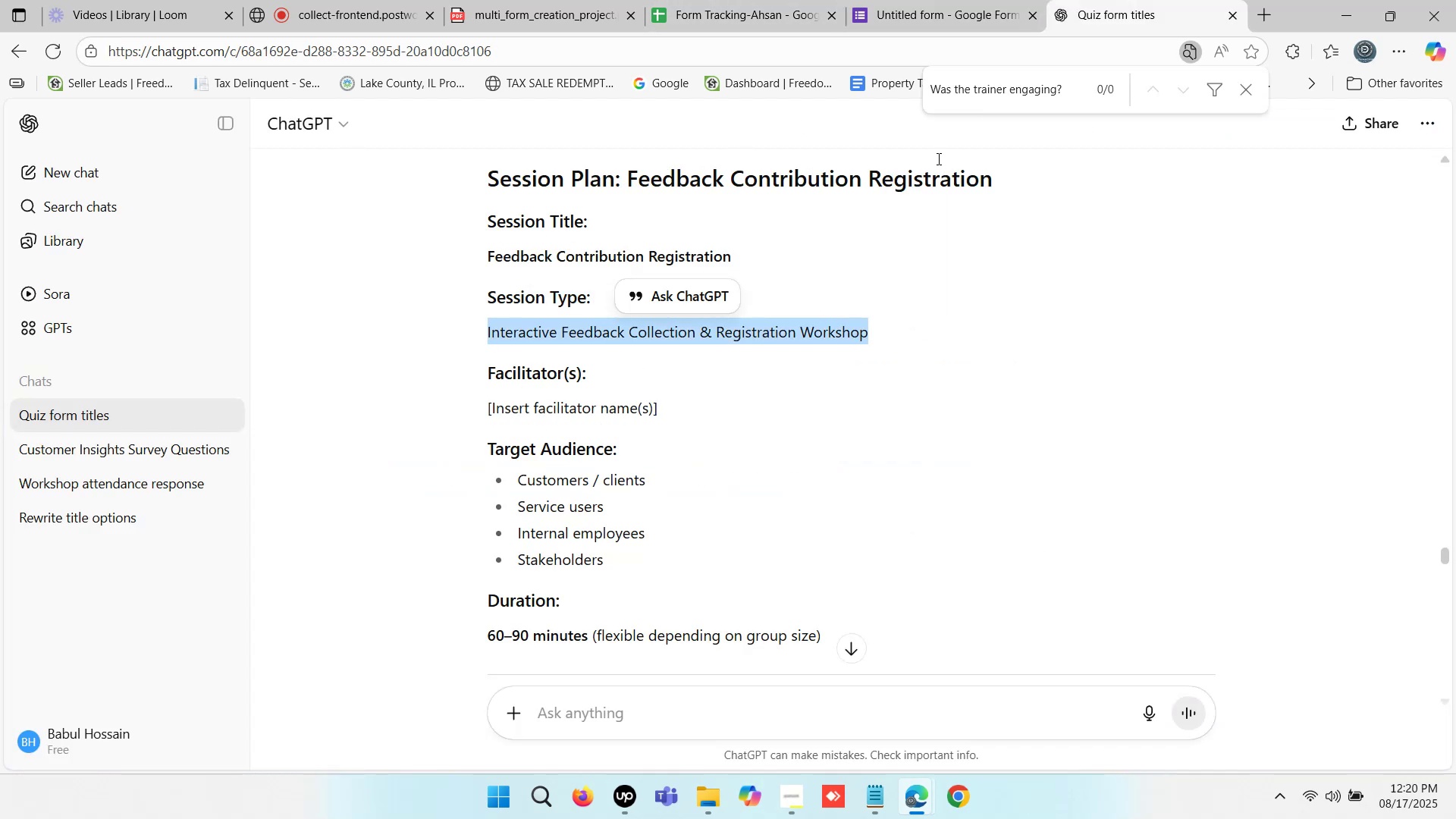 
key(Control+C)
 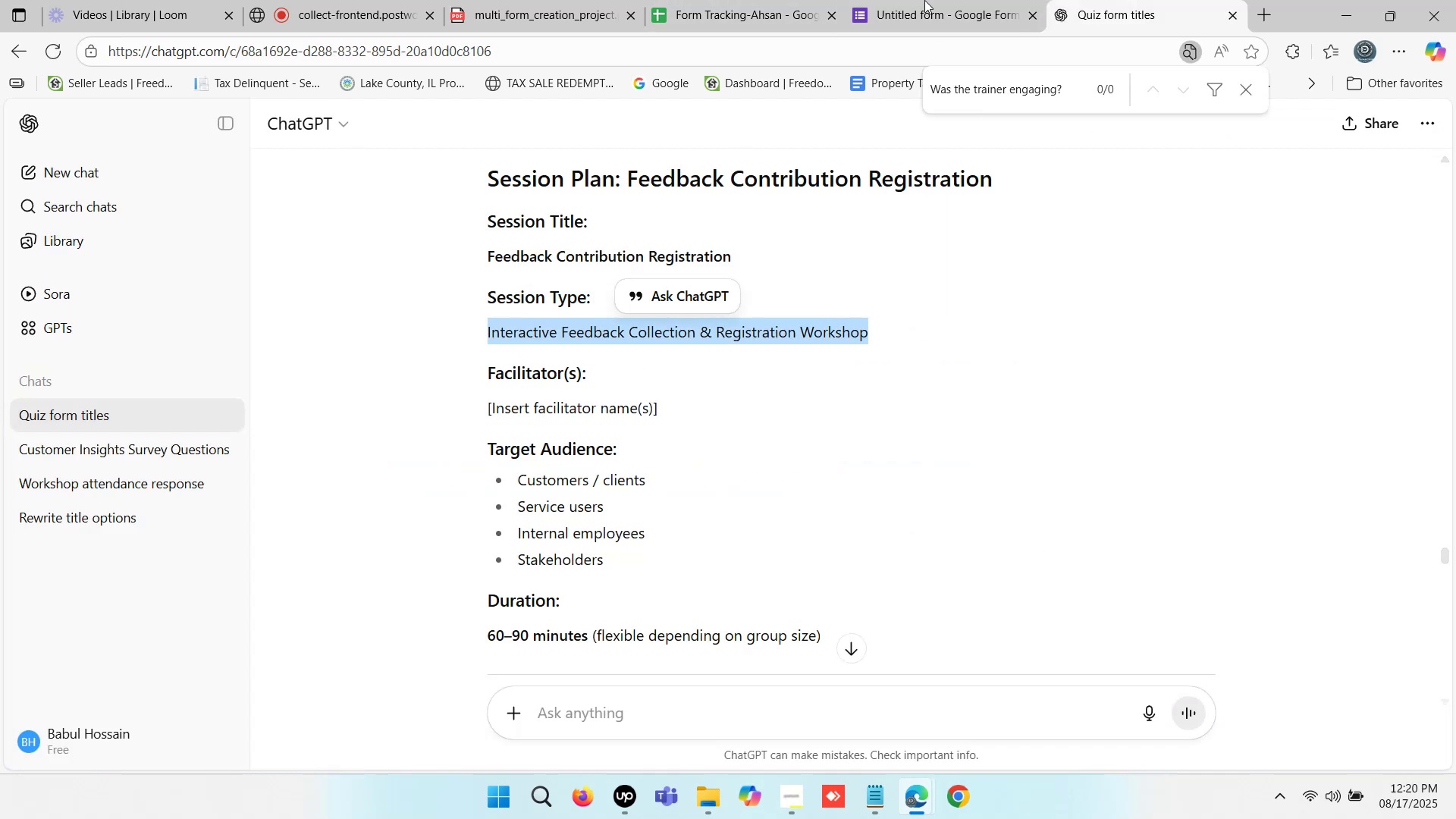 
left_click([919, 0])
 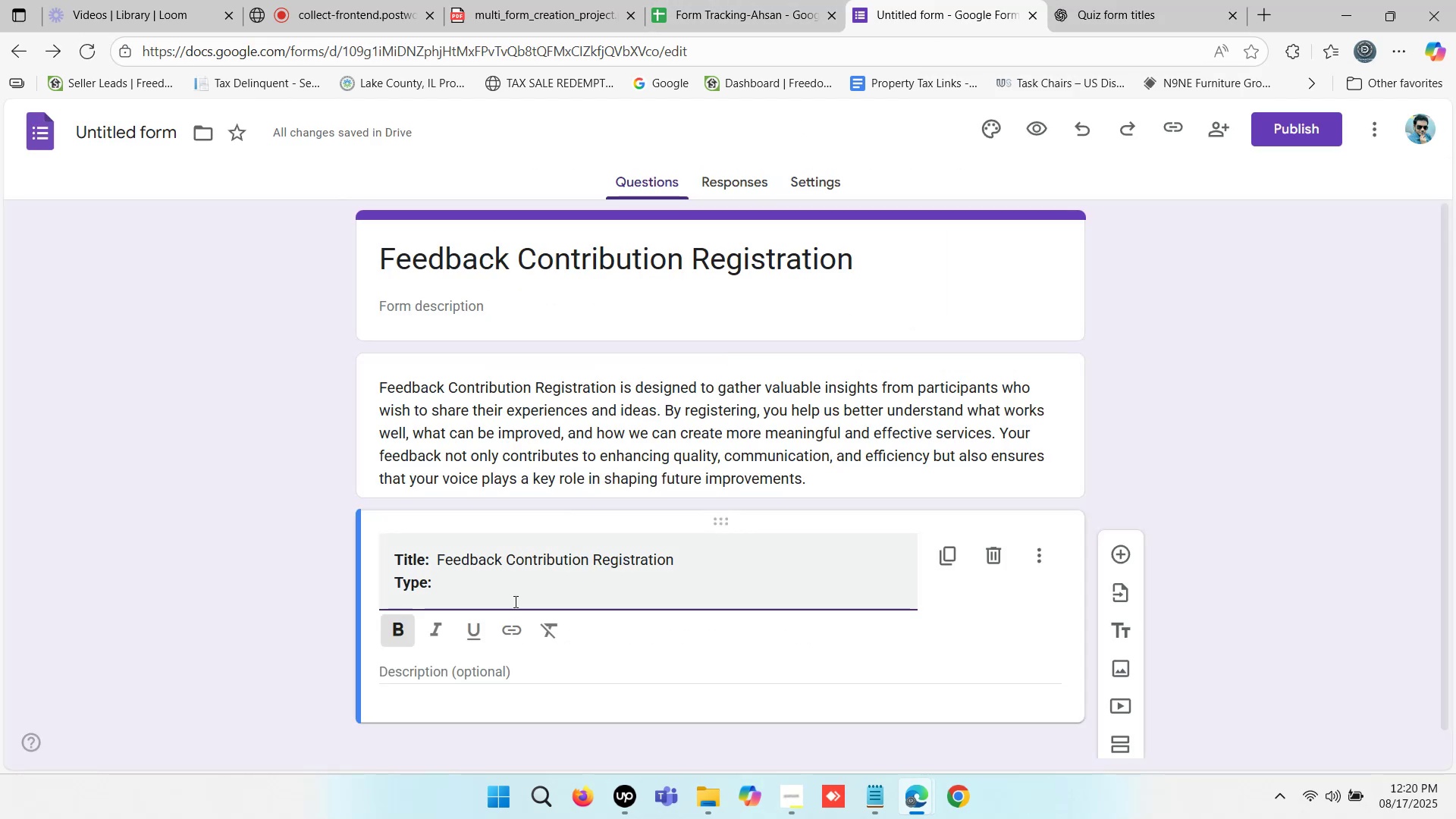 
key(Control+ControlLeft)
 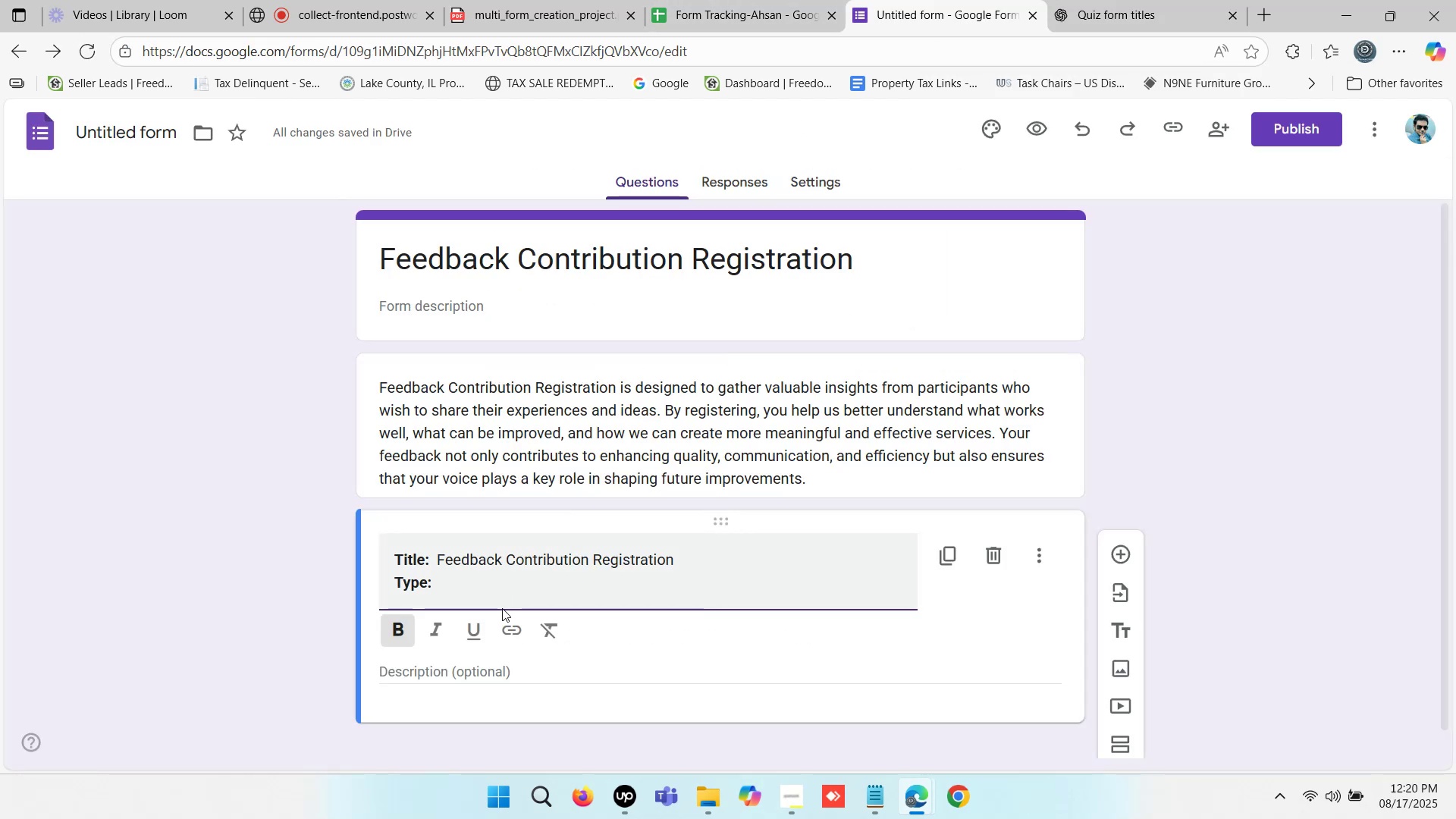 
key(Control+V)
 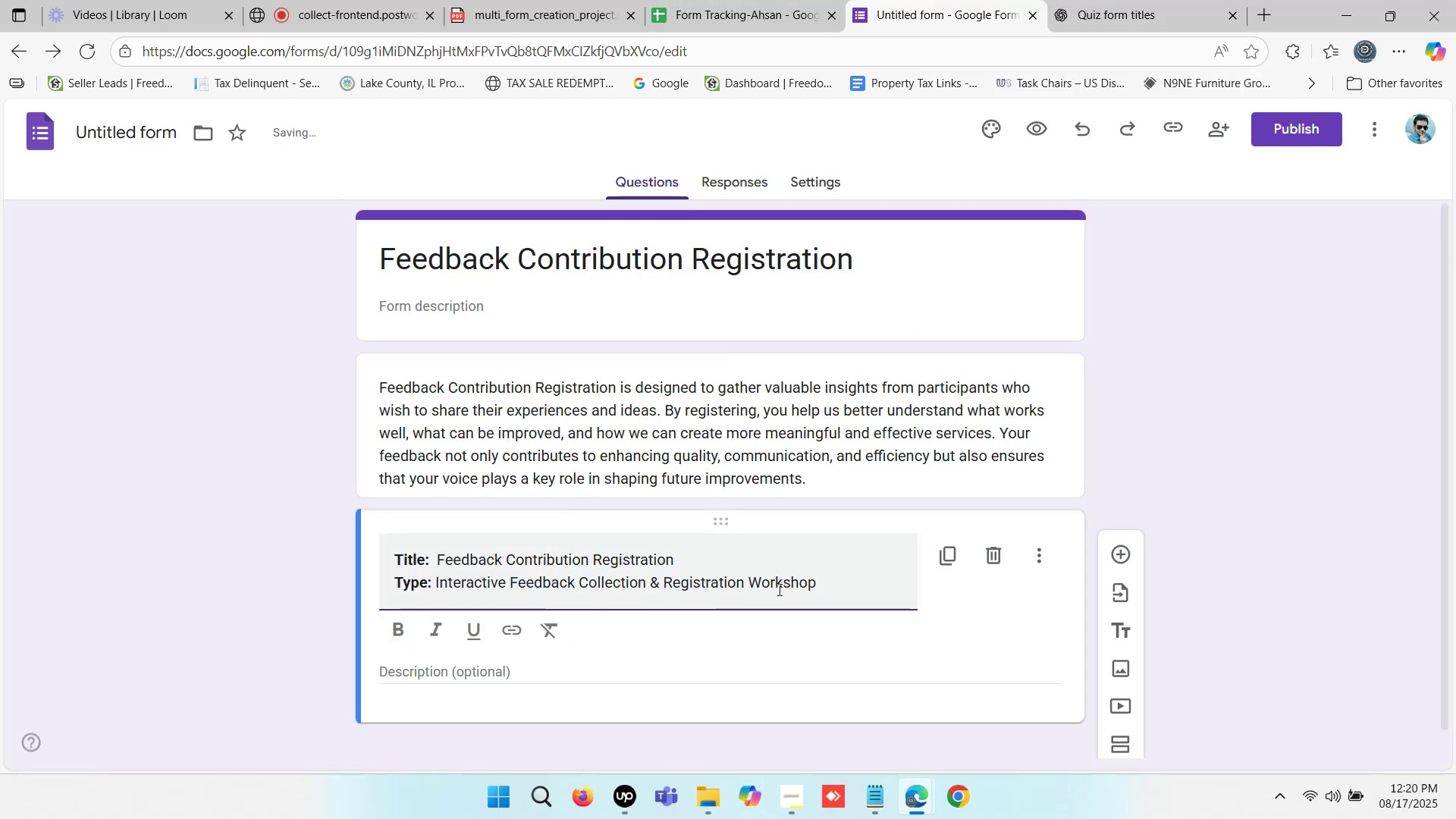 
key(Enter)
 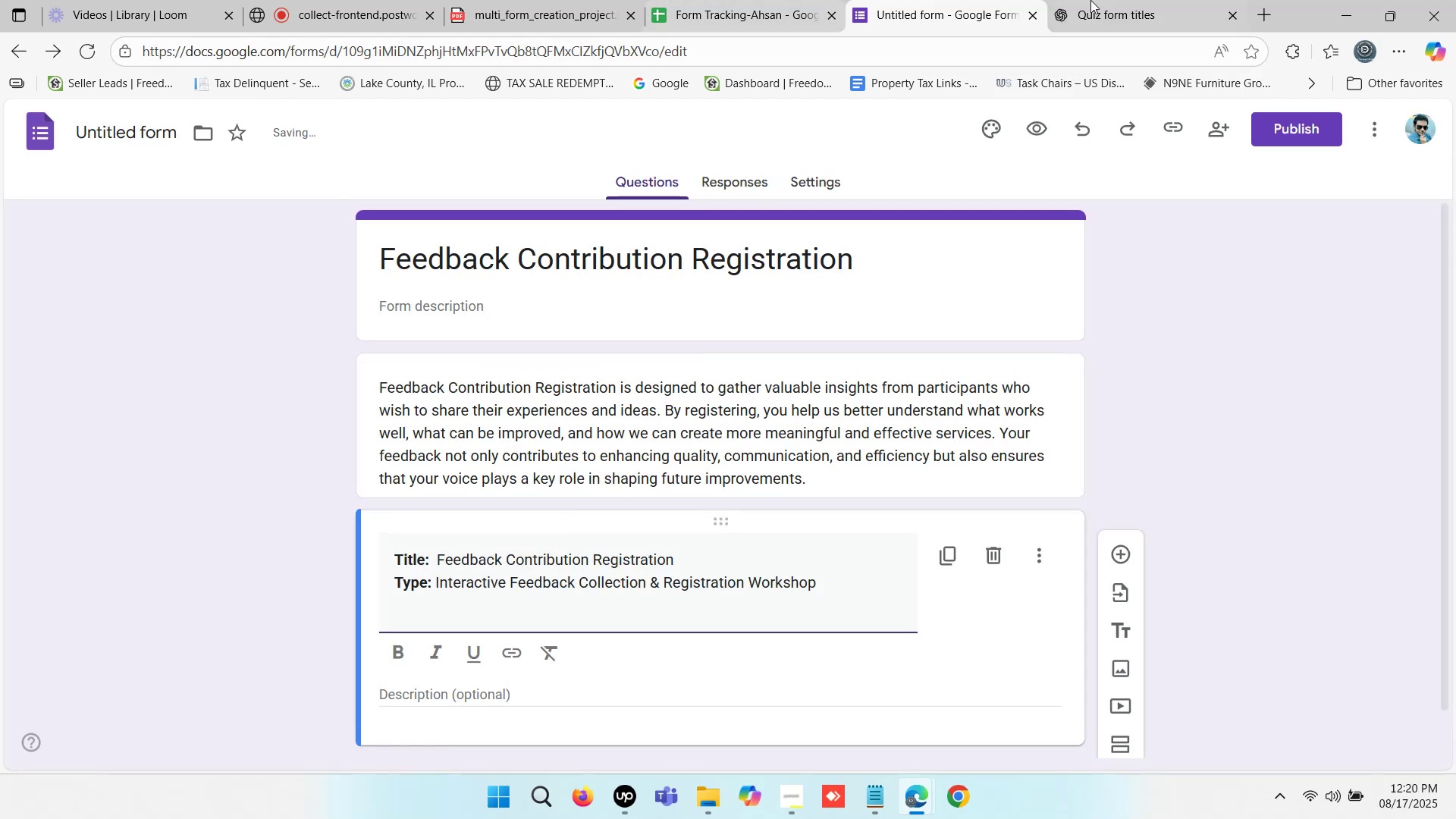 
left_click([1119, 0])
 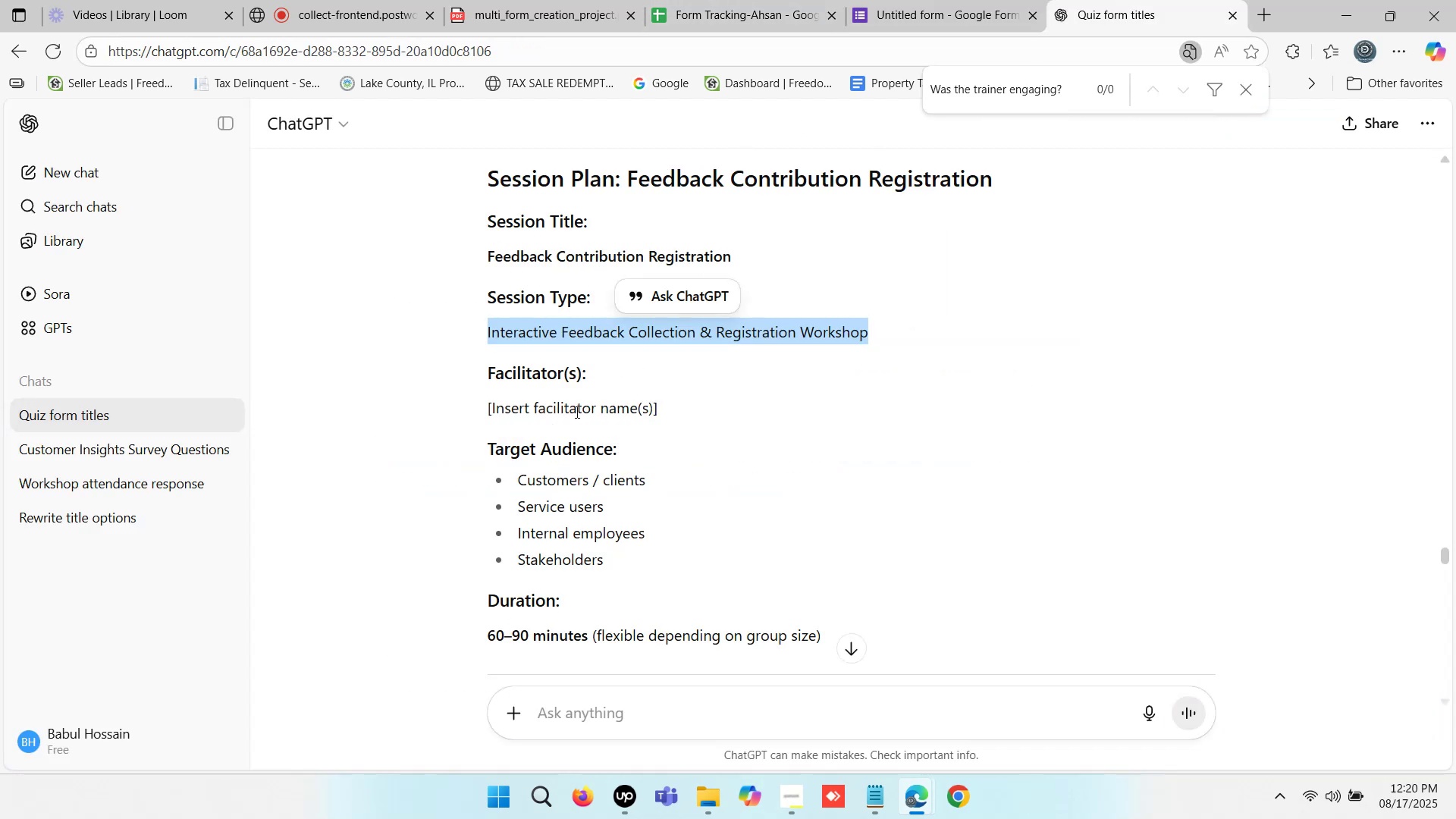 
scroll: coordinate [576, 412], scroll_direction: down, amount: 1.0
 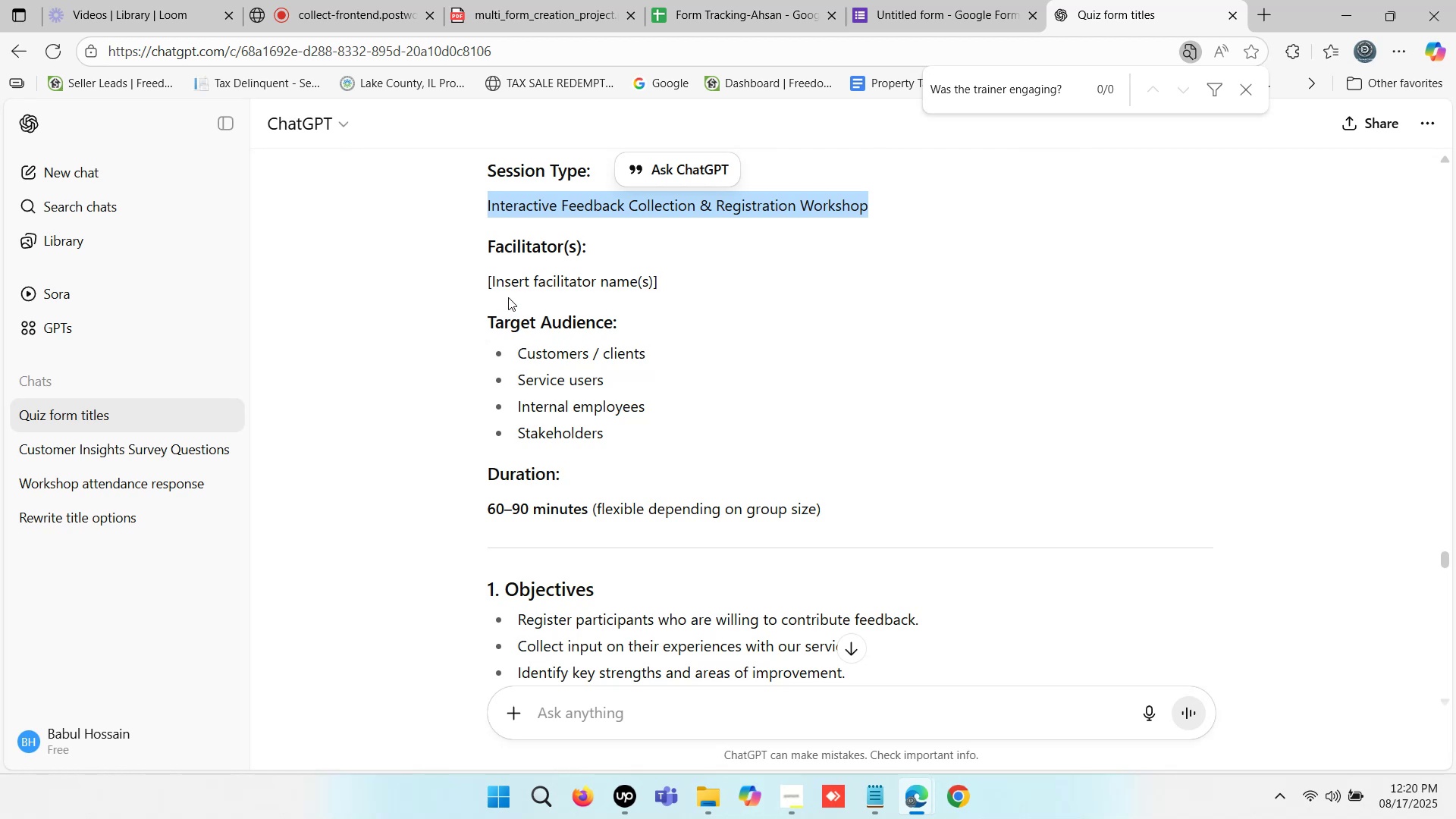 
left_click_drag(start_coordinate=[479, 247], to_coordinate=[561, 246])
 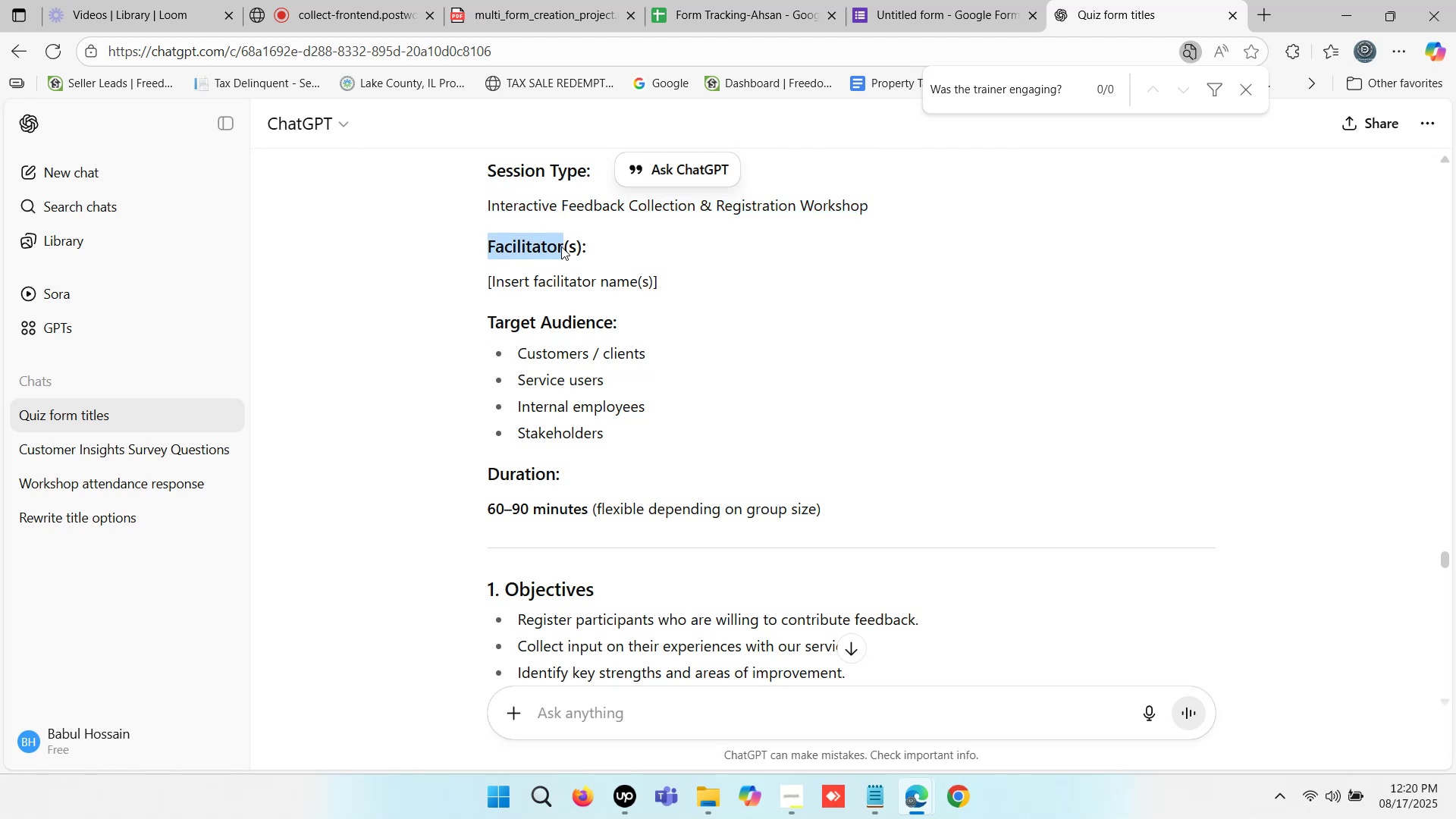 
key(Control+C)
 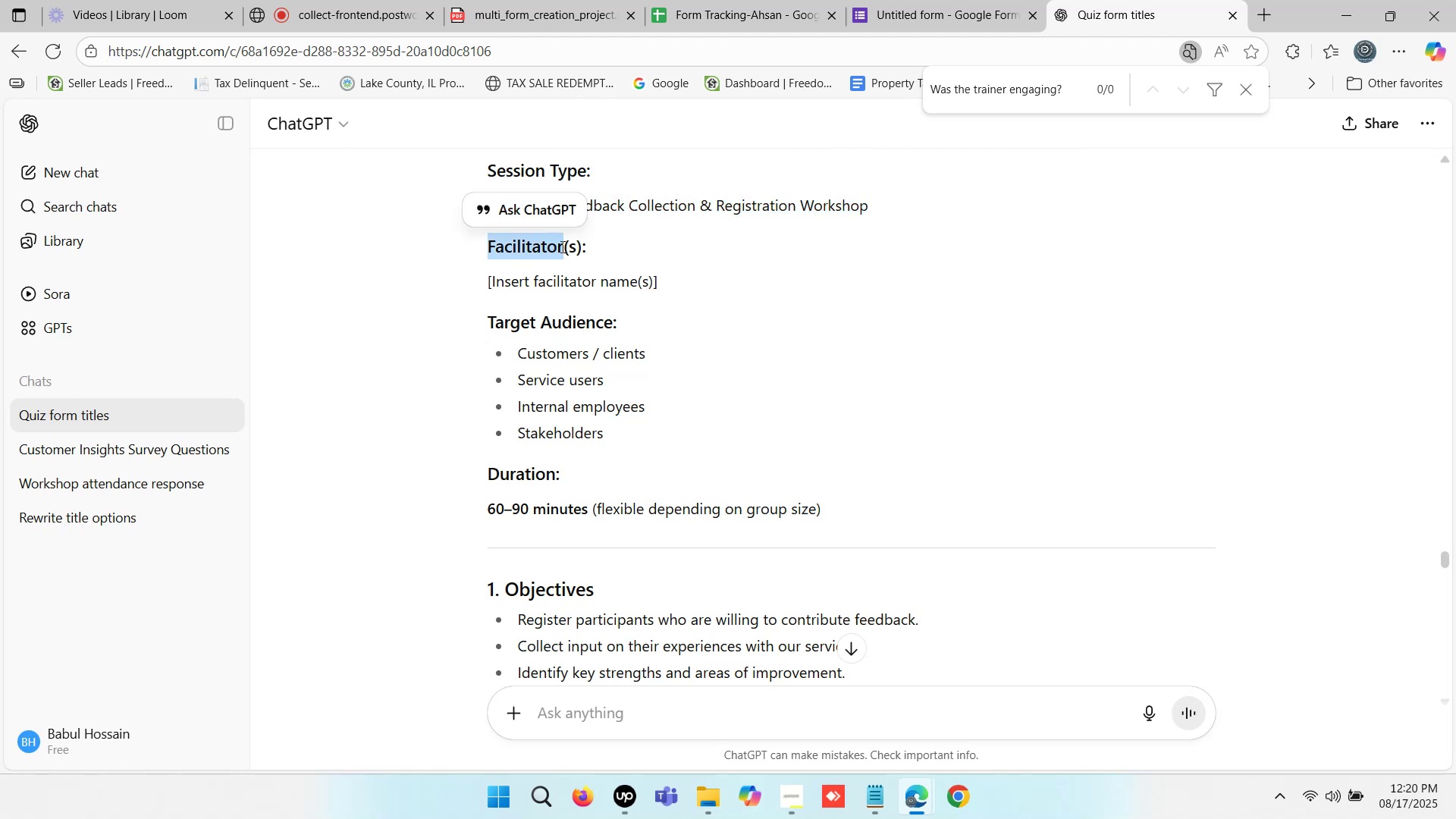 
key(Control+C)
 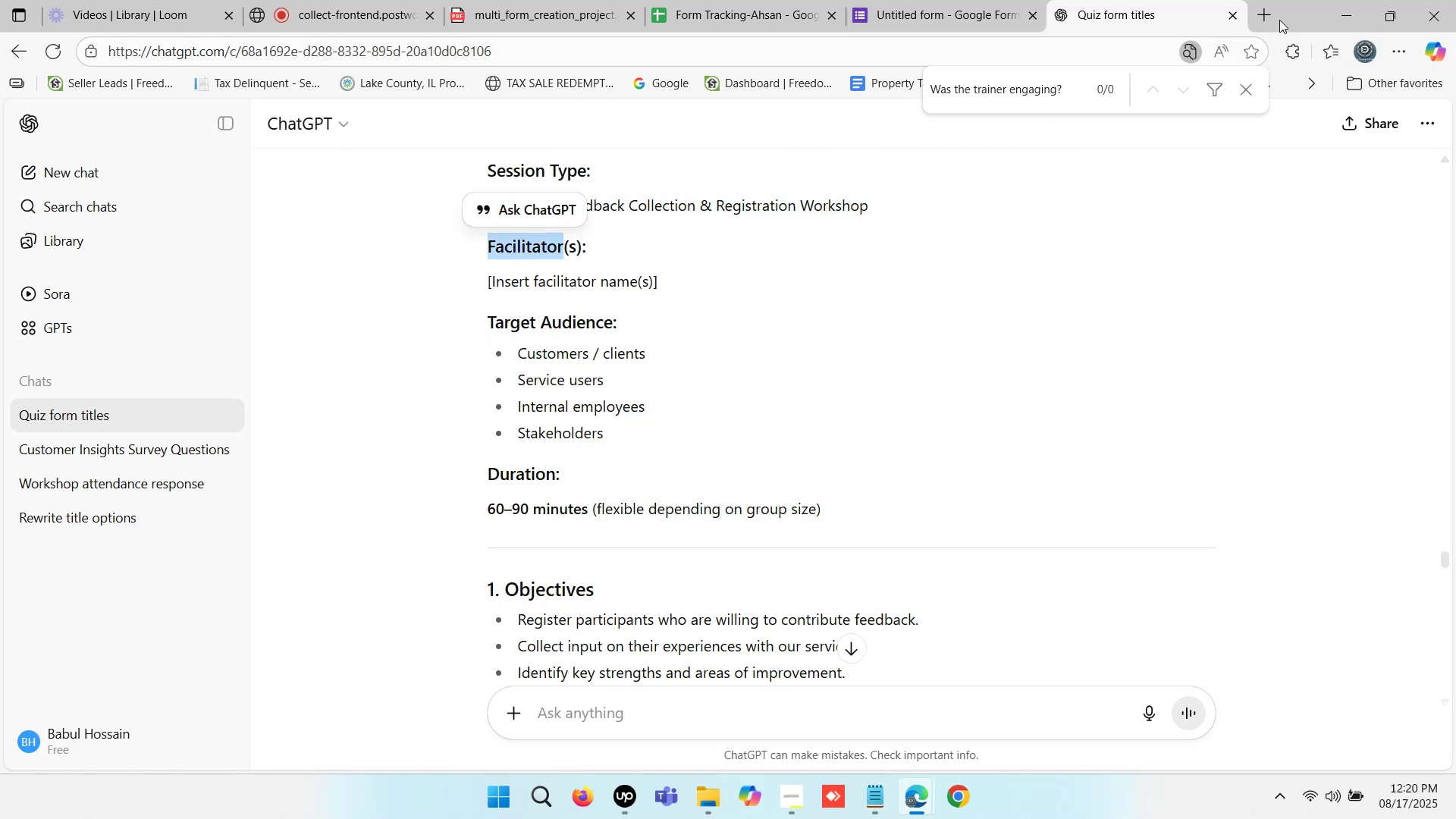 
left_click([1266, 15])
 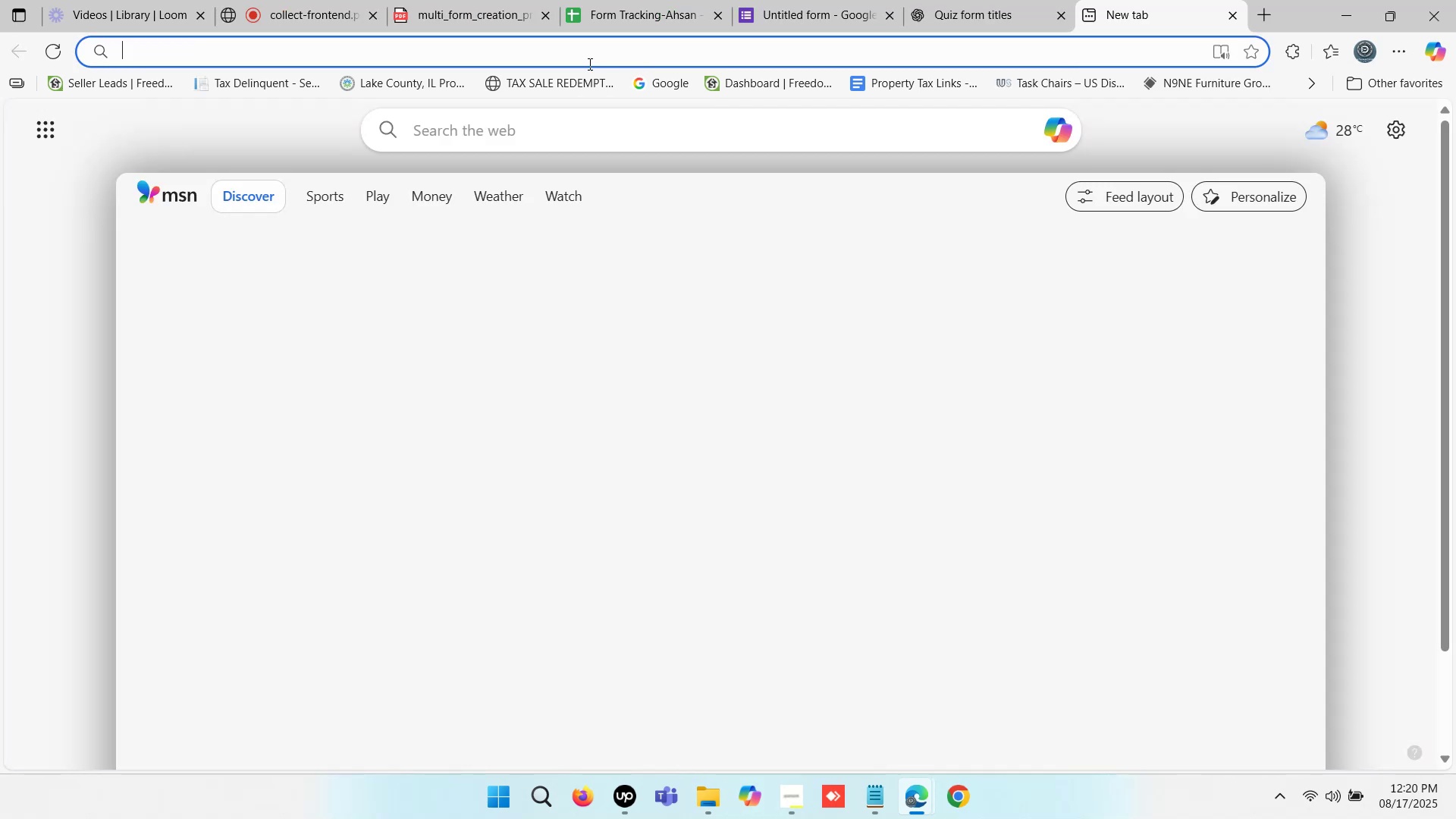 
left_click([582, 57])
 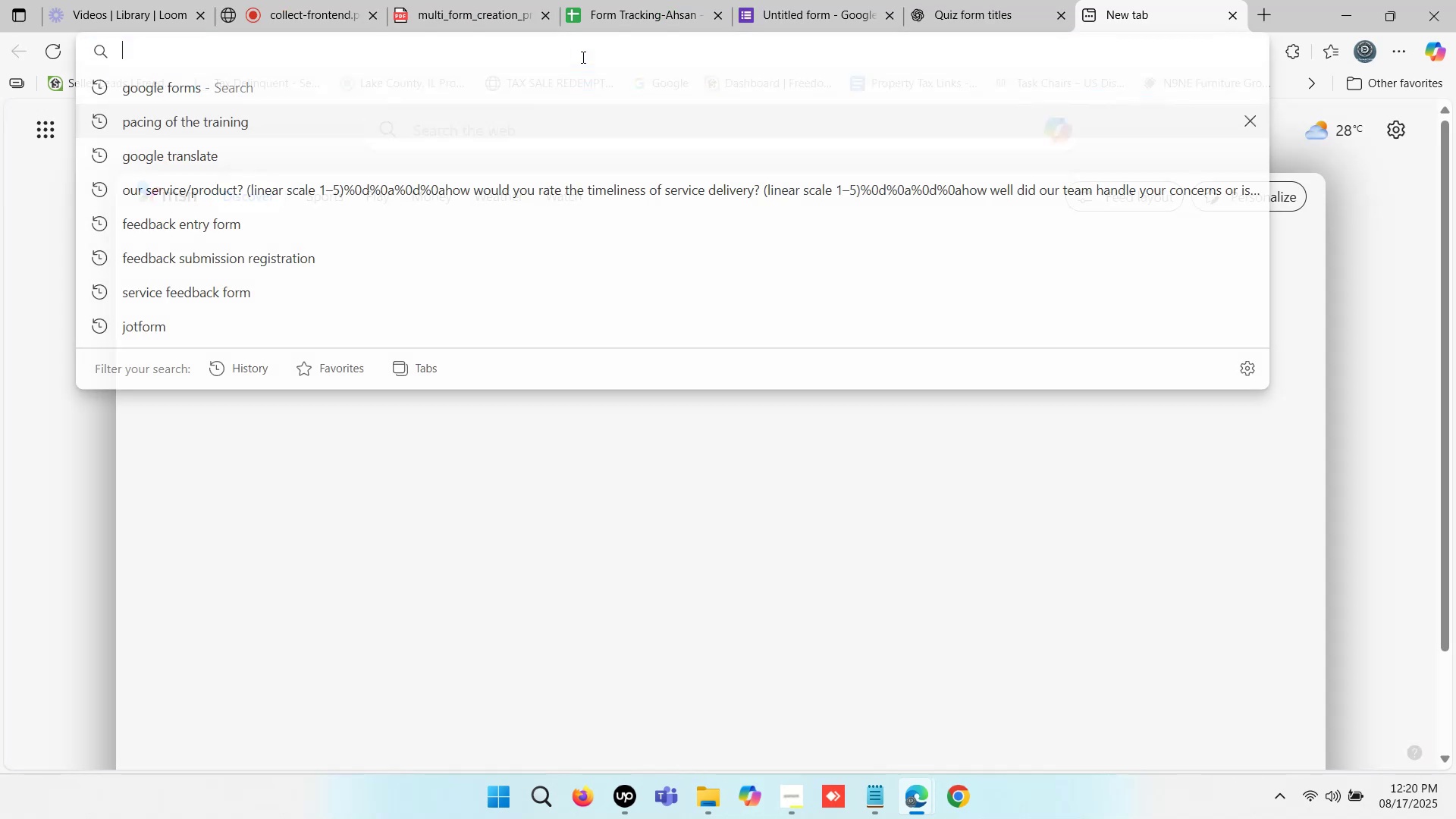 
key(Control+ControlLeft)
 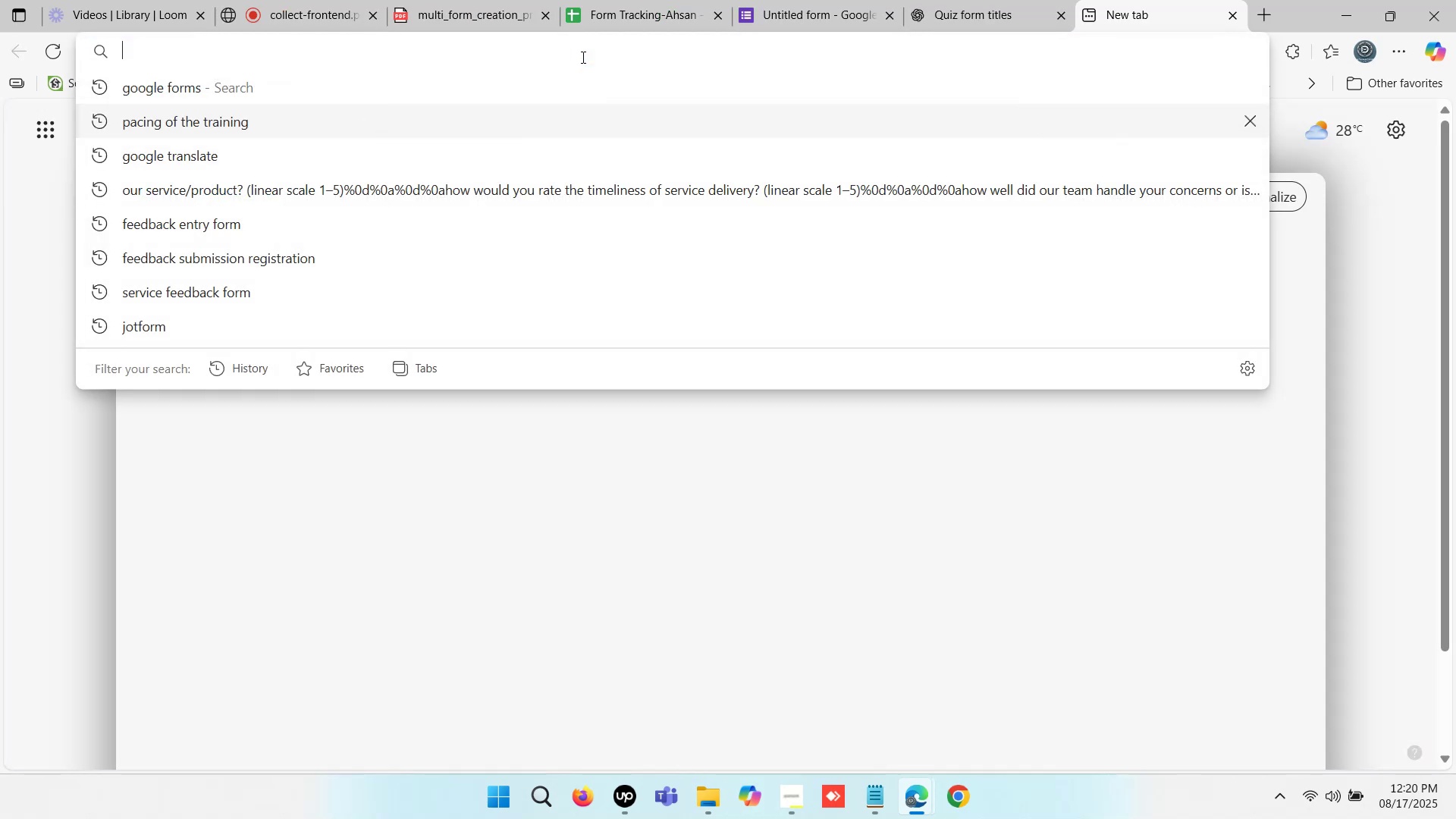 
key(Control+V)
 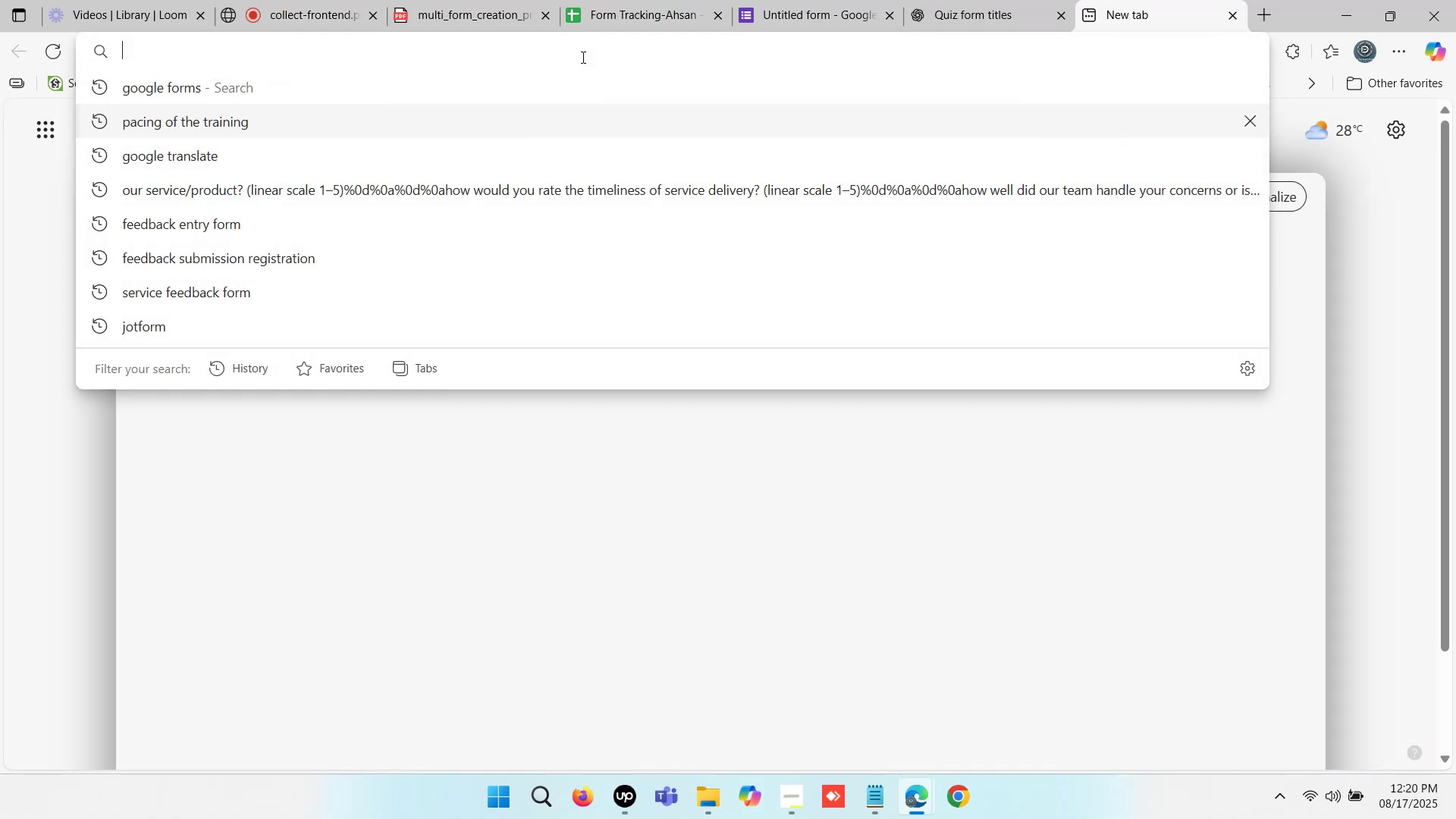 
type( name maqning)
 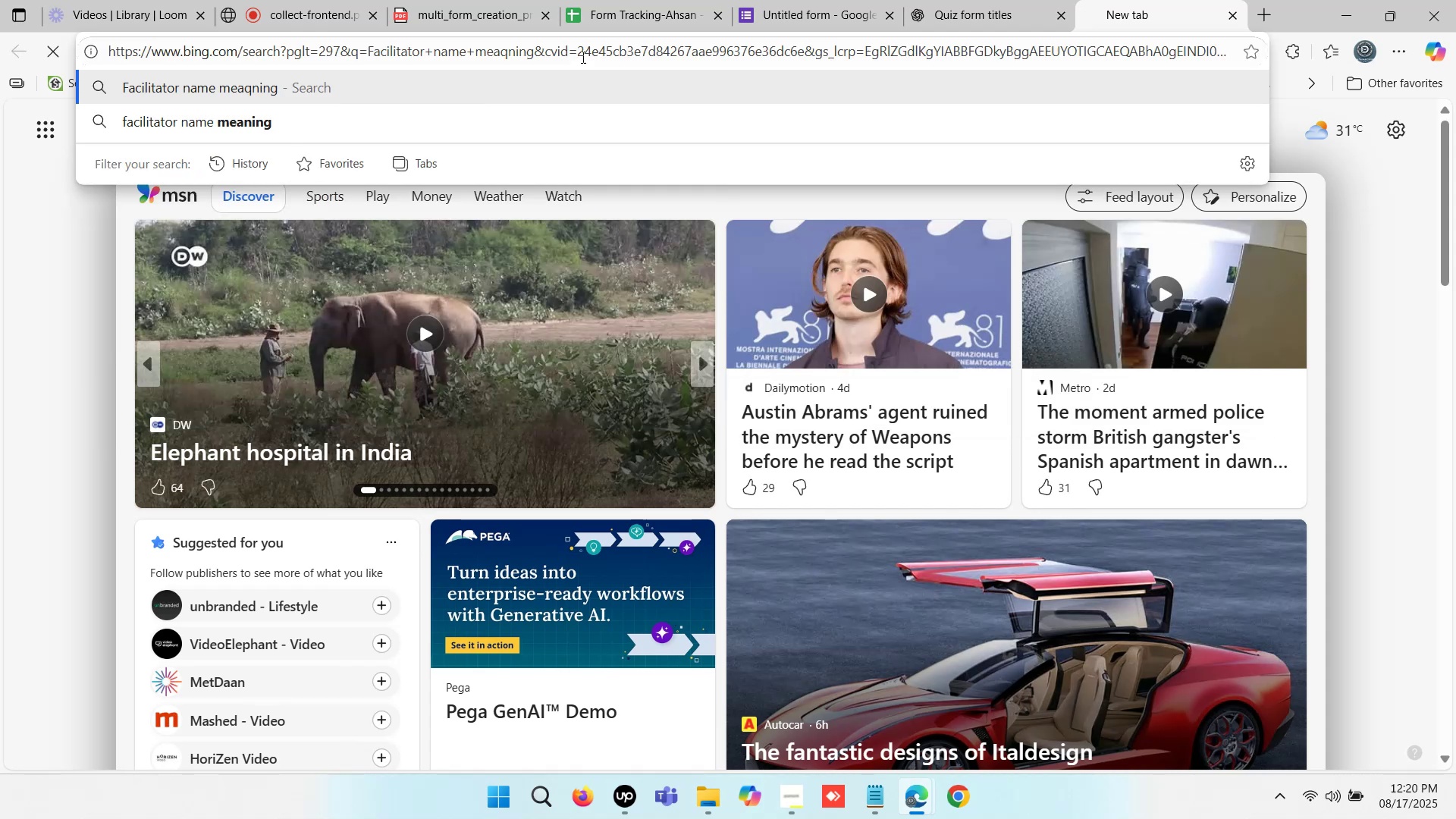 
hold_key(key=E, duration=25.6)
 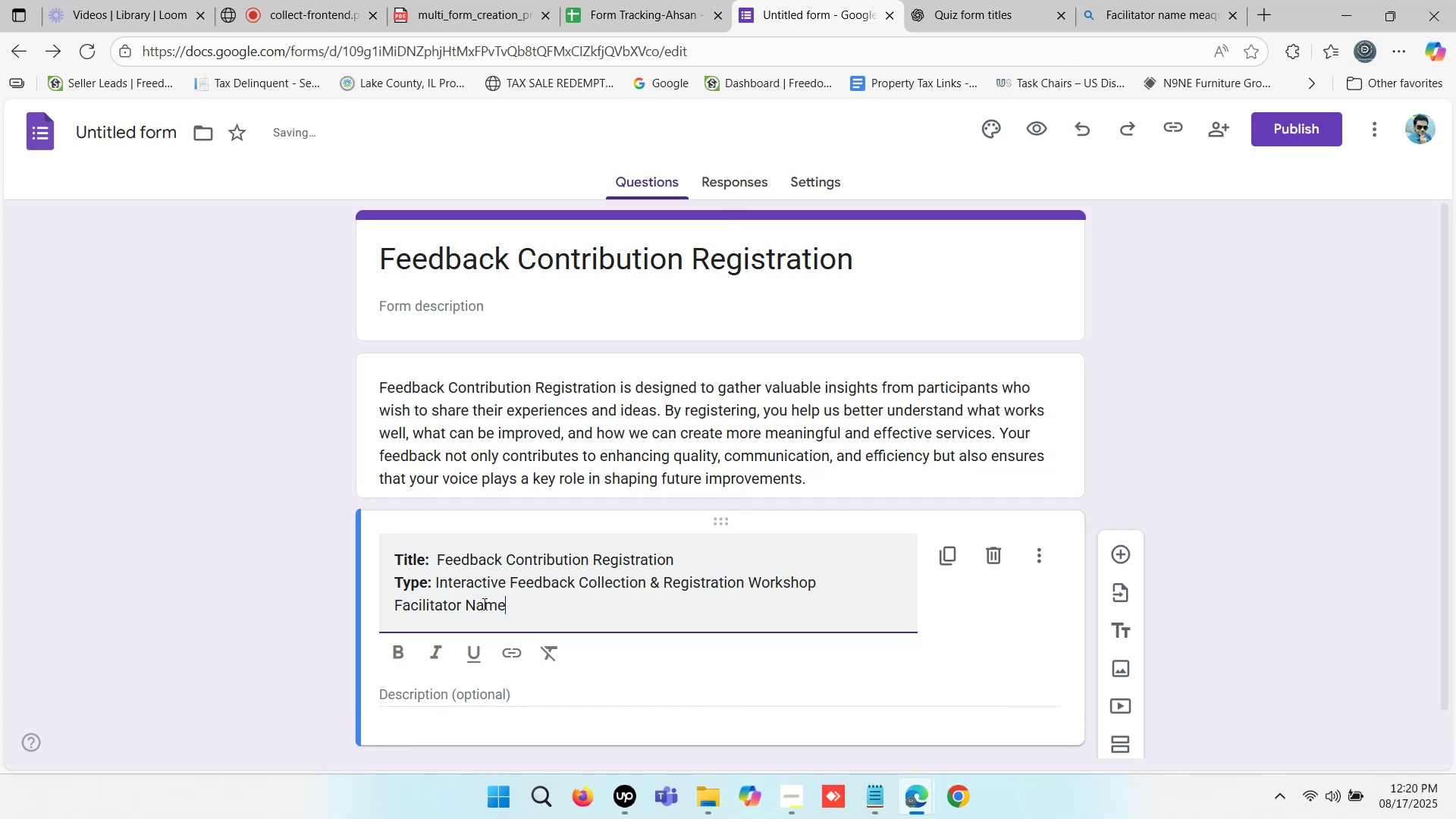 
key(Enter)
 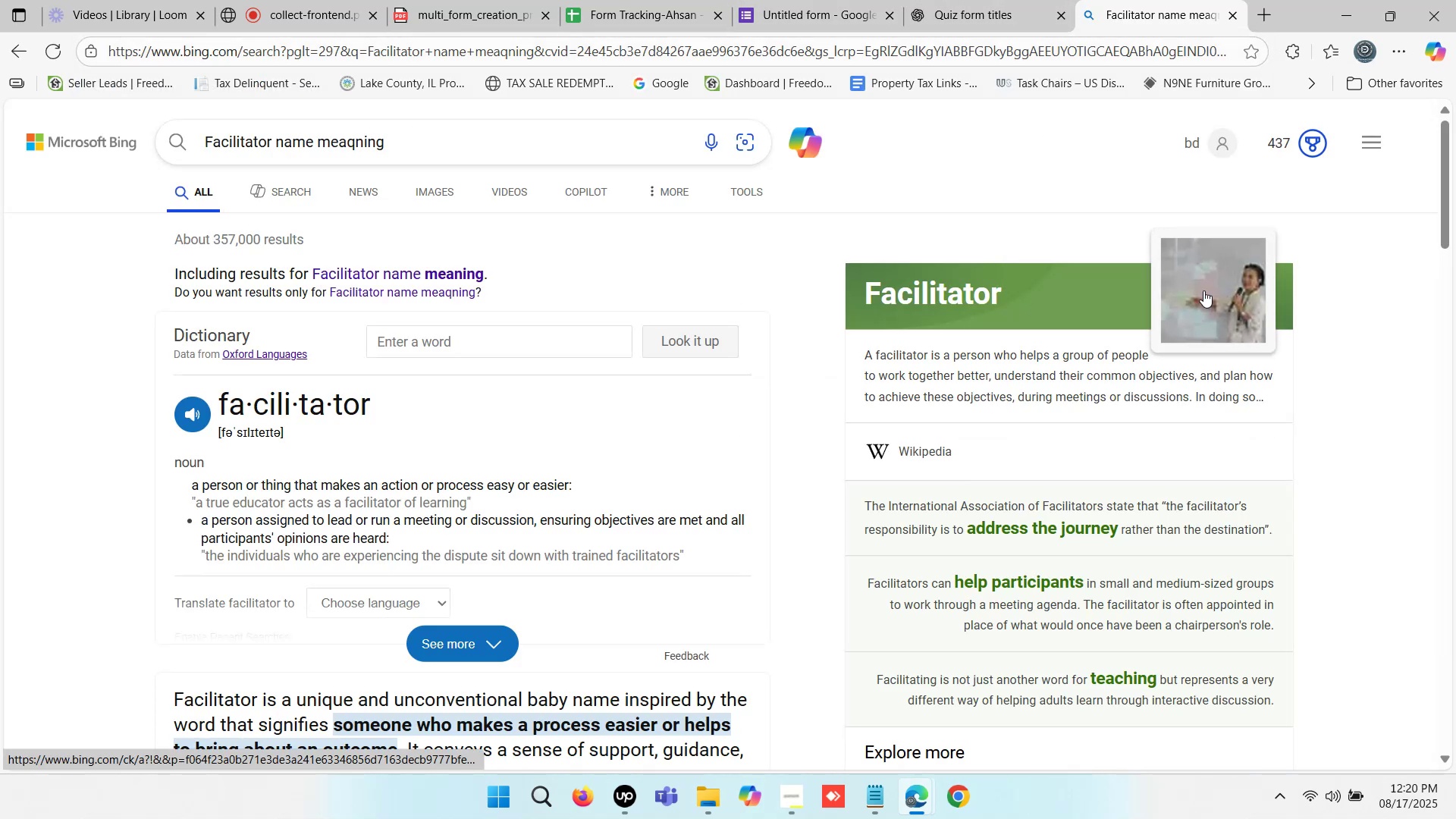 
left_click([993, 0])
 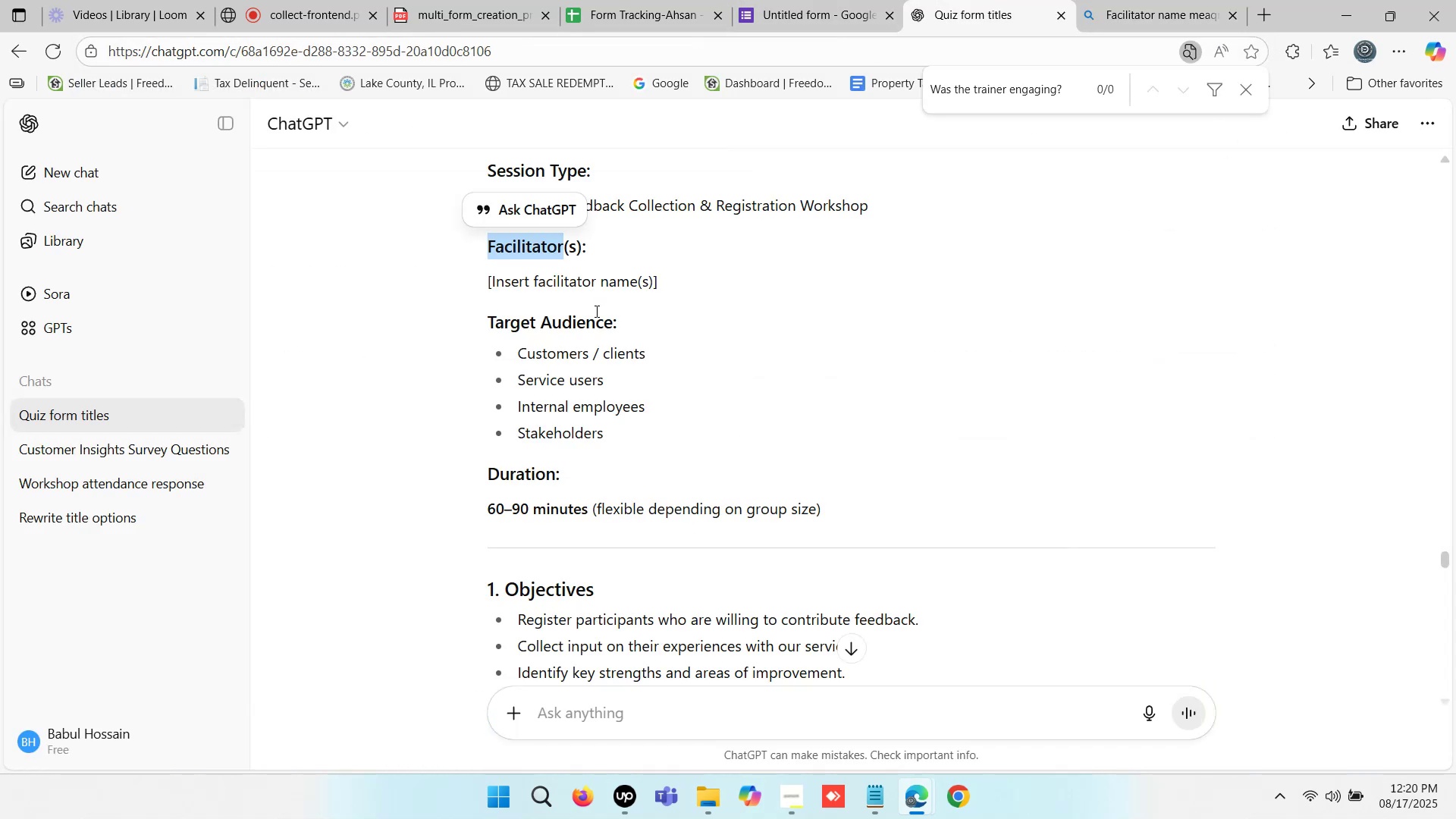 
key(Control+C)
 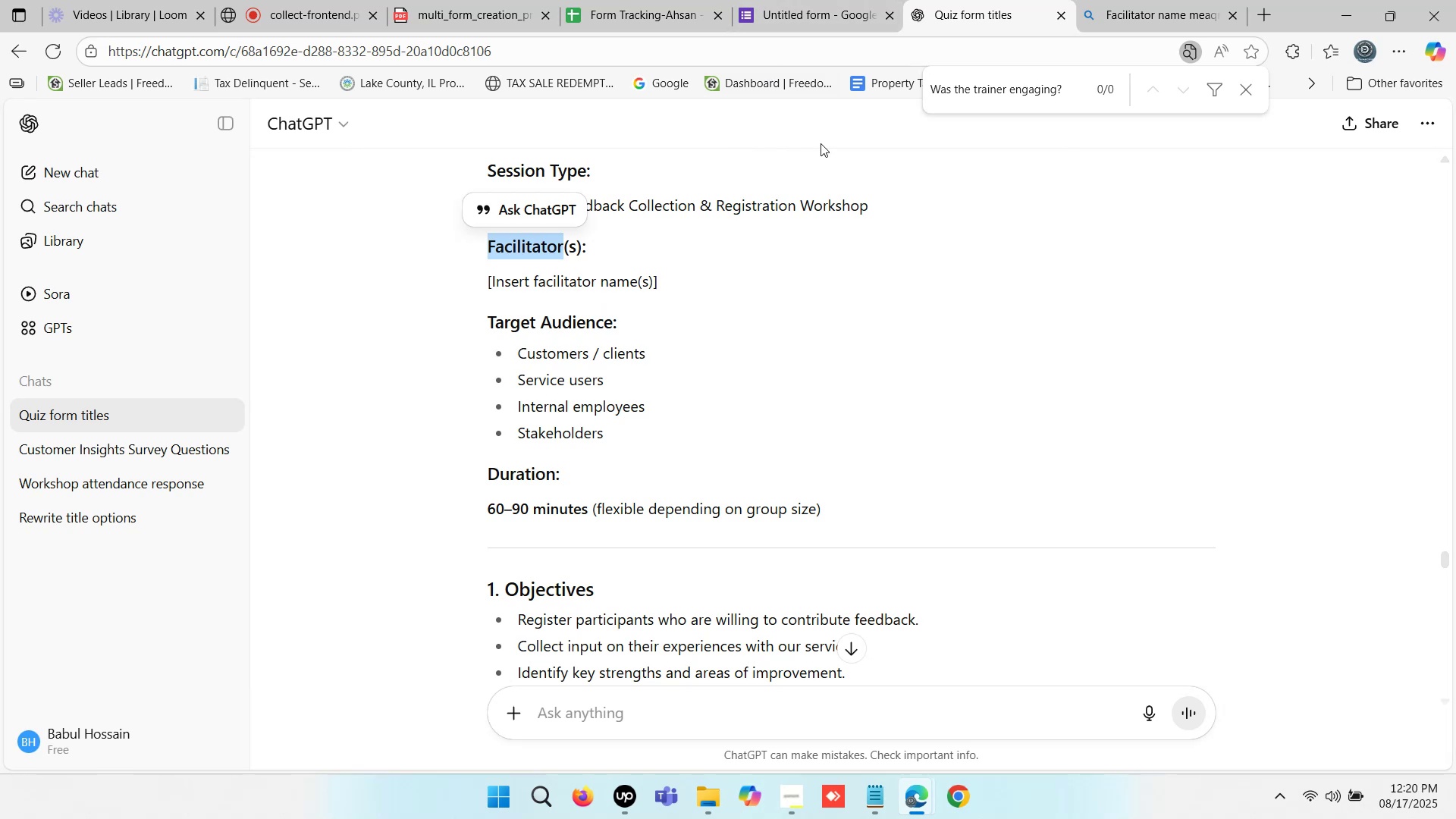 
left_click([469, 267])
 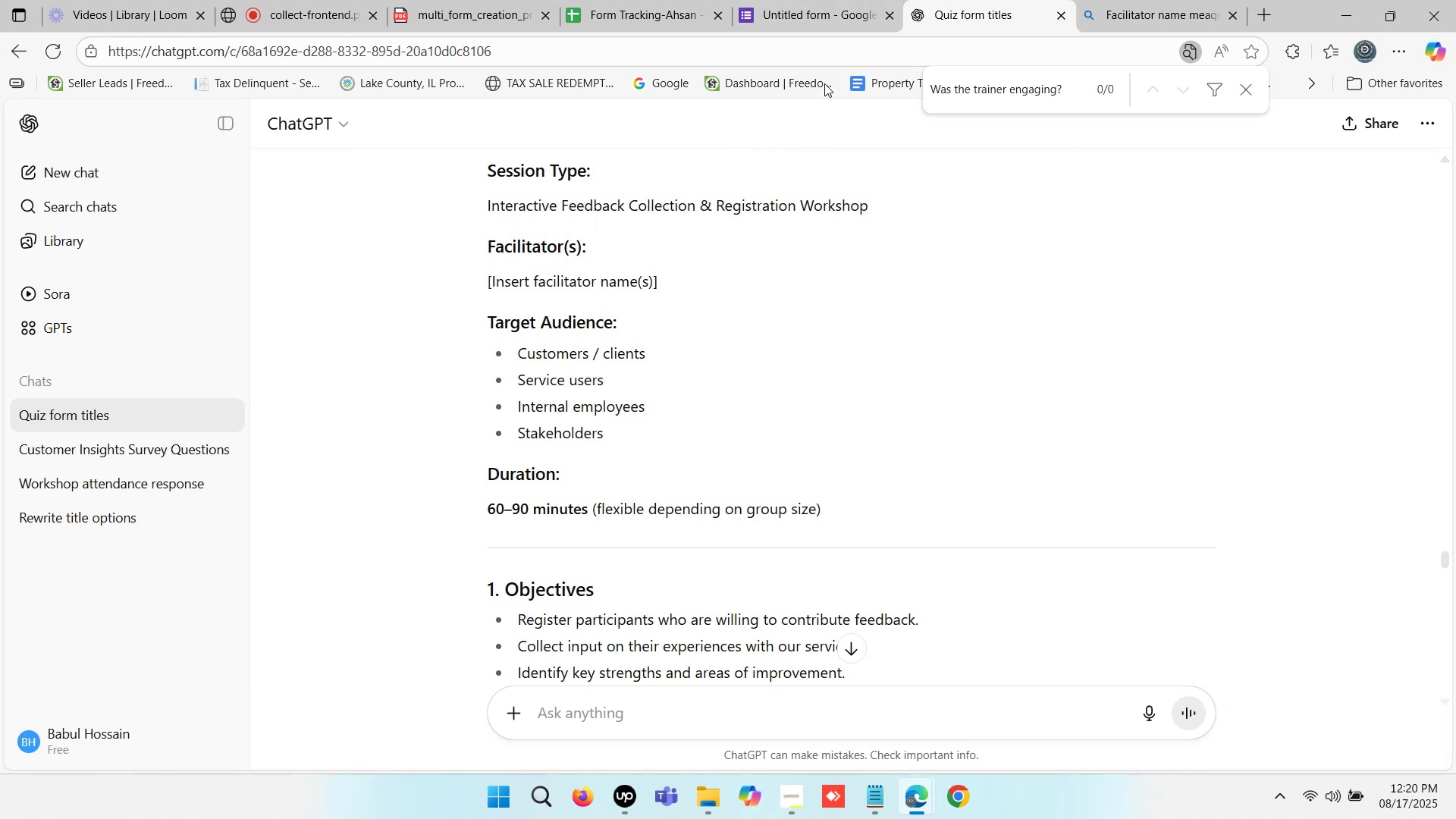 
left_click([821, 0])
 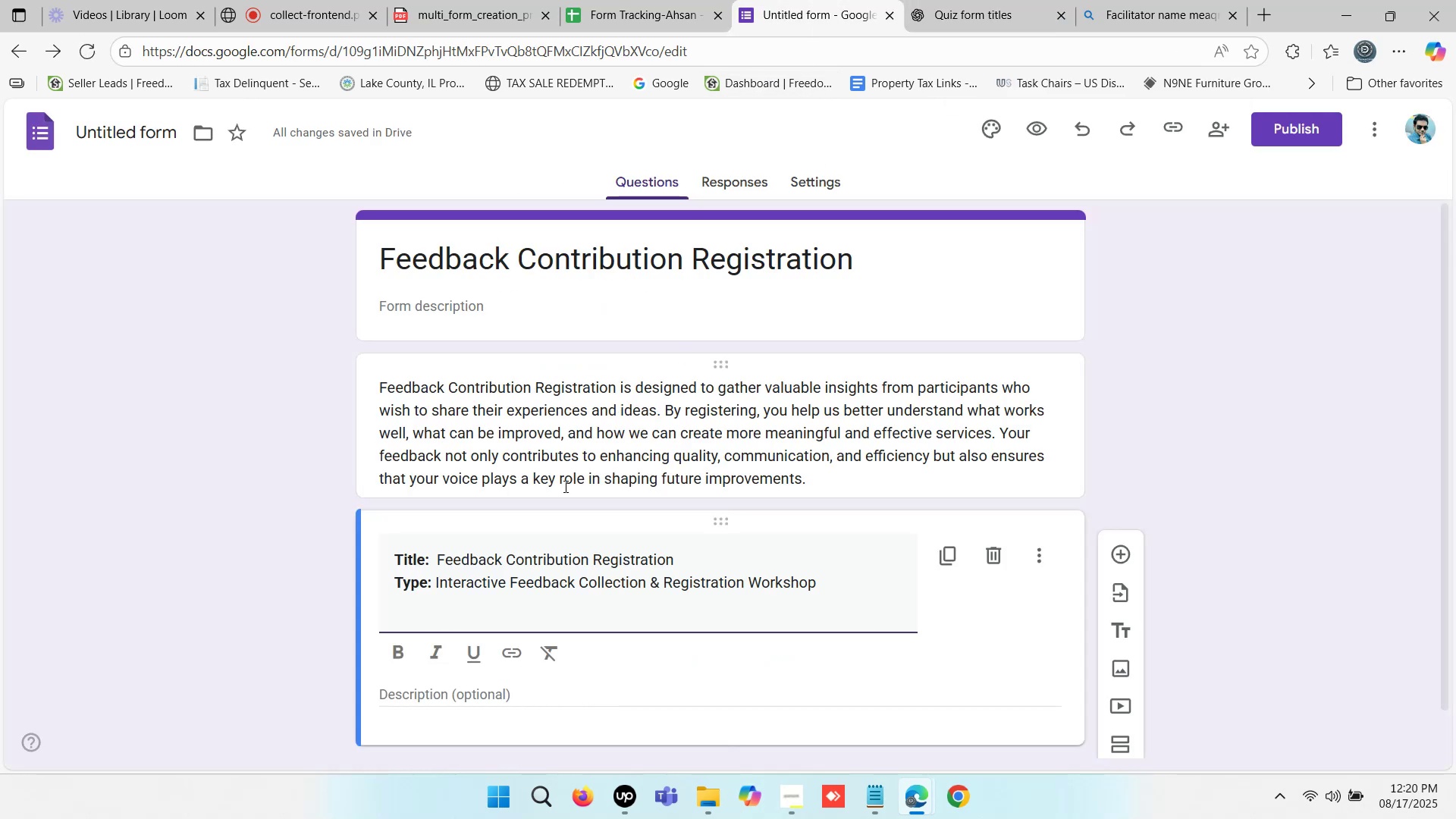 
key(Control+V)
 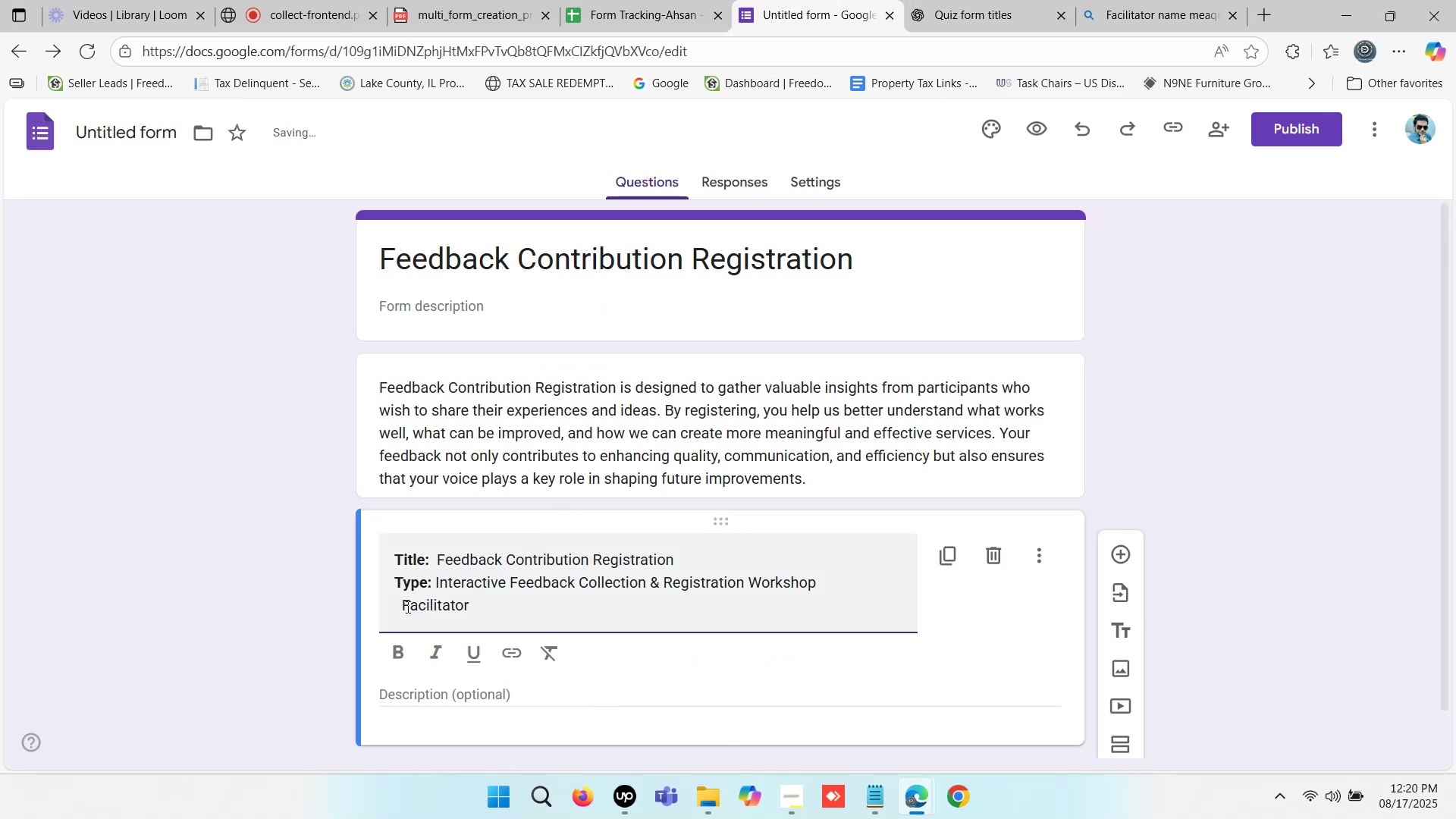 
left_click([403, 607])
 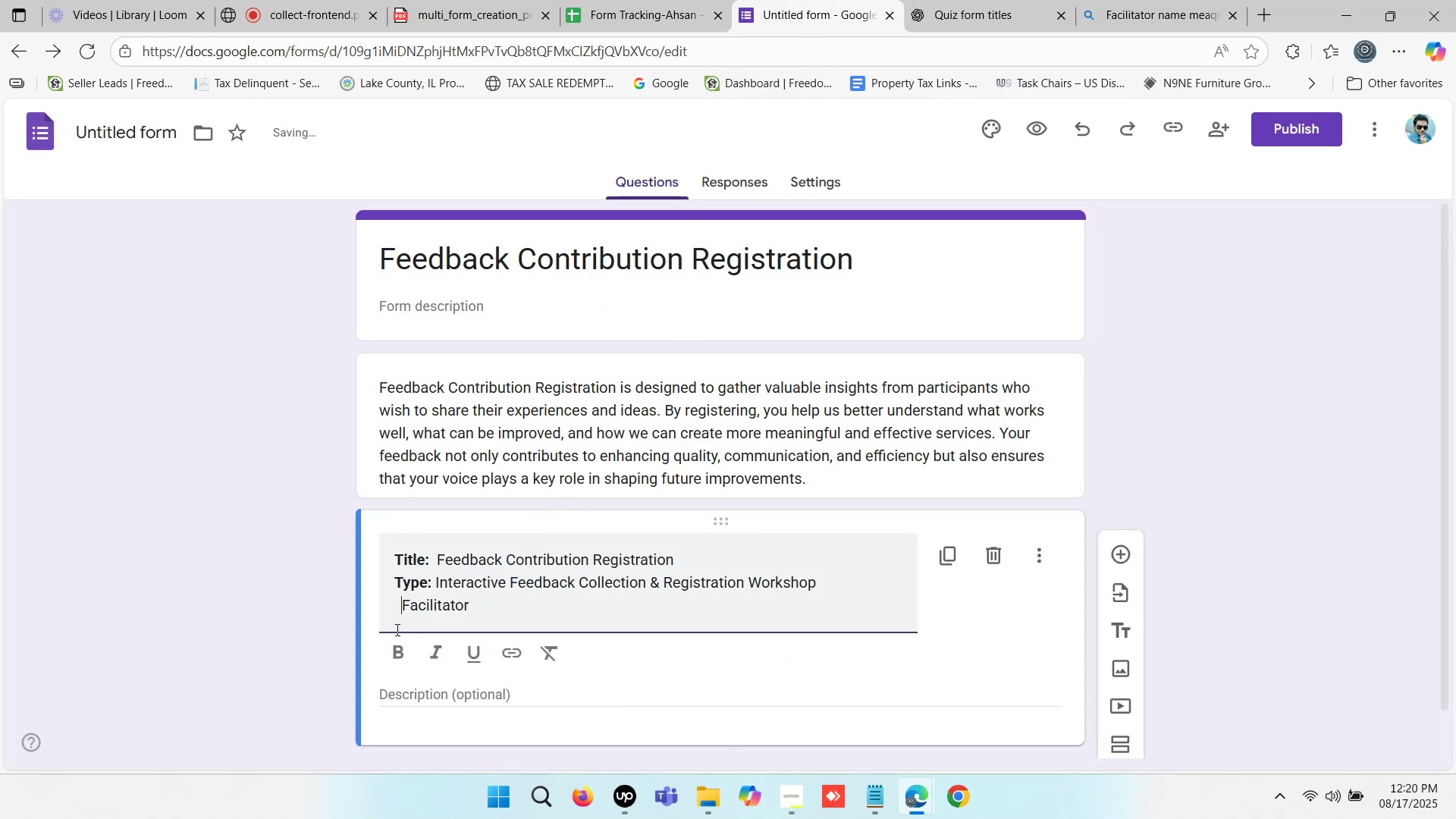 
key(Backspace)
 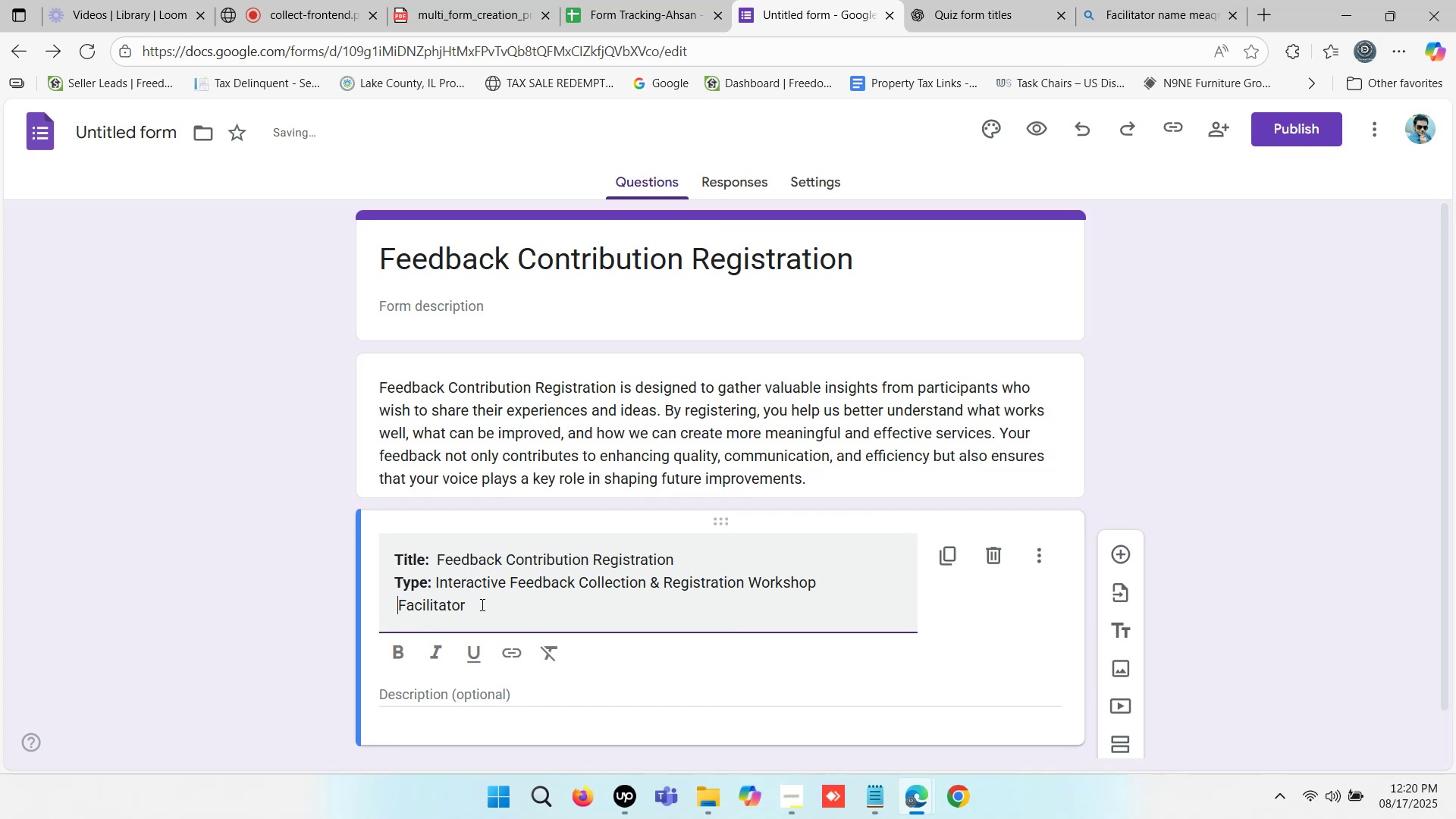 
key(Backspace)
 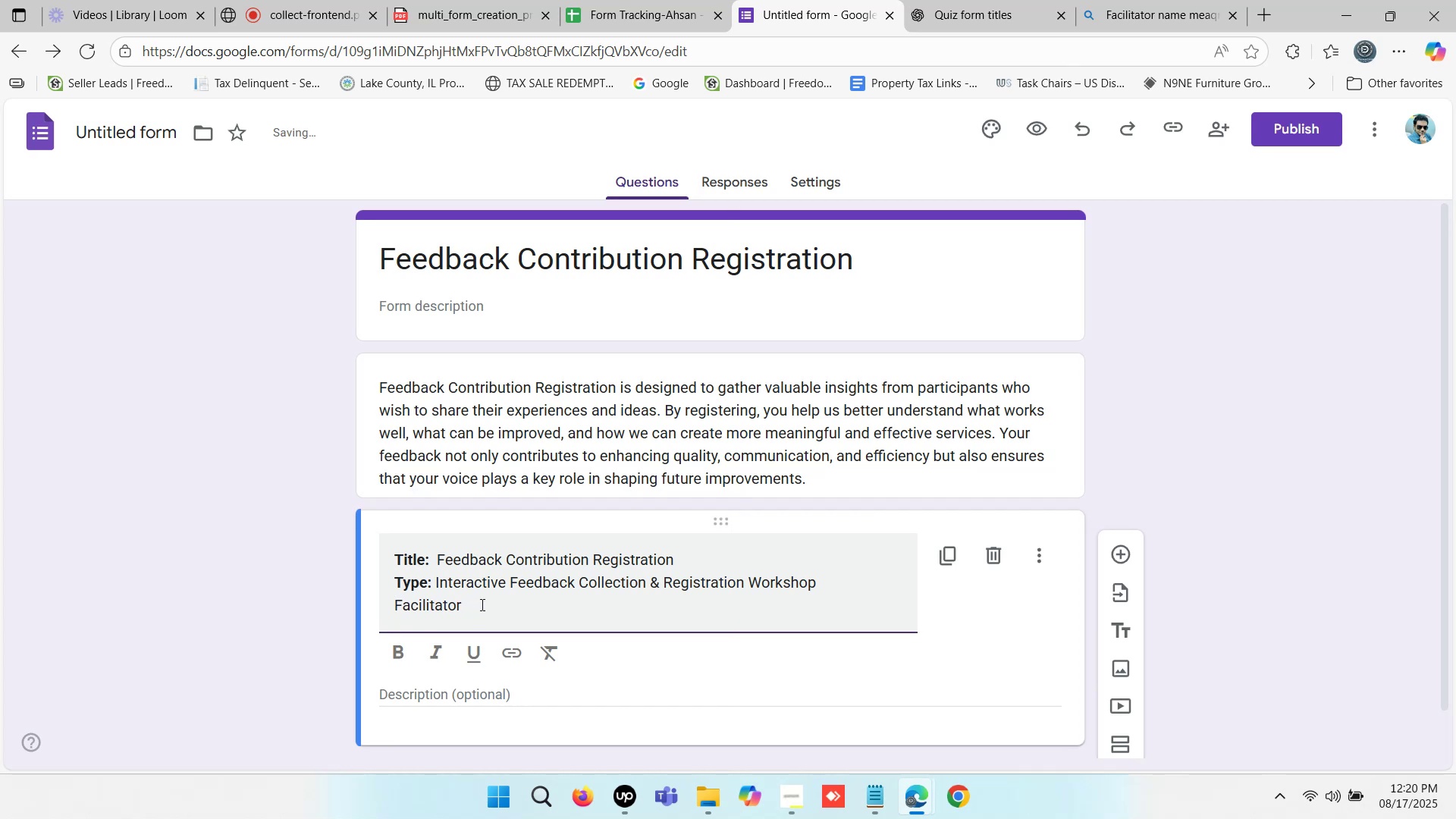 
key(Backspace)
 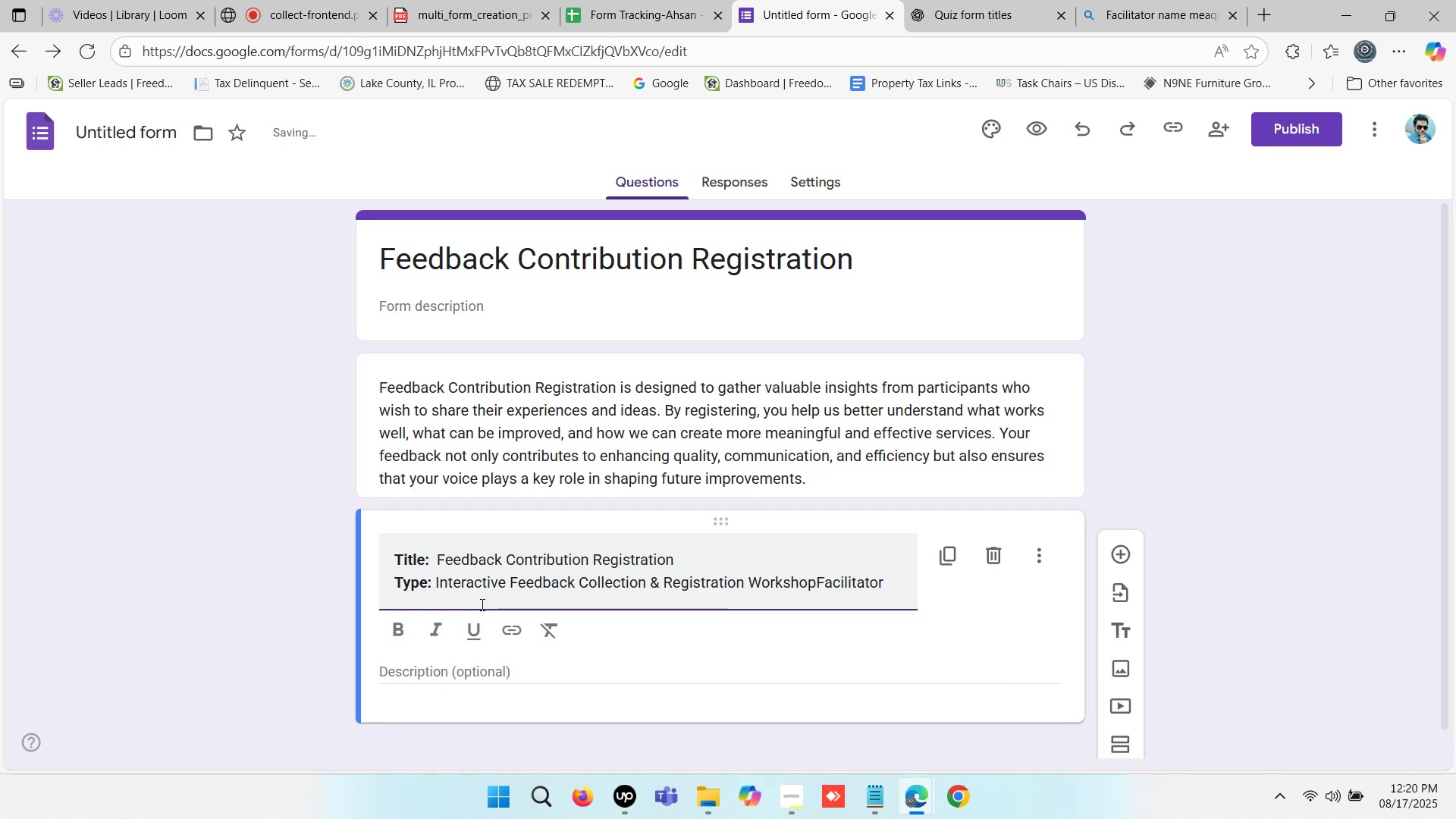 
key(Enter)
 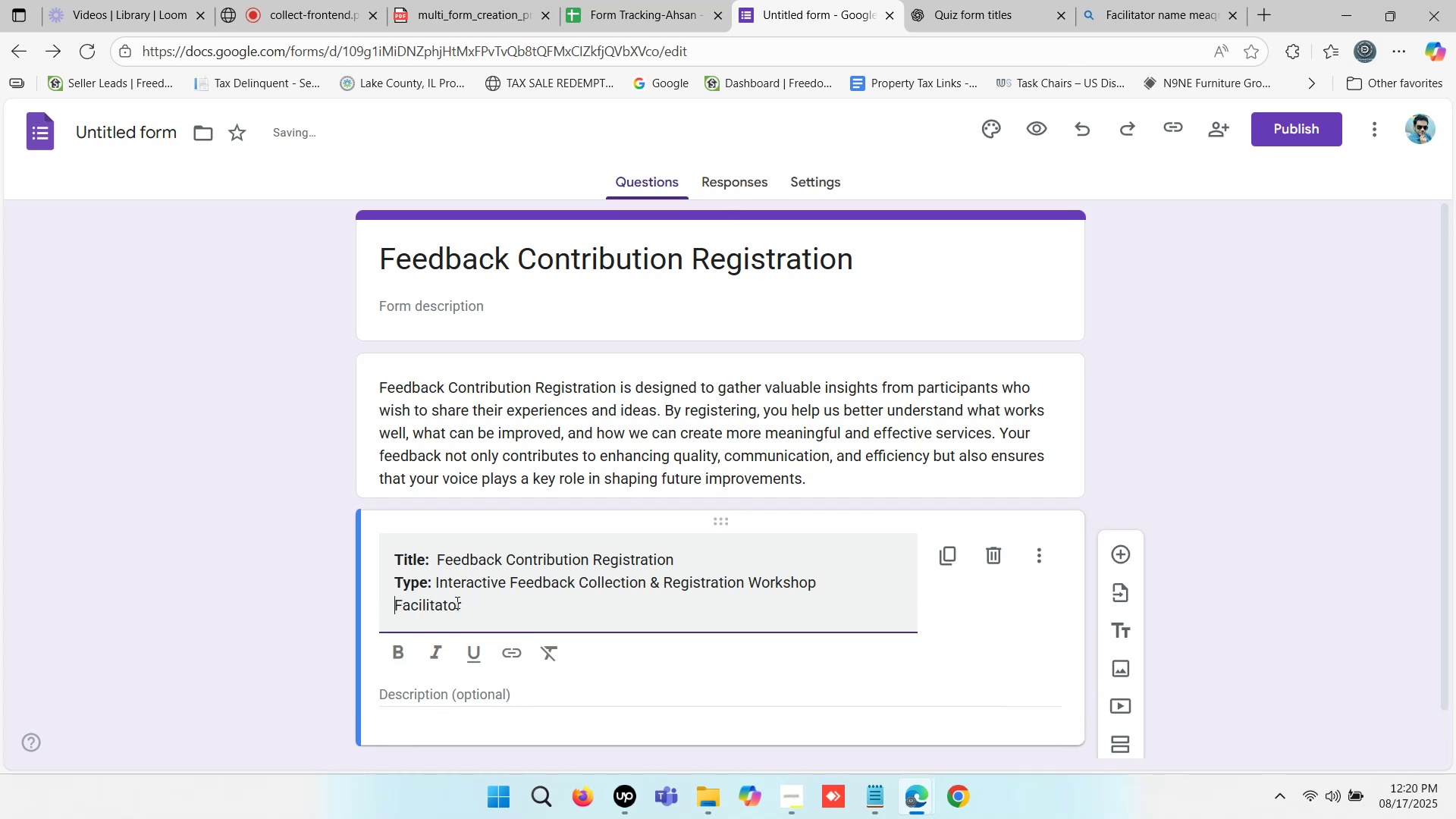 
left_click([483, 604])
 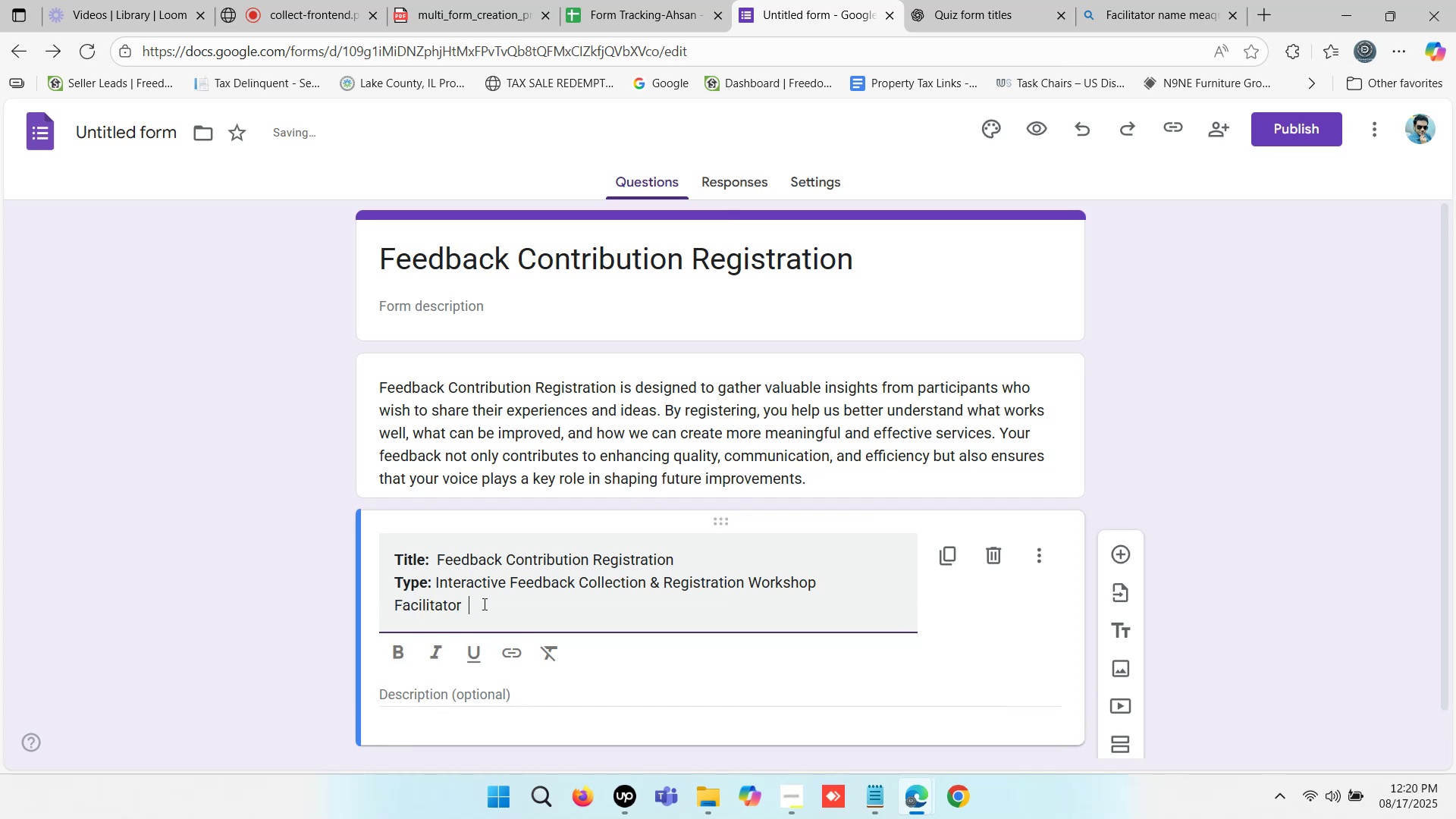 
type( )
key(Backspace)
key(Backspace)
type(Nam:)
 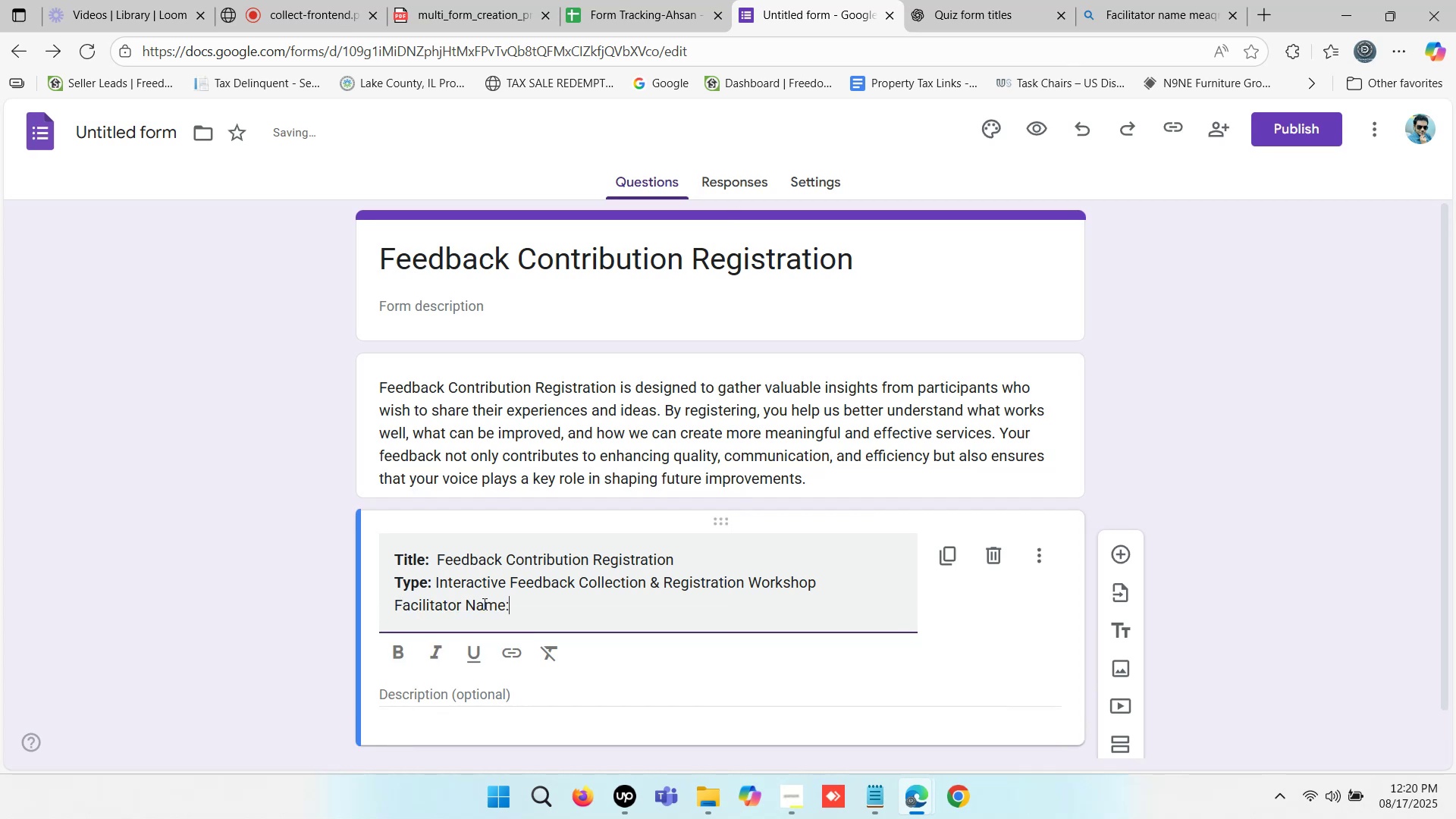 
left_click_drag(start_coordinate=[521, 608], to_coordinate=[382, 616])
 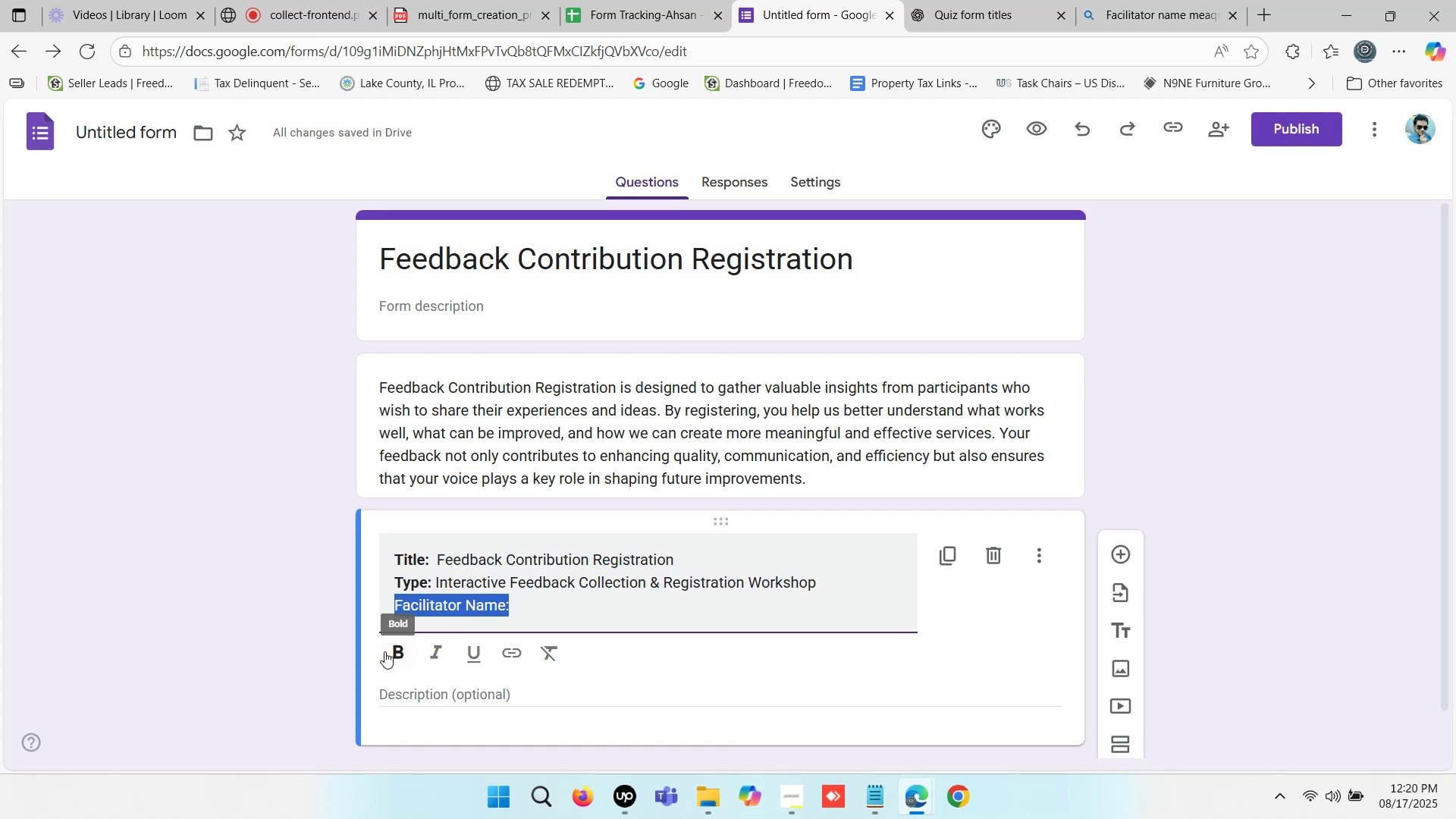 
left_click([386, 652])
 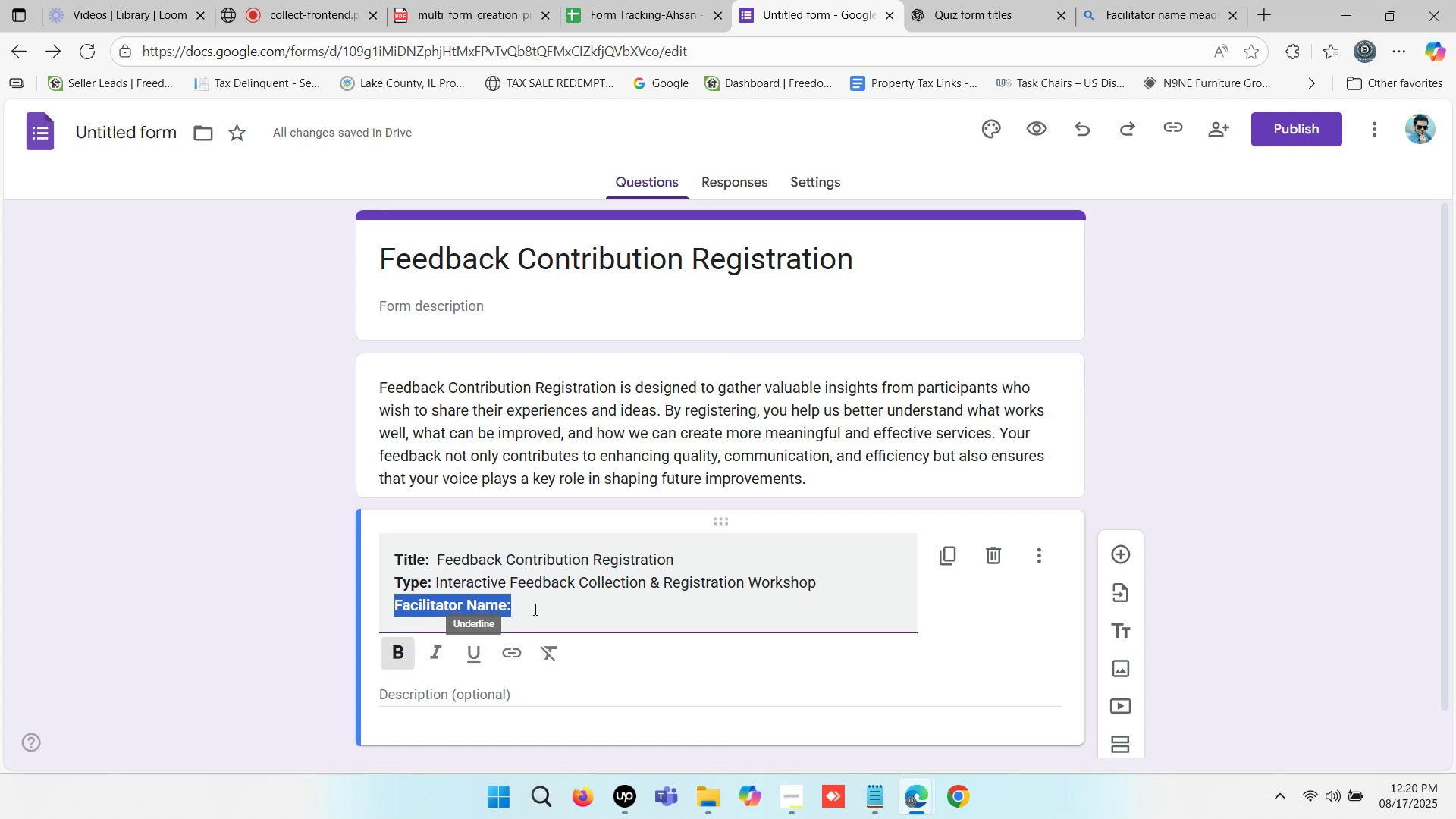 
left_click([538, 606])
 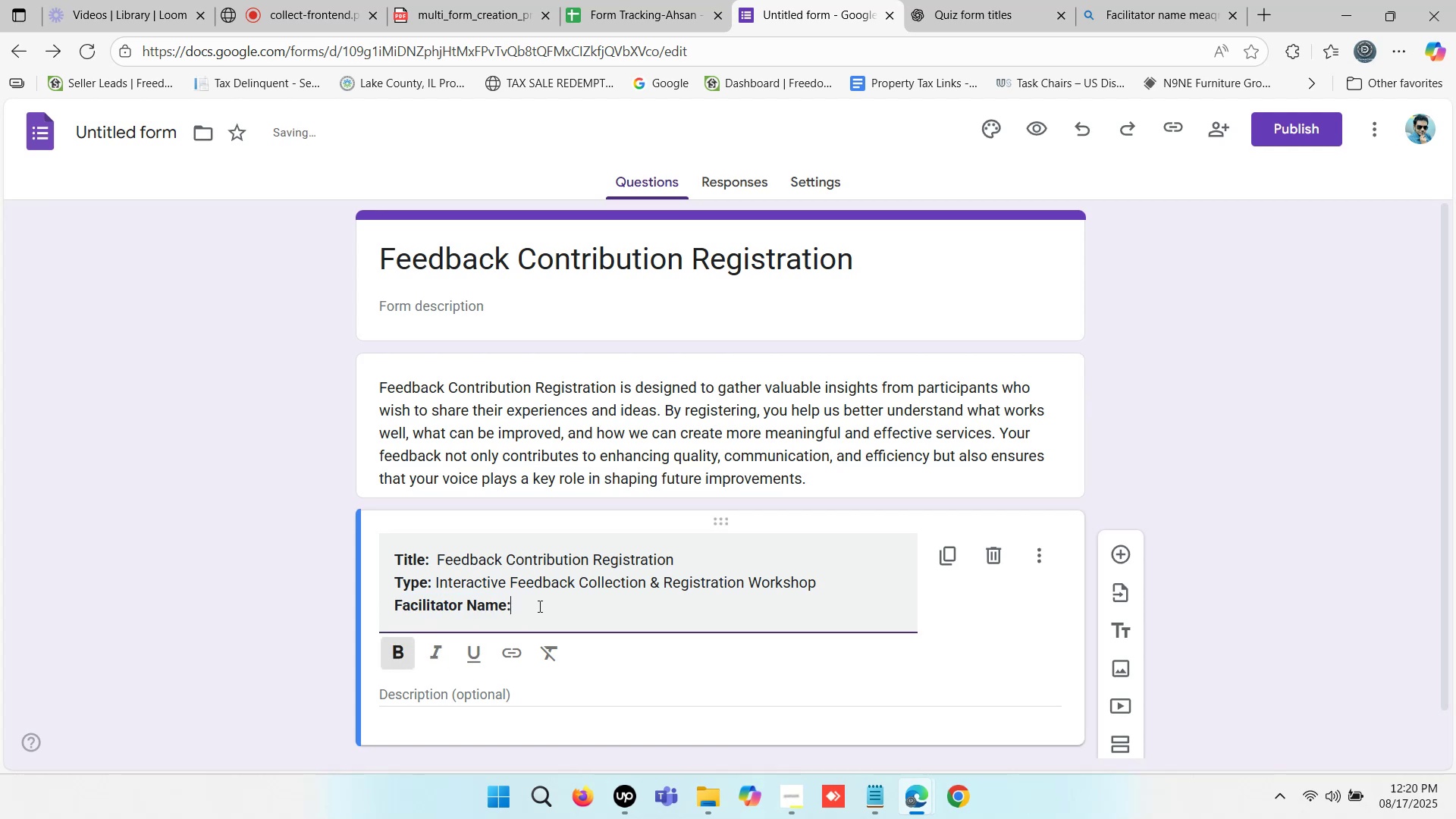 
key(Space)
 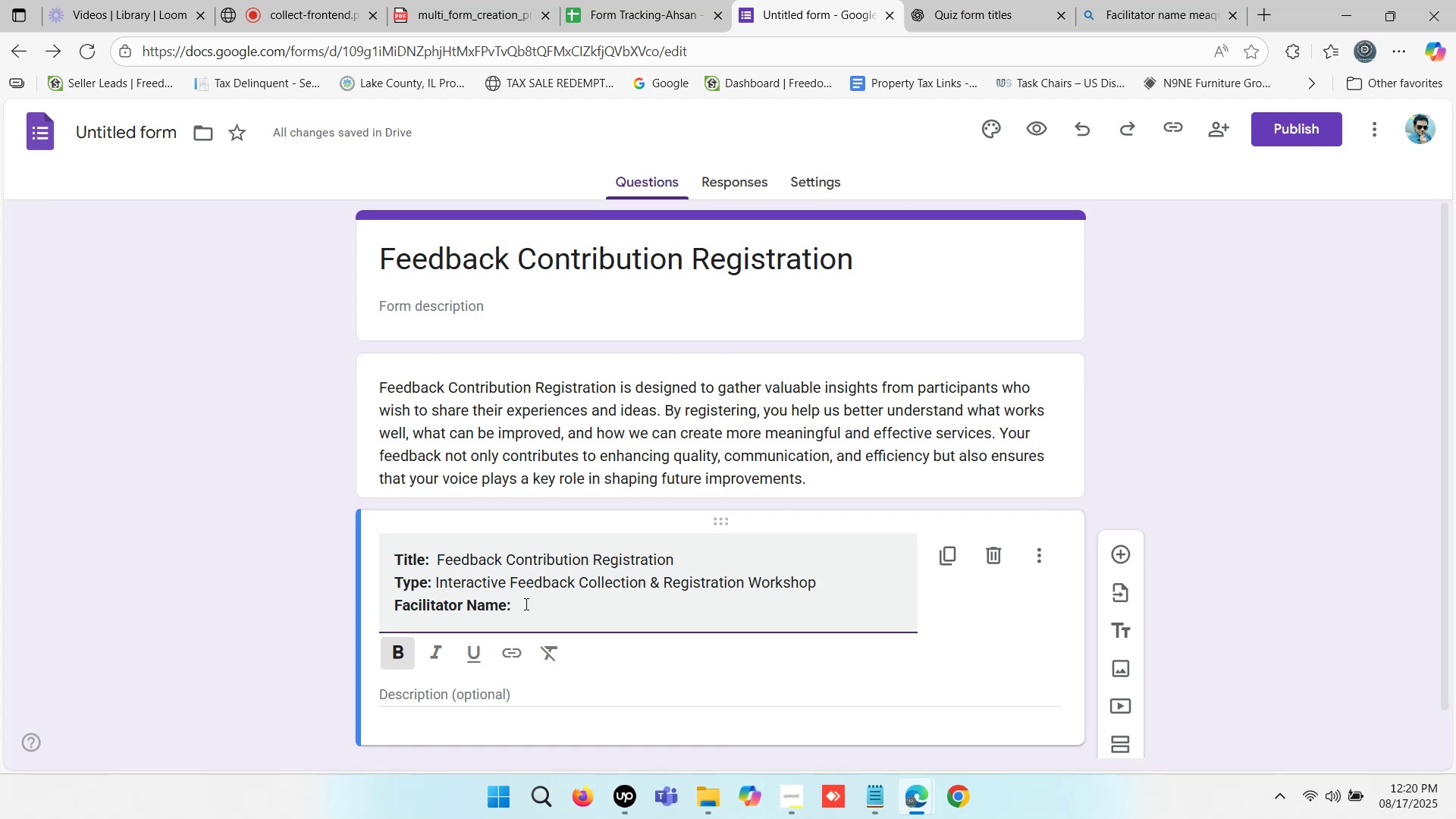 
wait(13.23)
 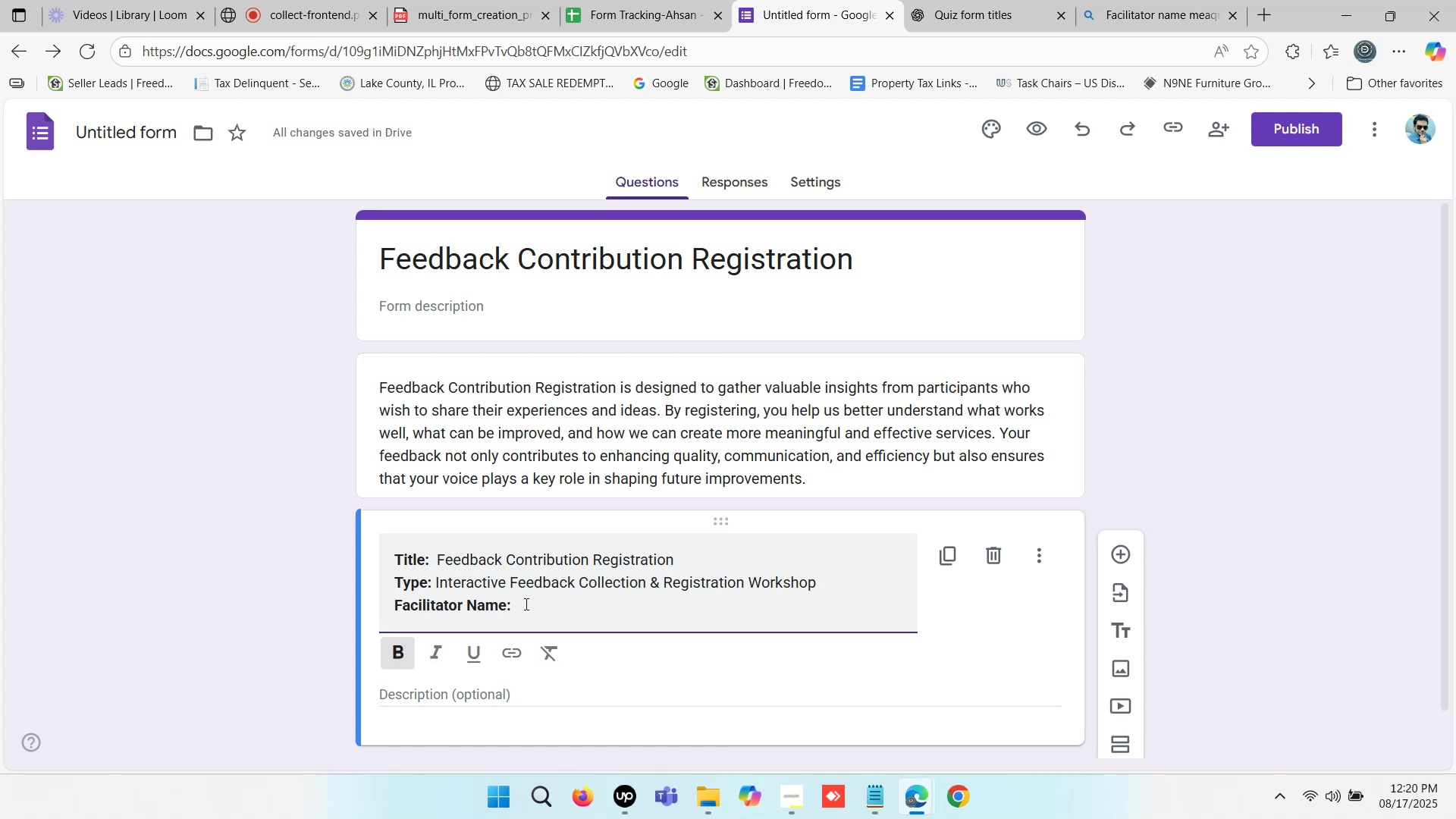 
type(Thomas Muller)
 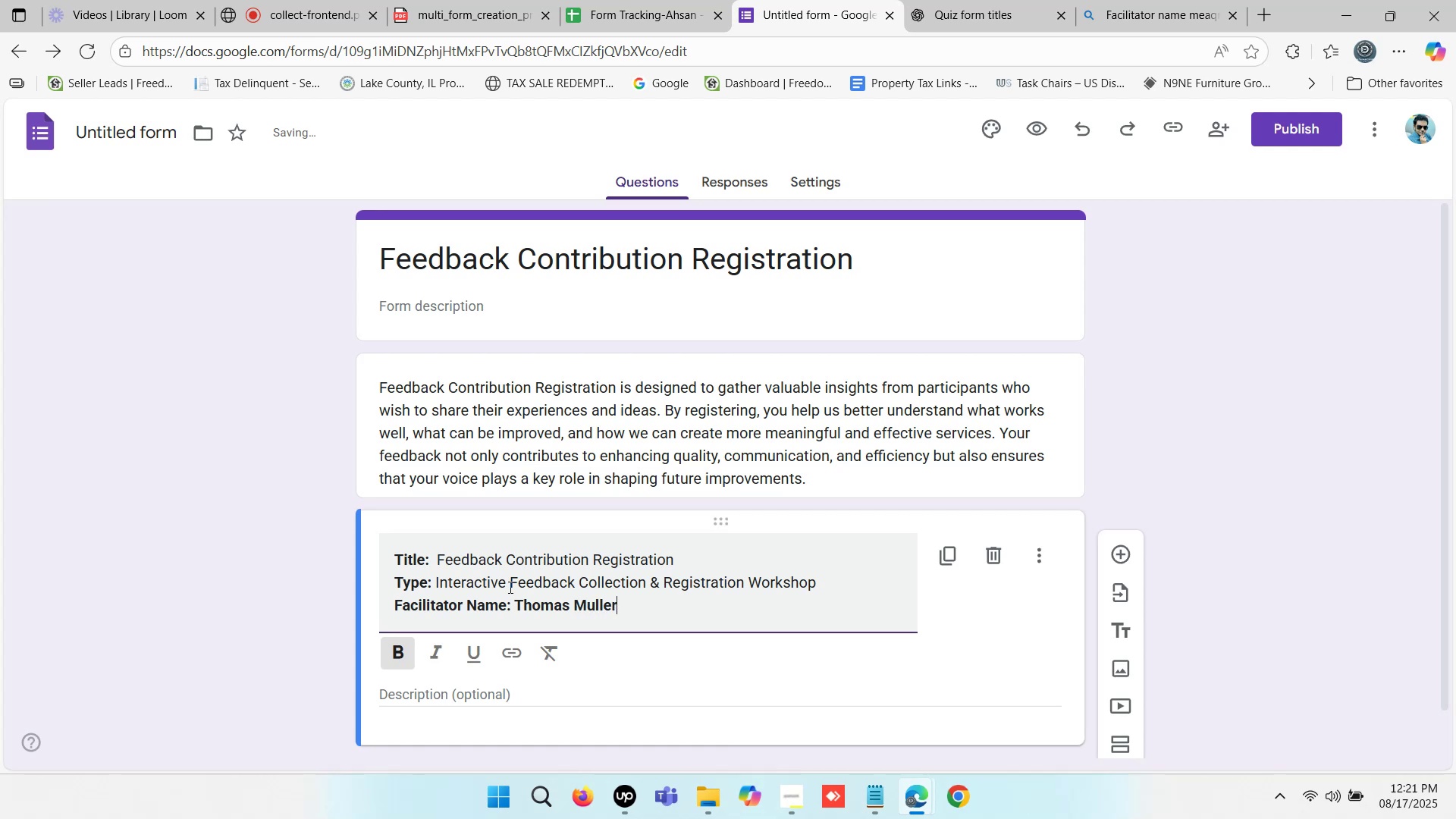 
left_click_drag(start_coordinate=[516, 601], to_coordinate=[633, 601])
 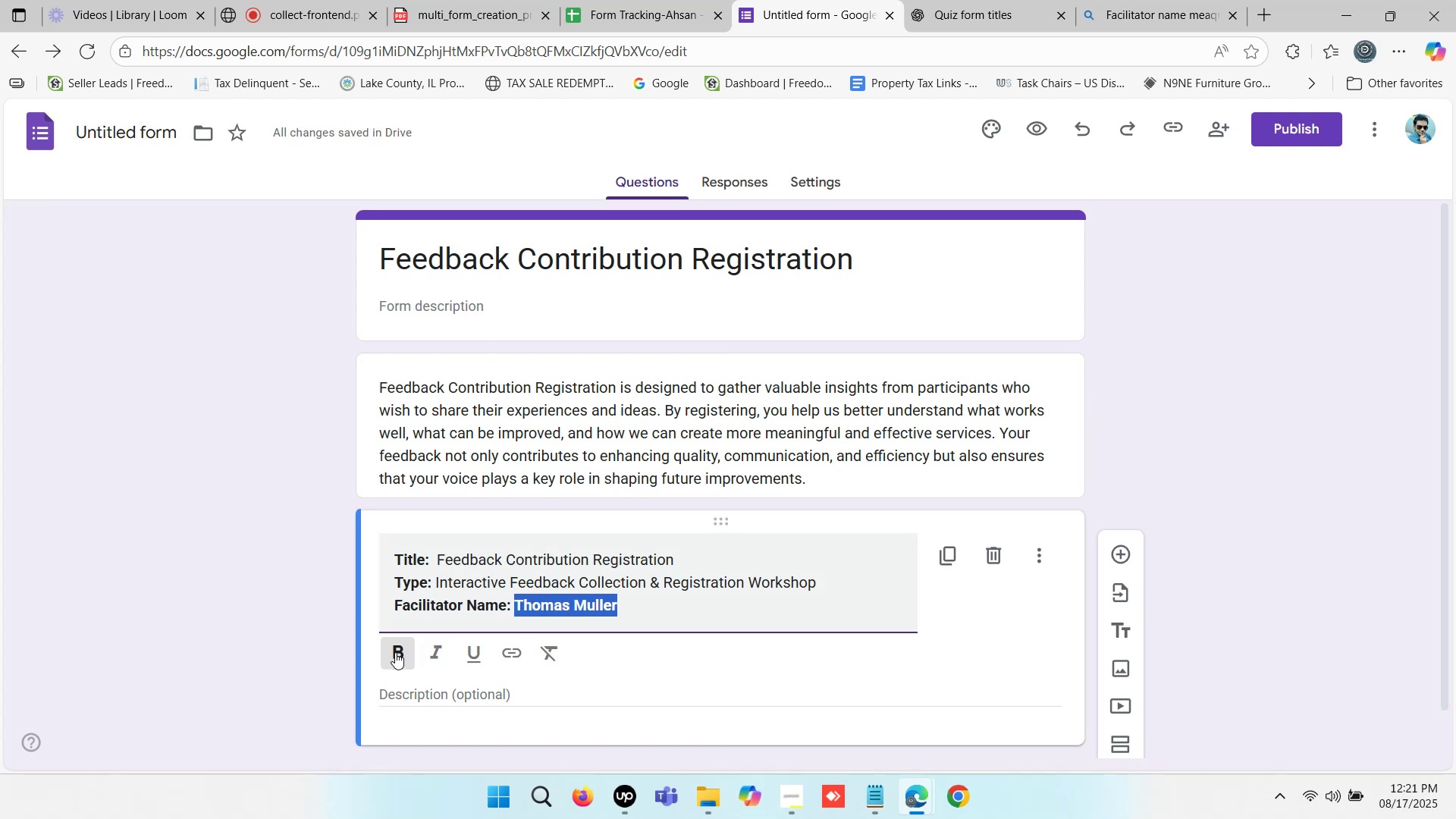 
left_click([391, 653])
 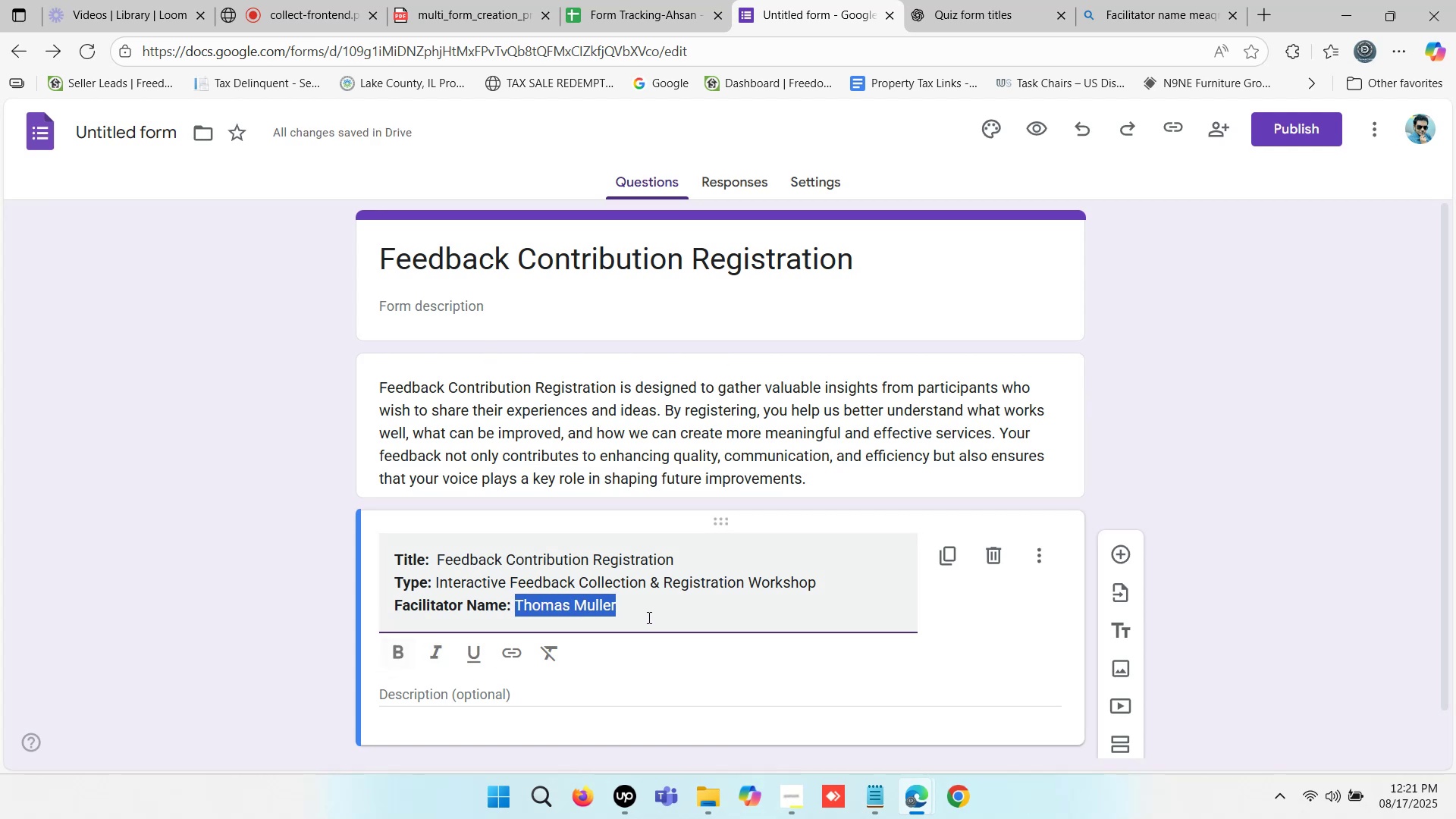 
left_click([650, 604])
 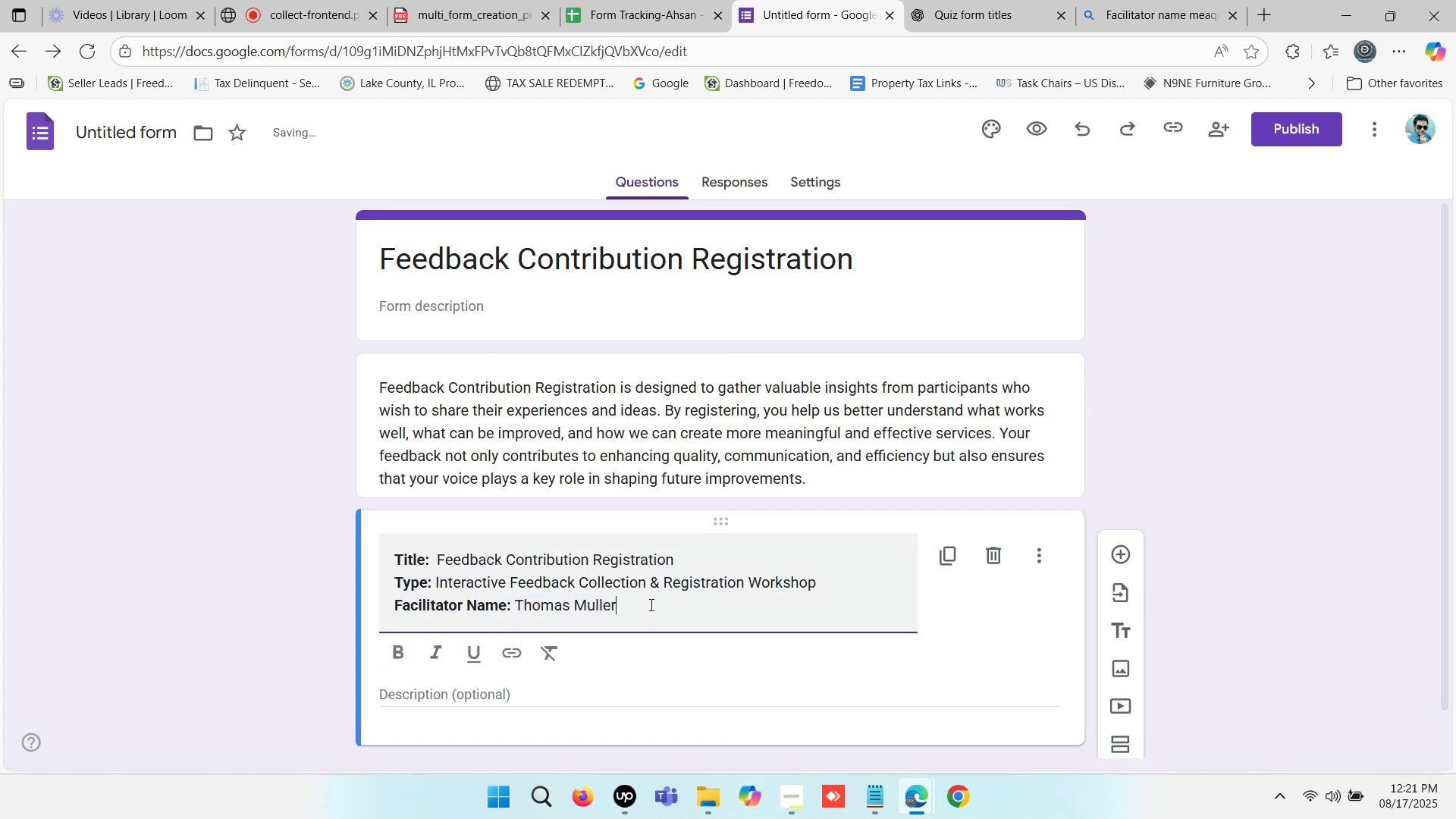 
key(Enter)
 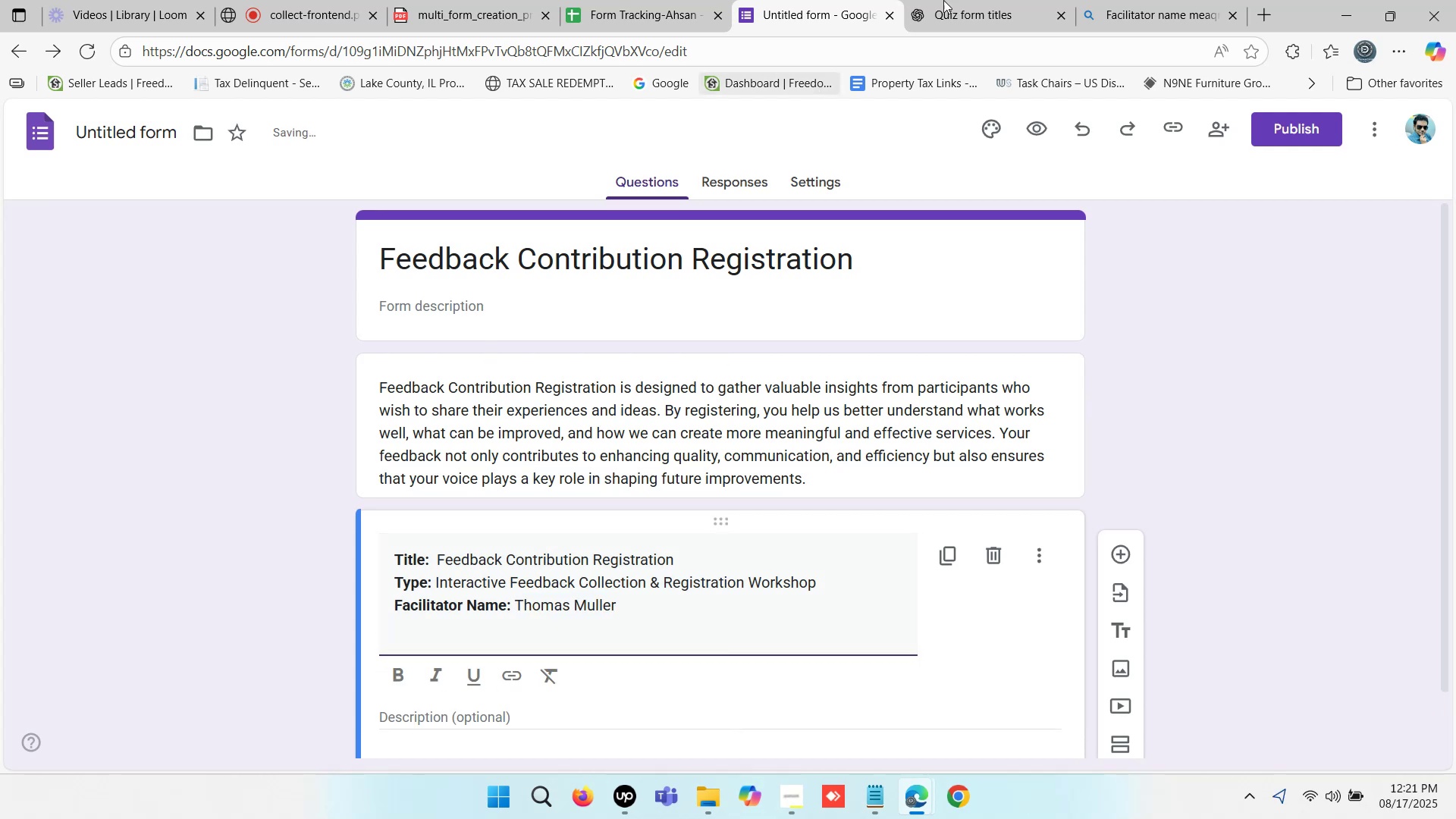 
left_click([989, 0])
 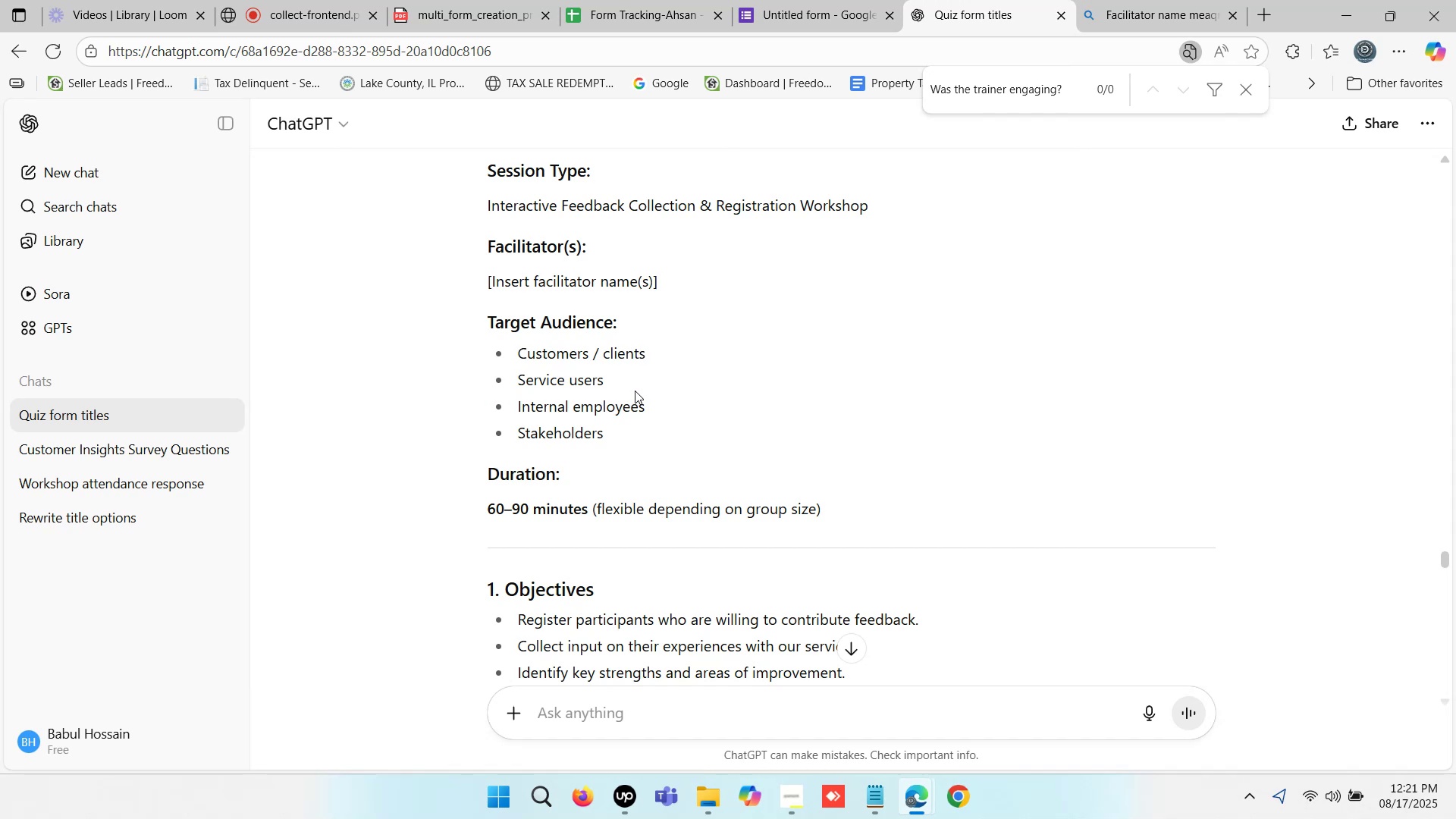 
wait(5.13)
 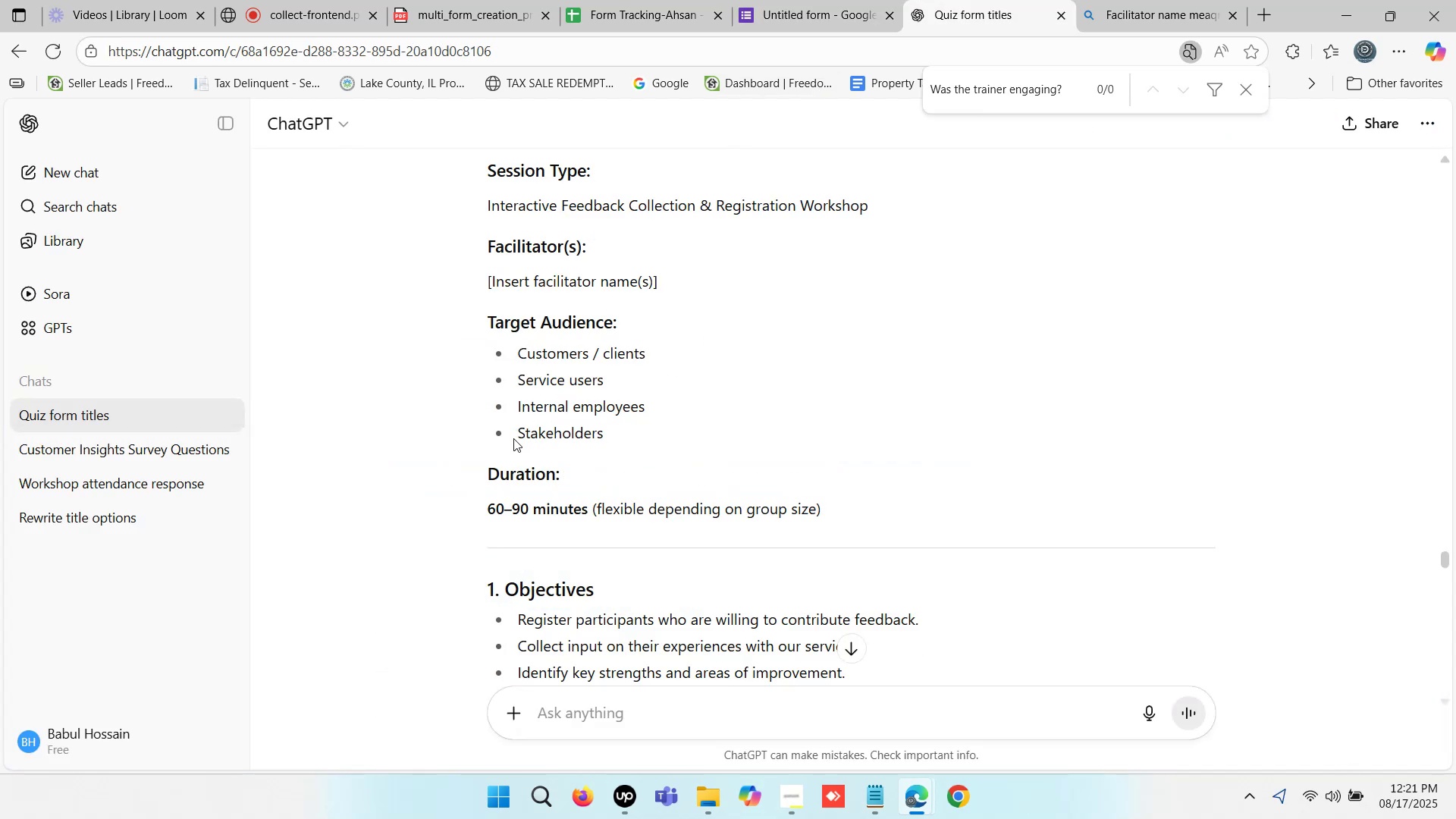 
left_click_drag(start_coordinate=[487, 486], to_coordinate=[559, 472])
 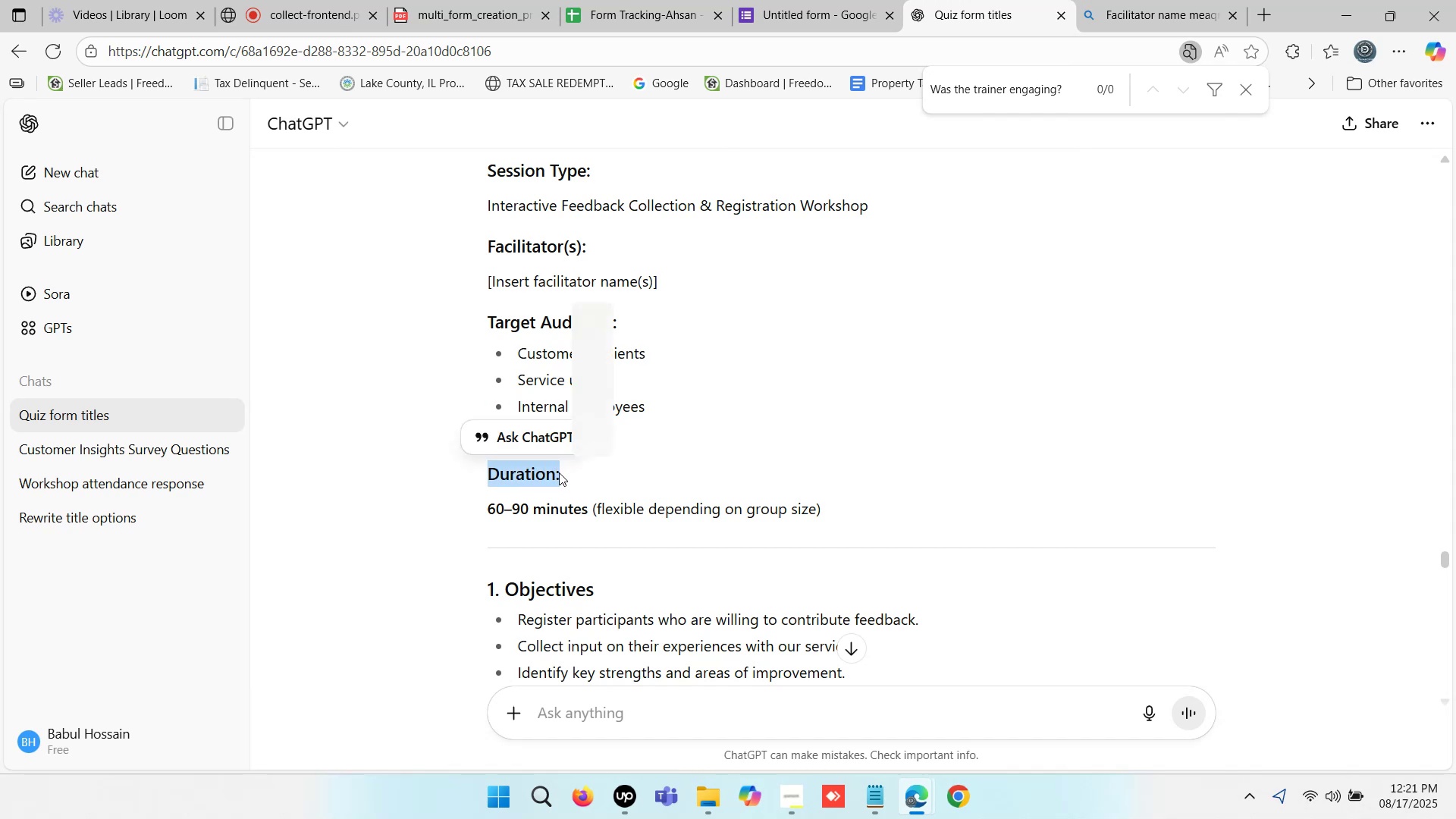 
key(Control+ControlLeft)
 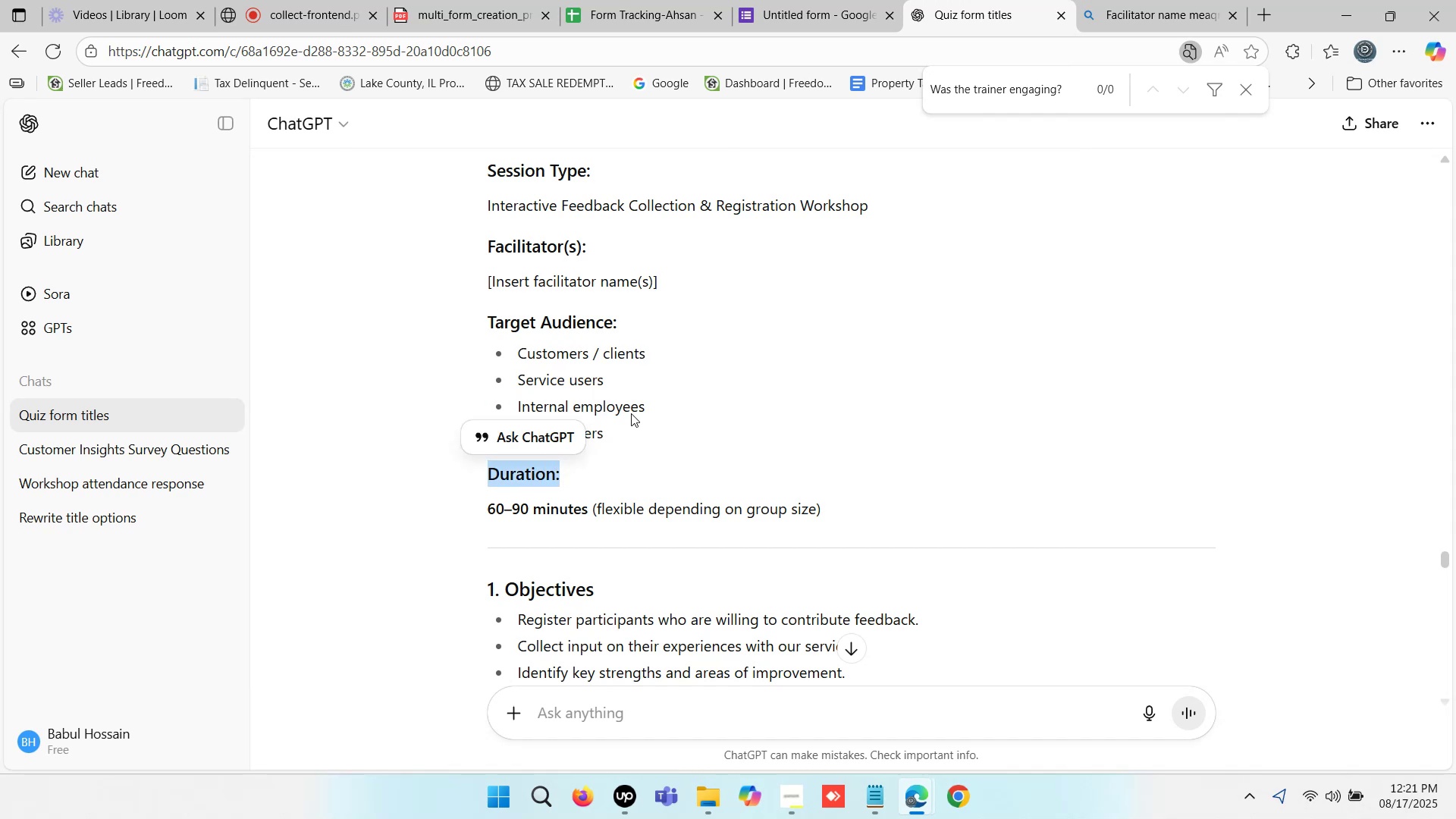 
key(Control+C)
 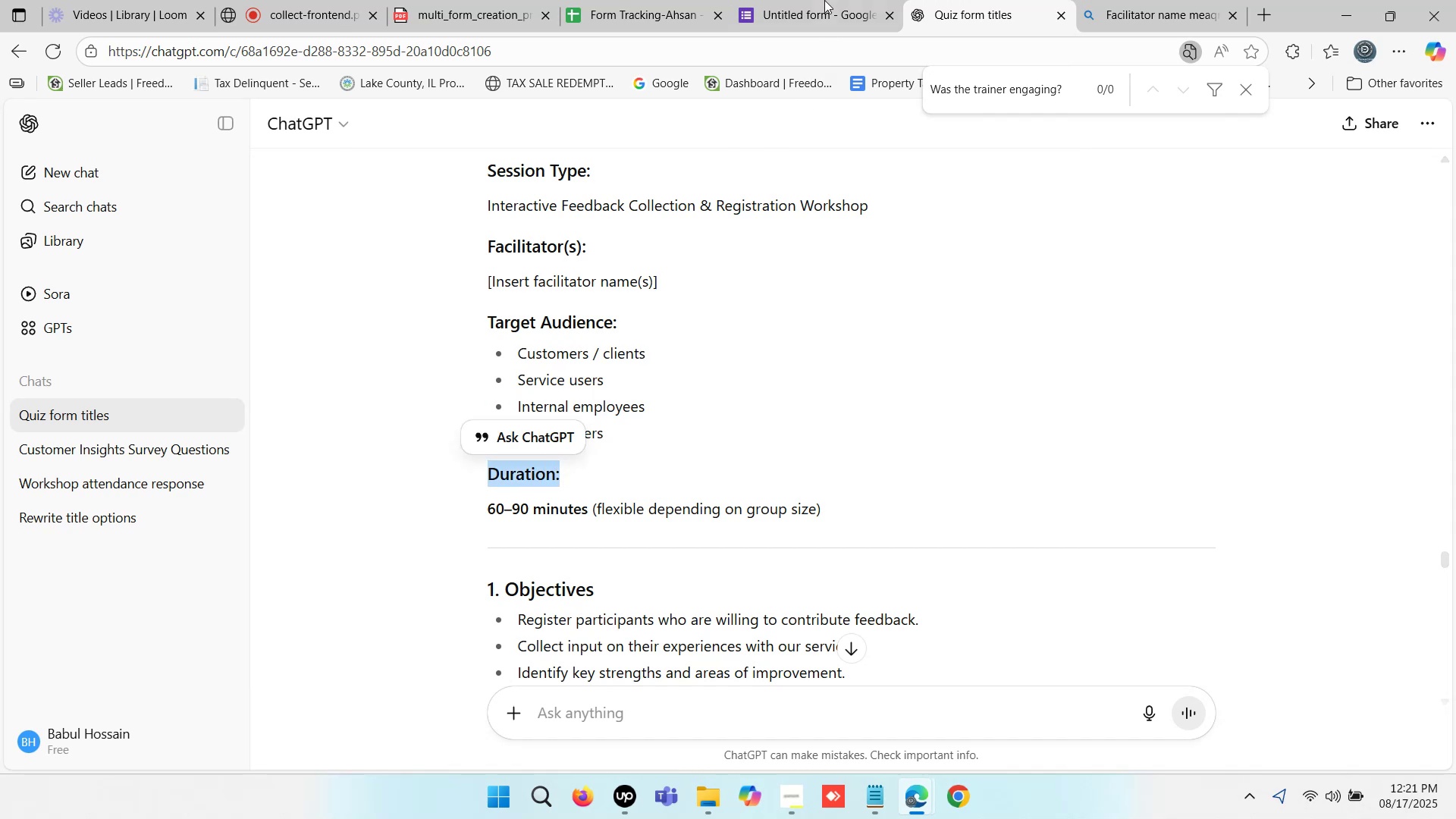 
left_click([824, 0])
 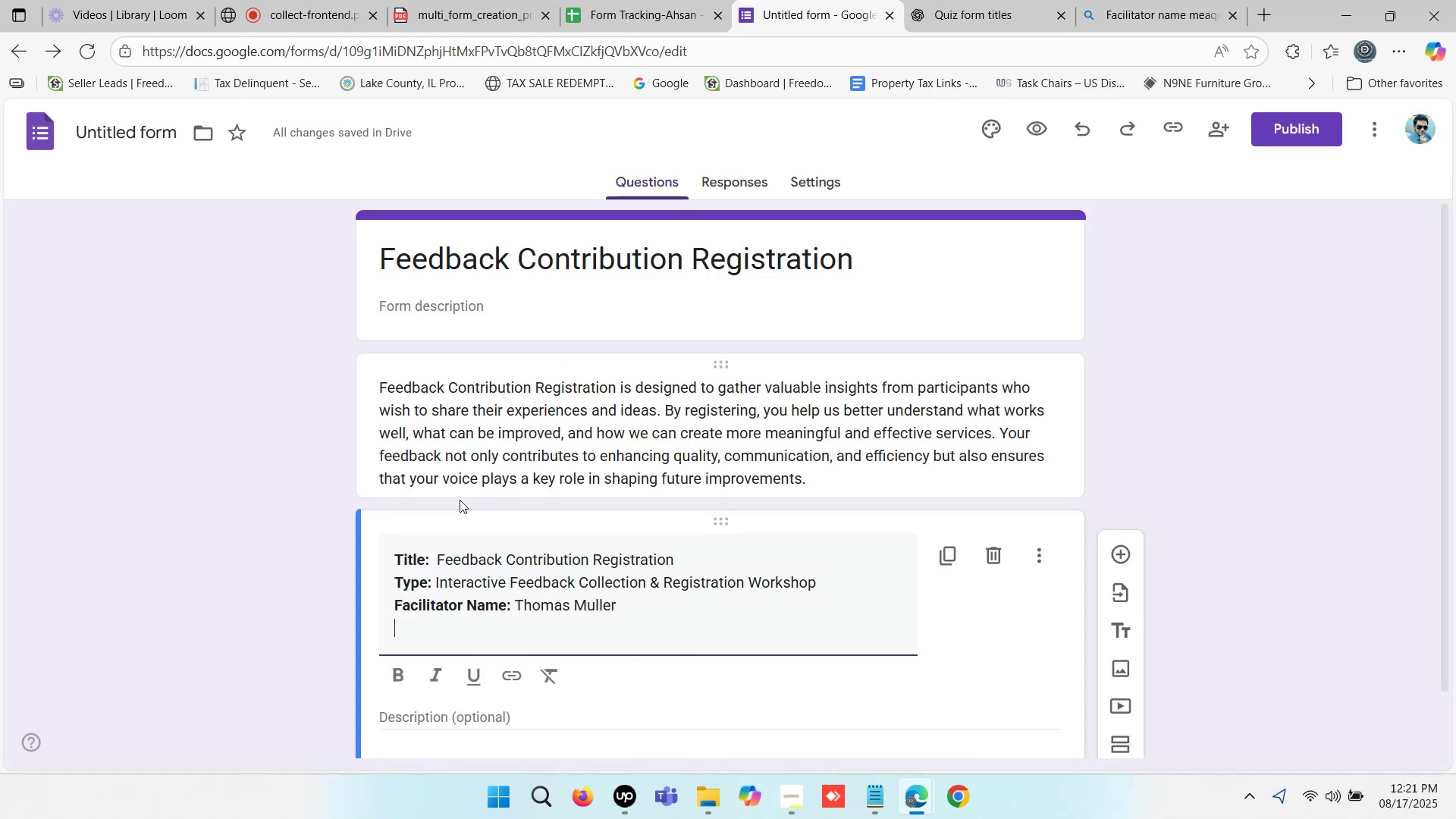 
key(Control+ControlLeft)
 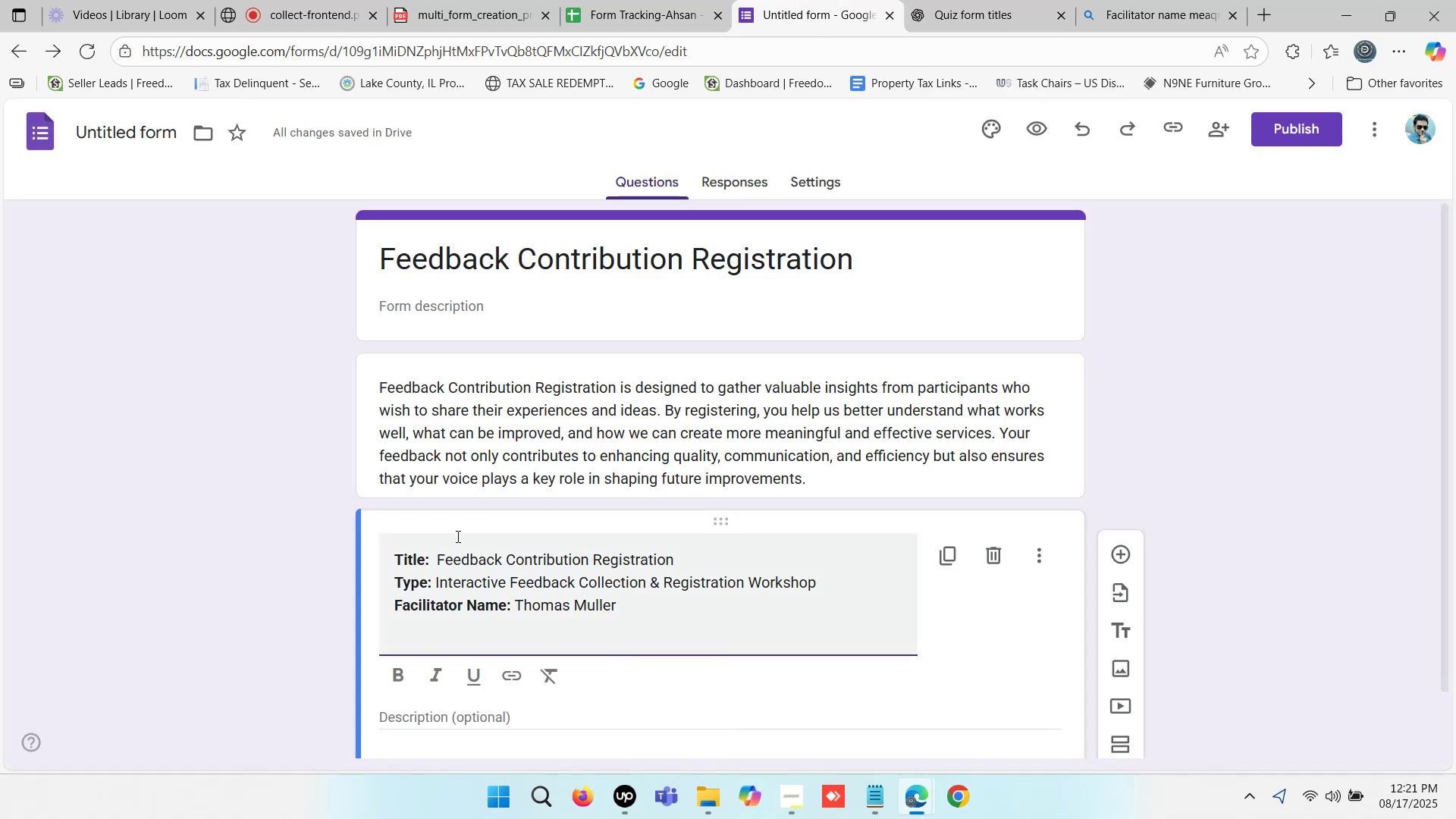 
key(Control+V)
 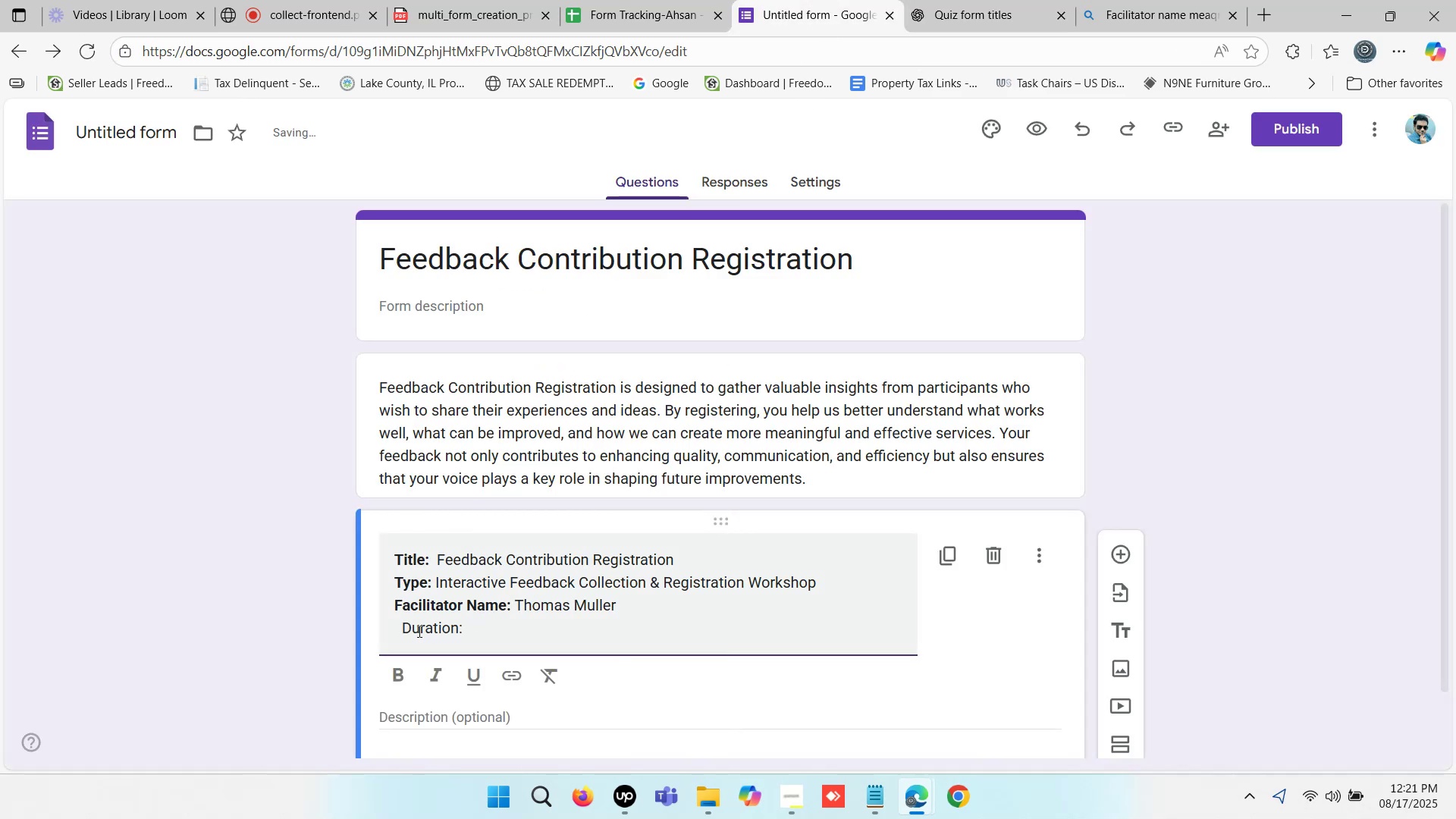 
left_click([405, 630])
 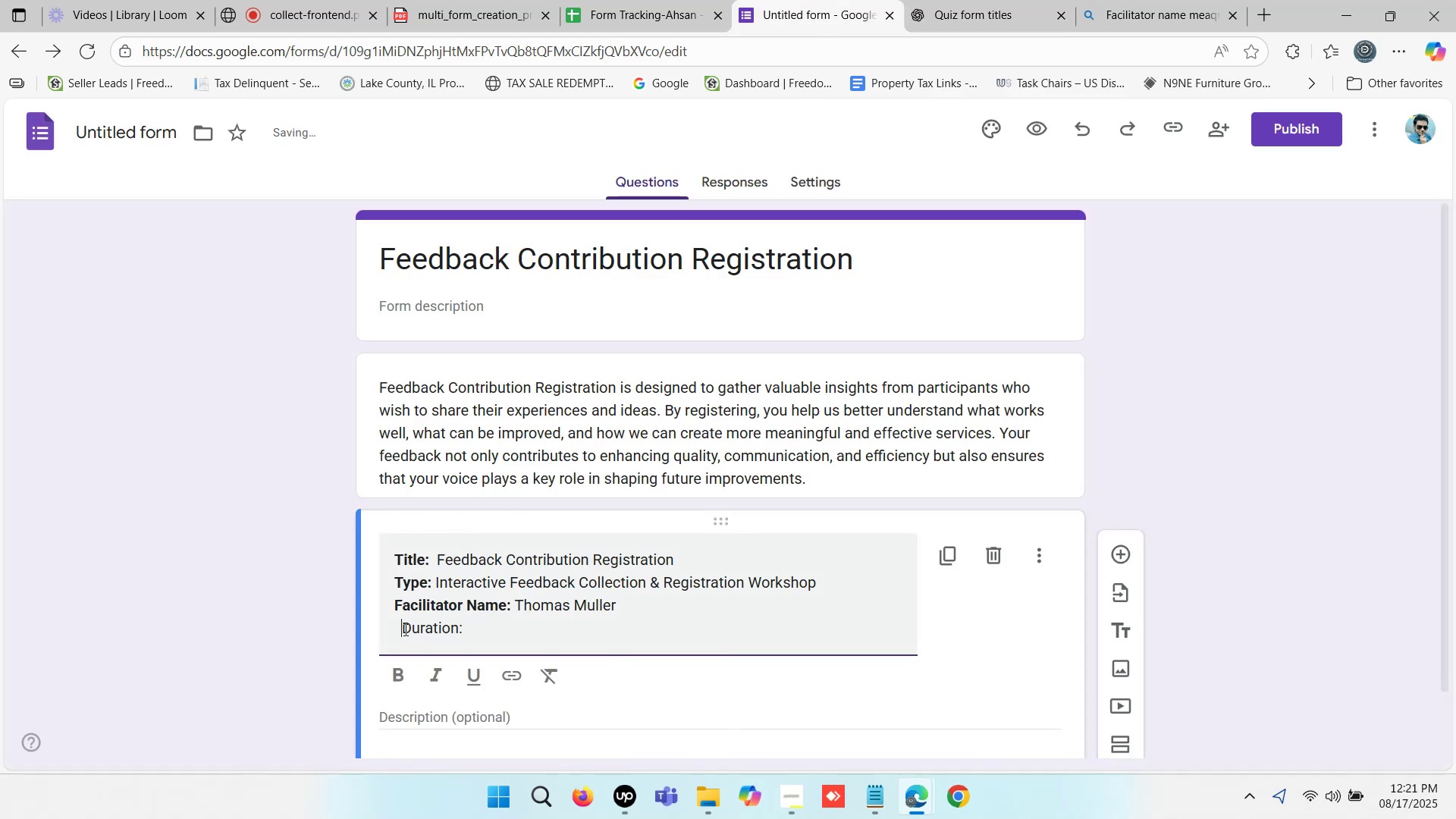 
key(Backspace)
 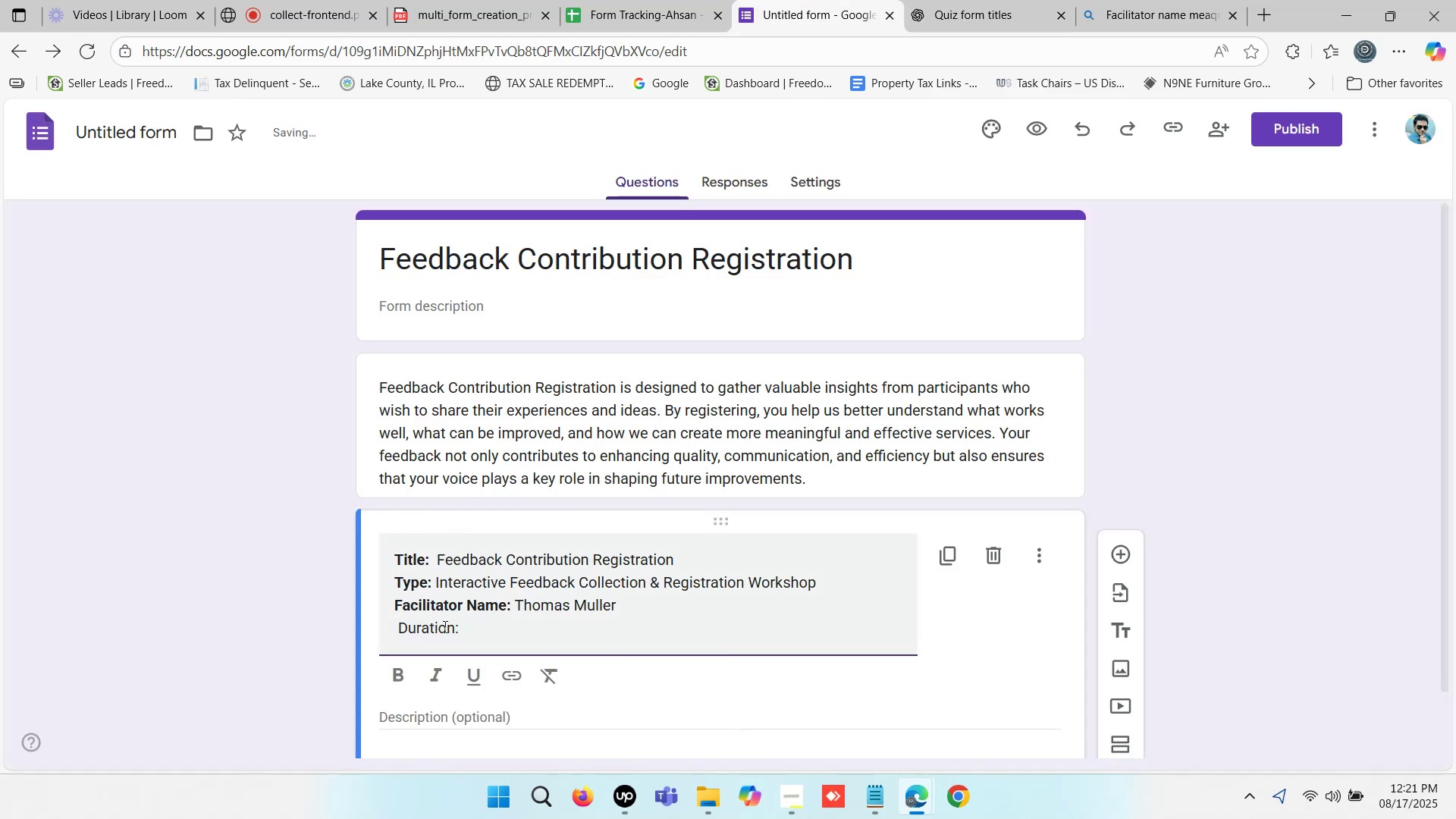 
key(Backspace)
 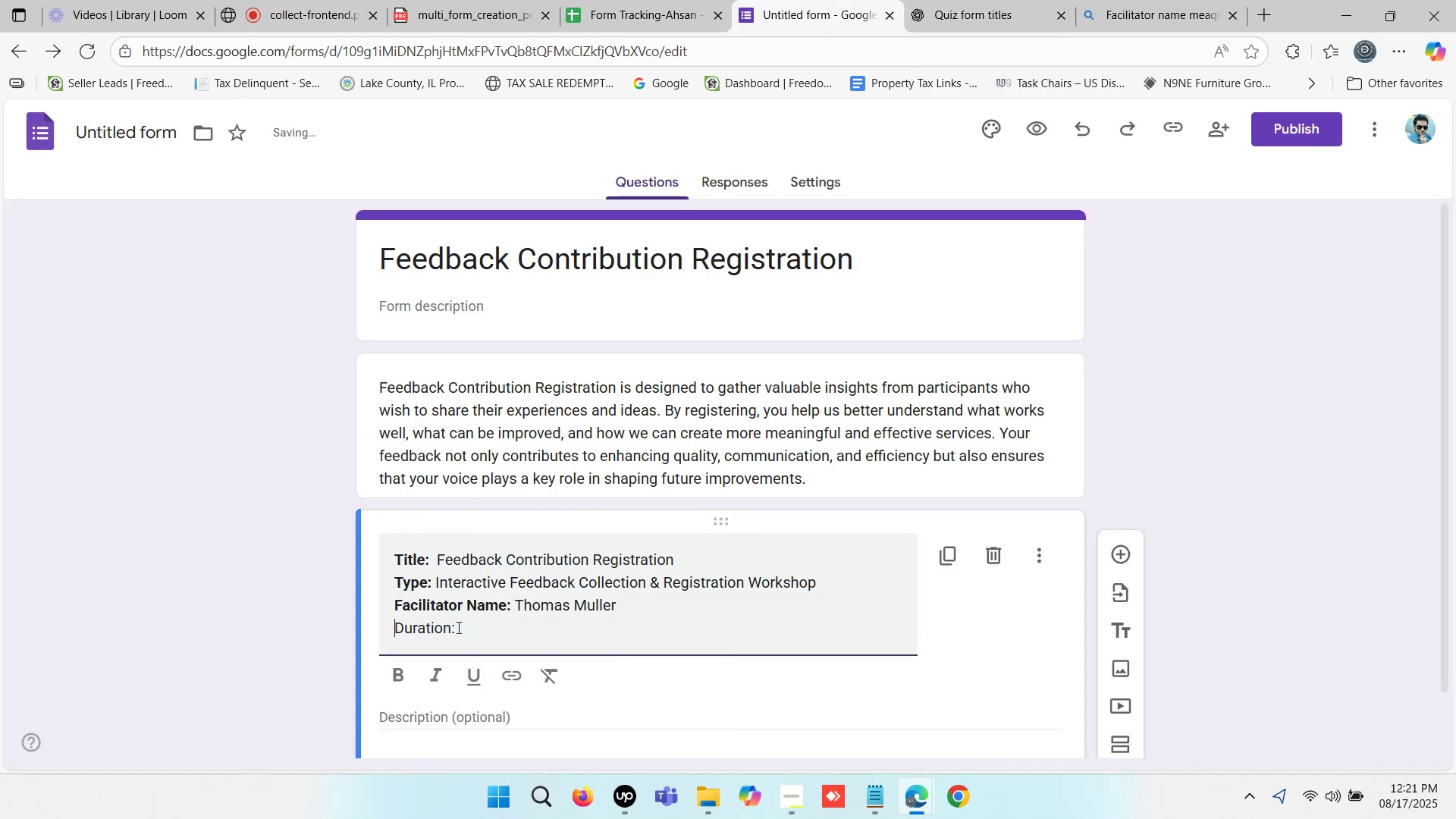 
key(Backspace)
 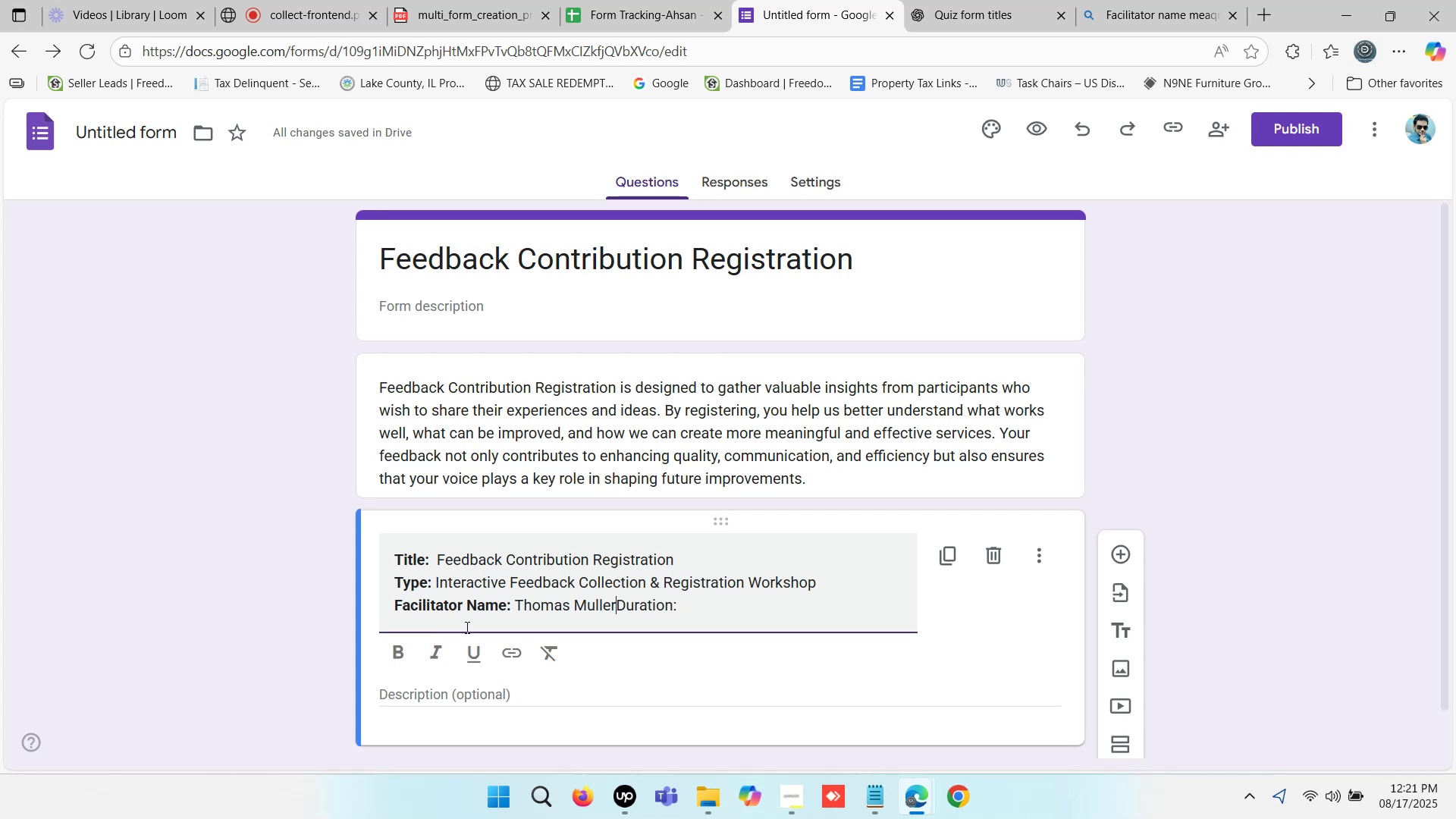 
key(Enter)
 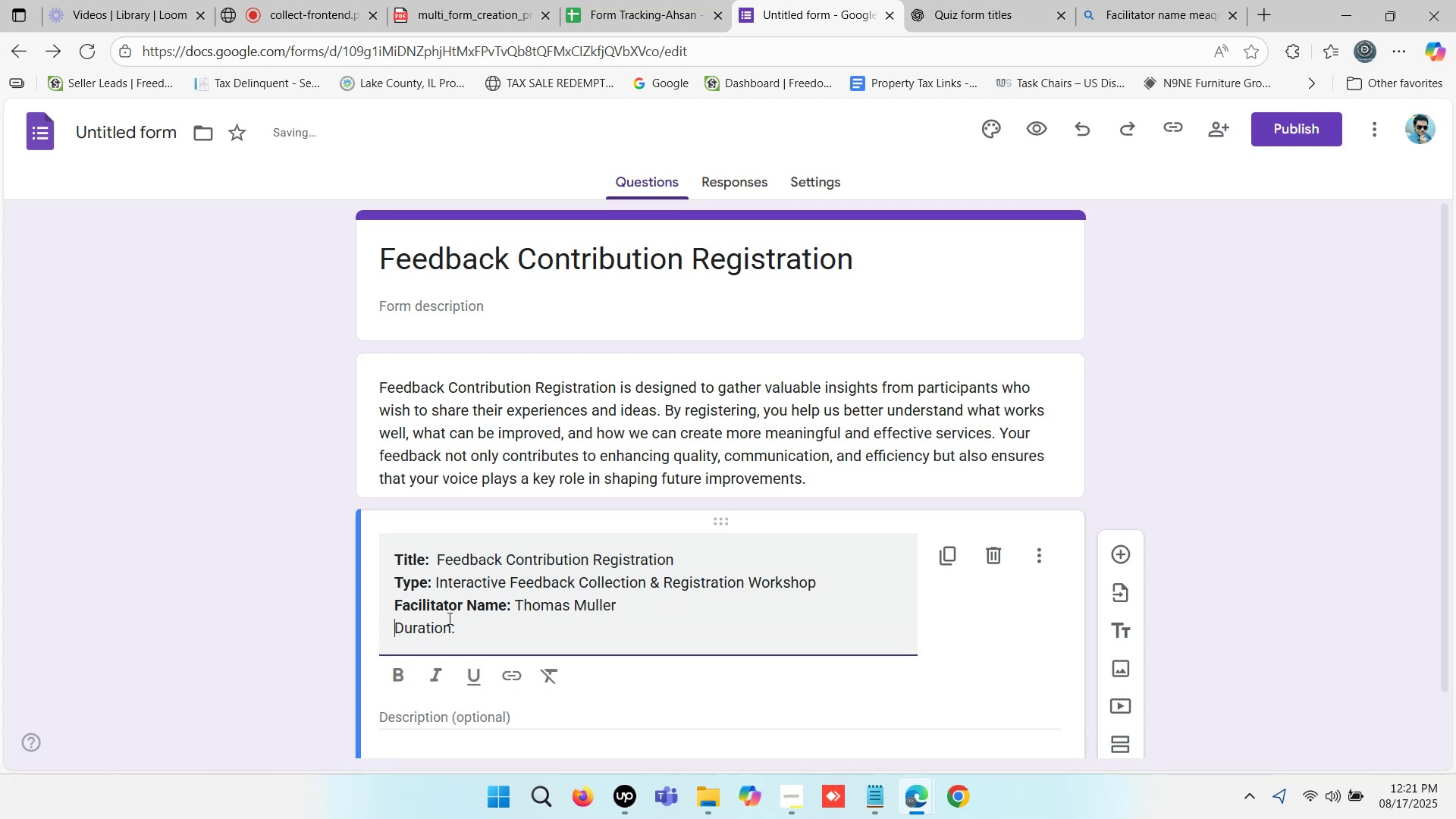 
left_click([454, 623])
 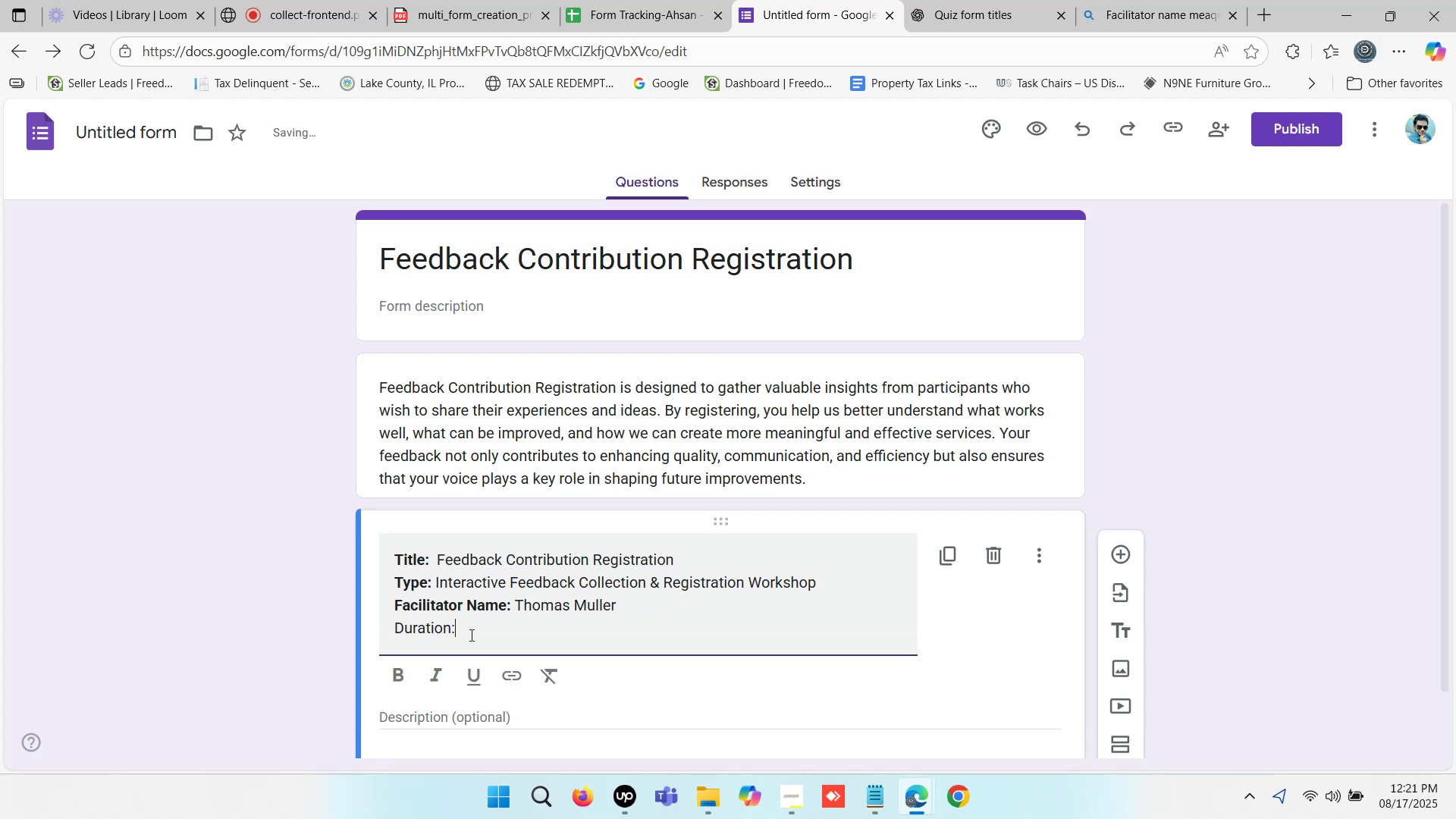 
left_click_drag(start_coordinate=[460, 629], to_coordinate=[393, 628])
 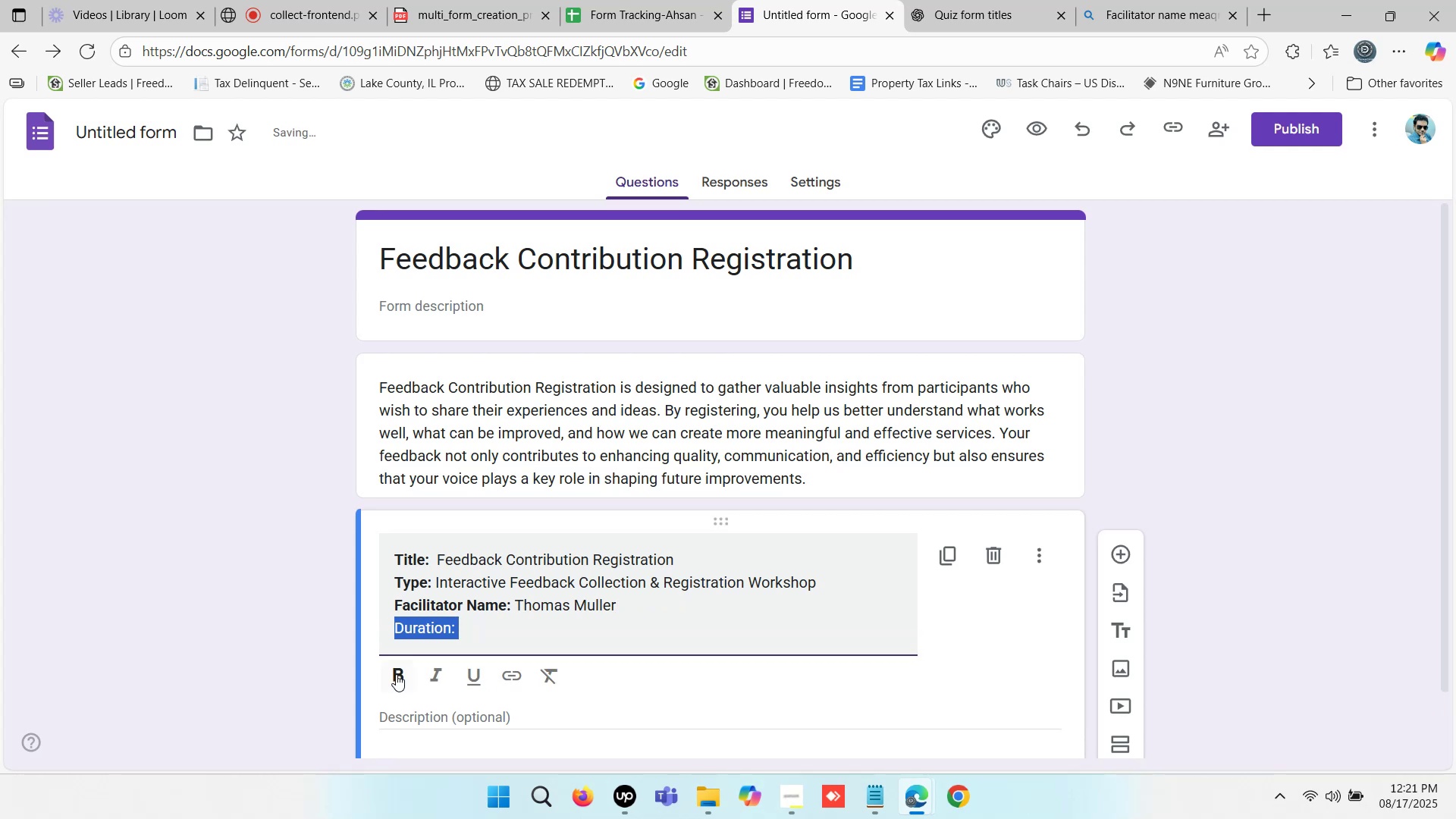 
left_click([396, 675])
 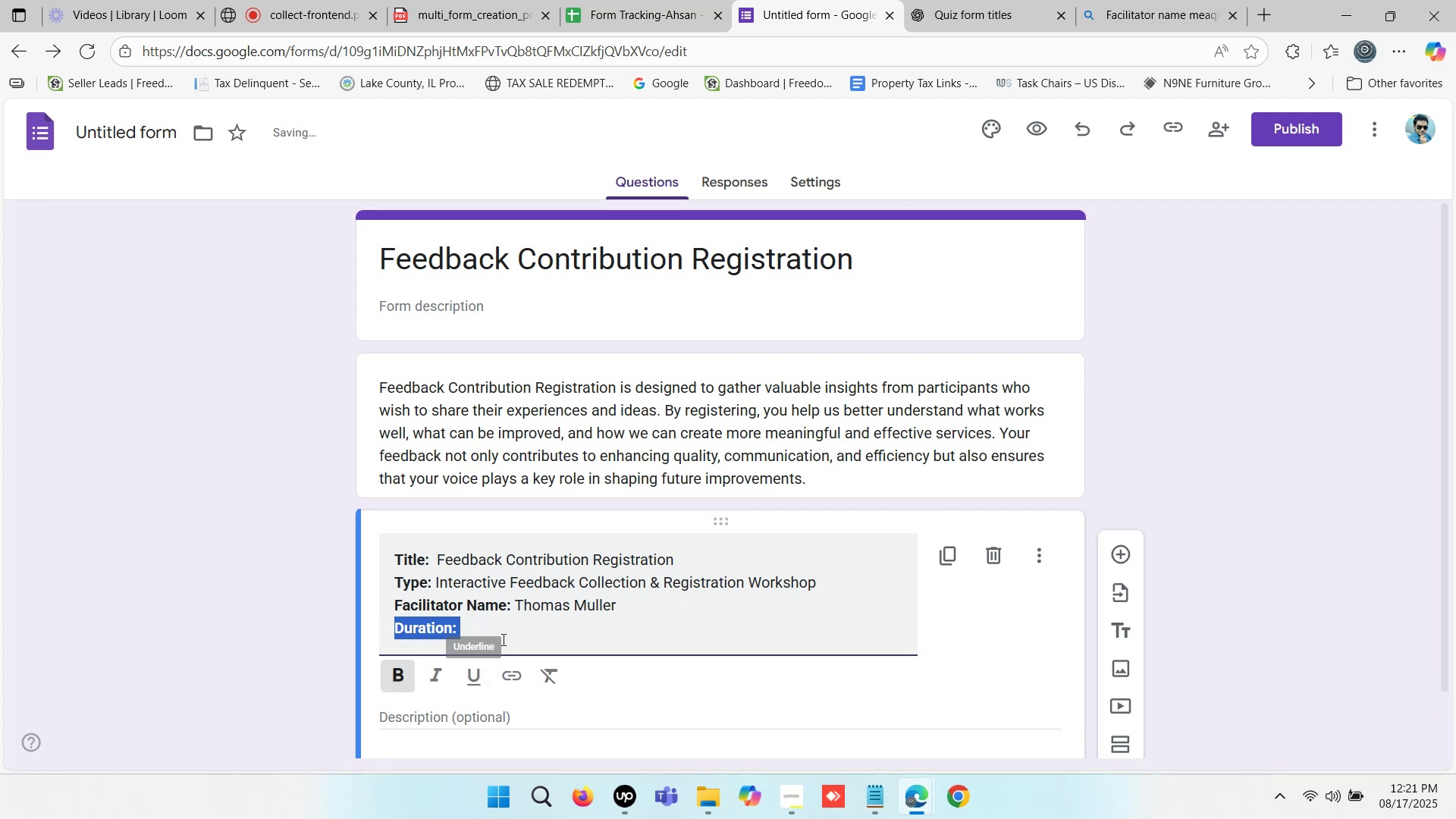 
left_click([533, 629])
 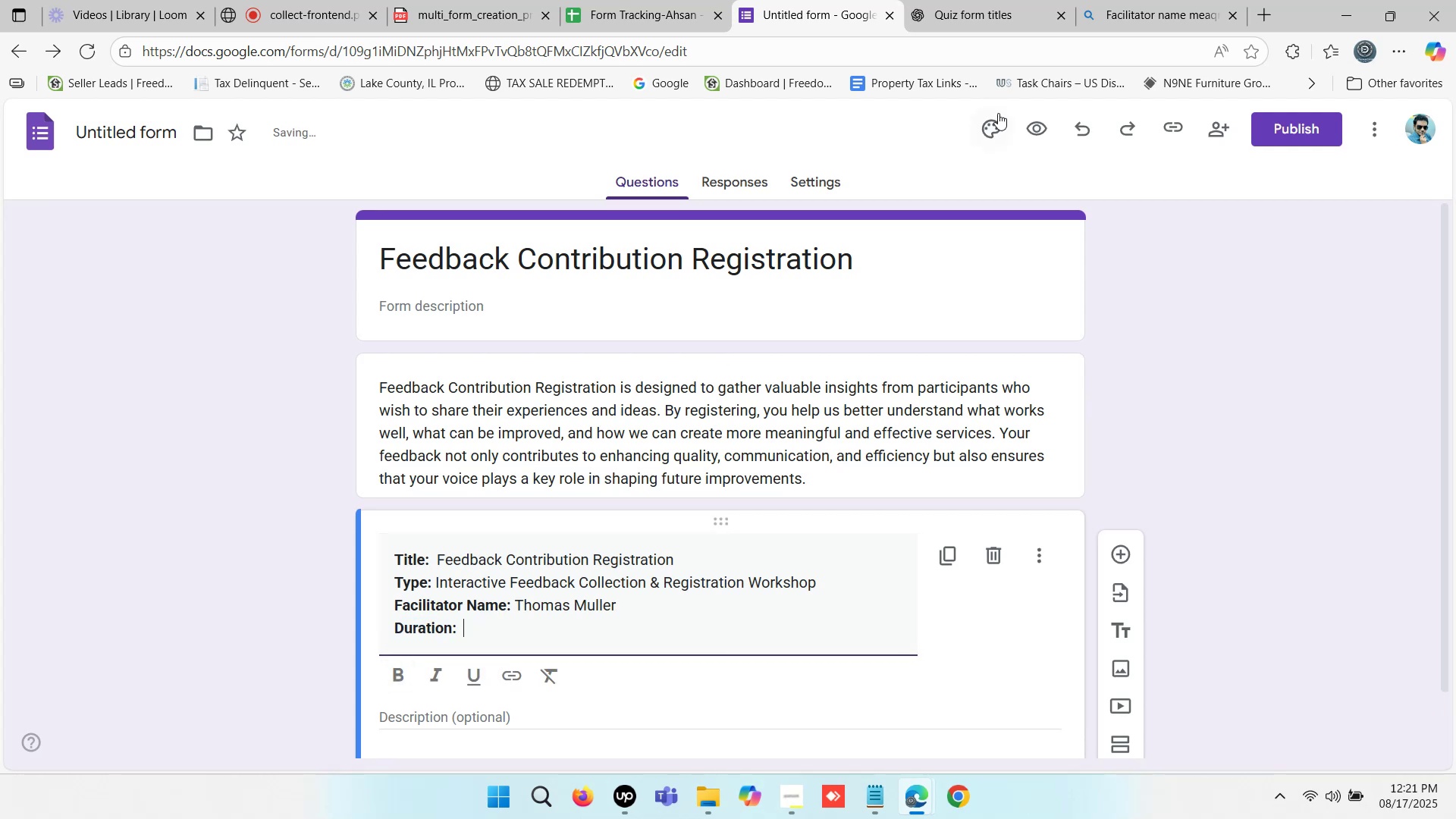 
left_click([1006, 0])
 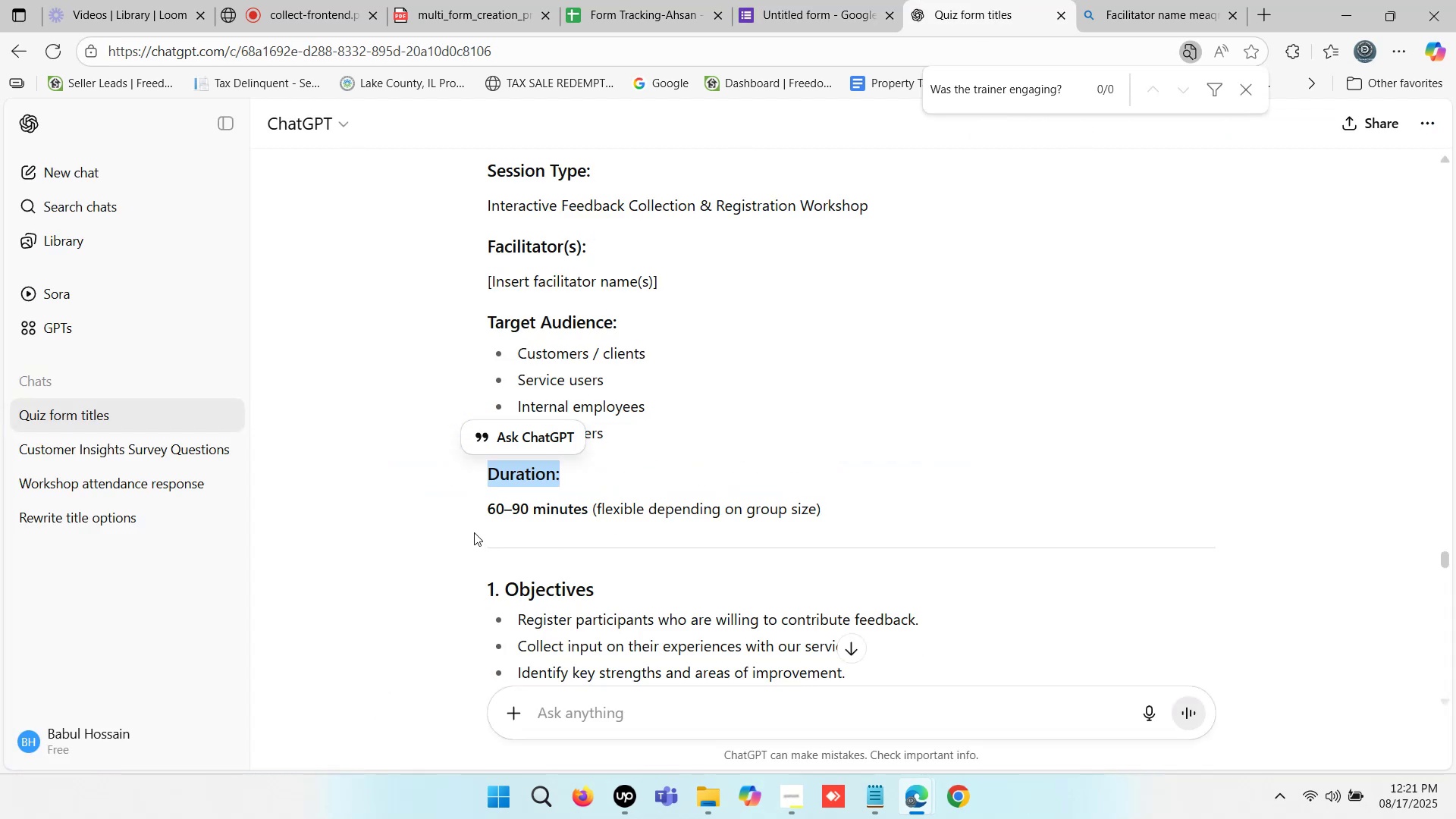 
left_click_drag(start_coordinate=[482, 513], to_coordinate=[586, 510])
 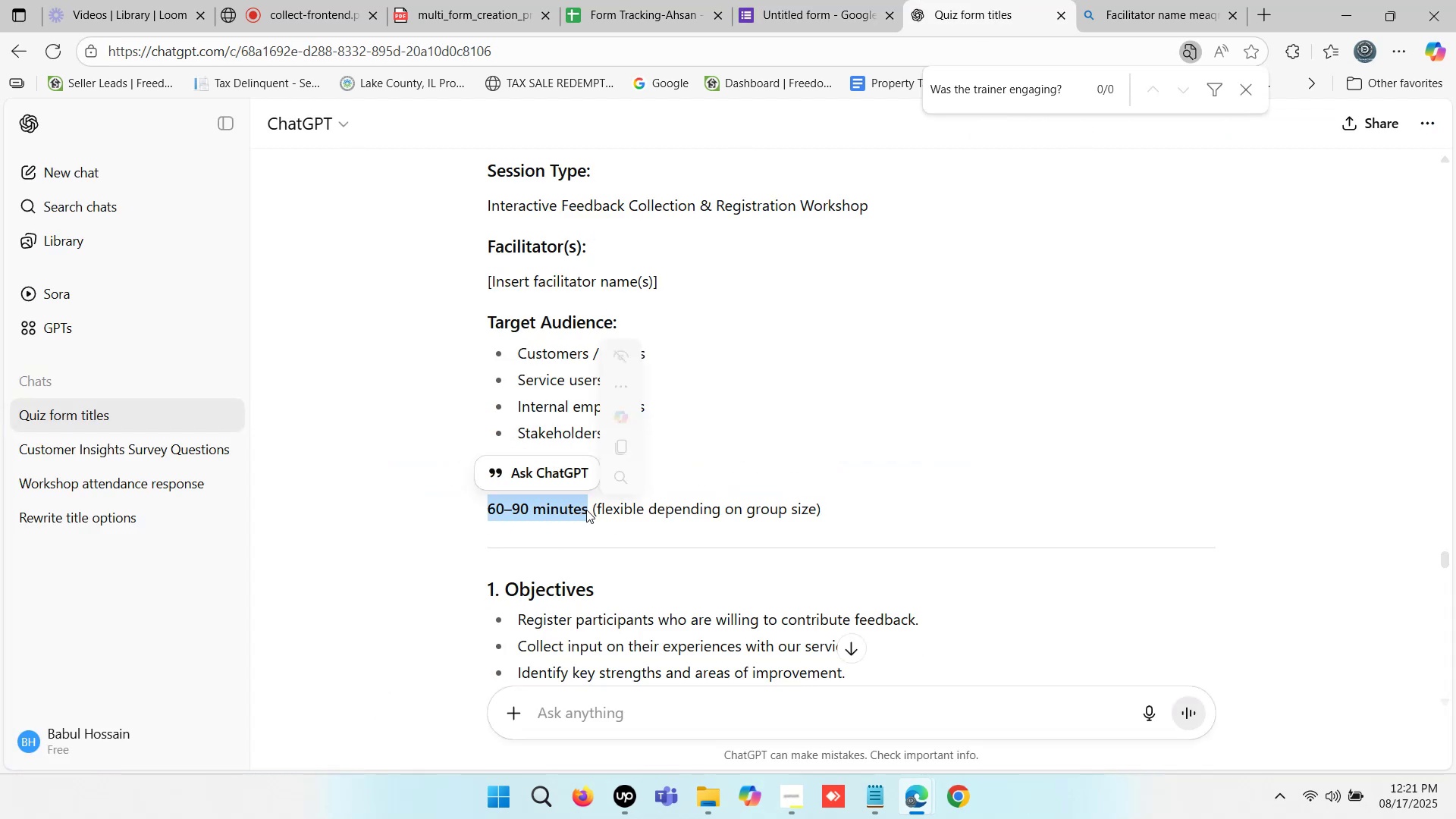 
key(Control+C)
 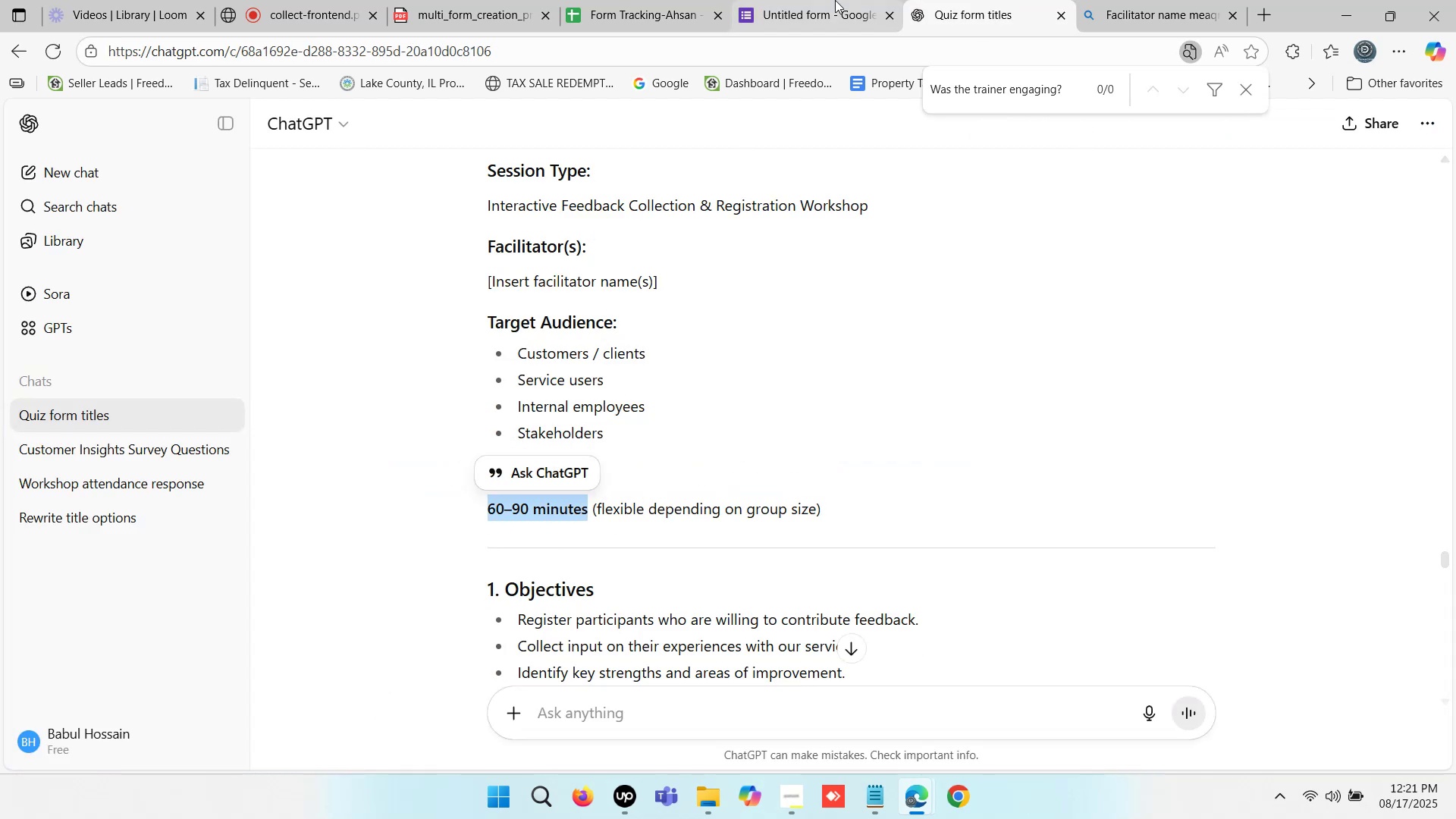 
left_click([830, 0])
 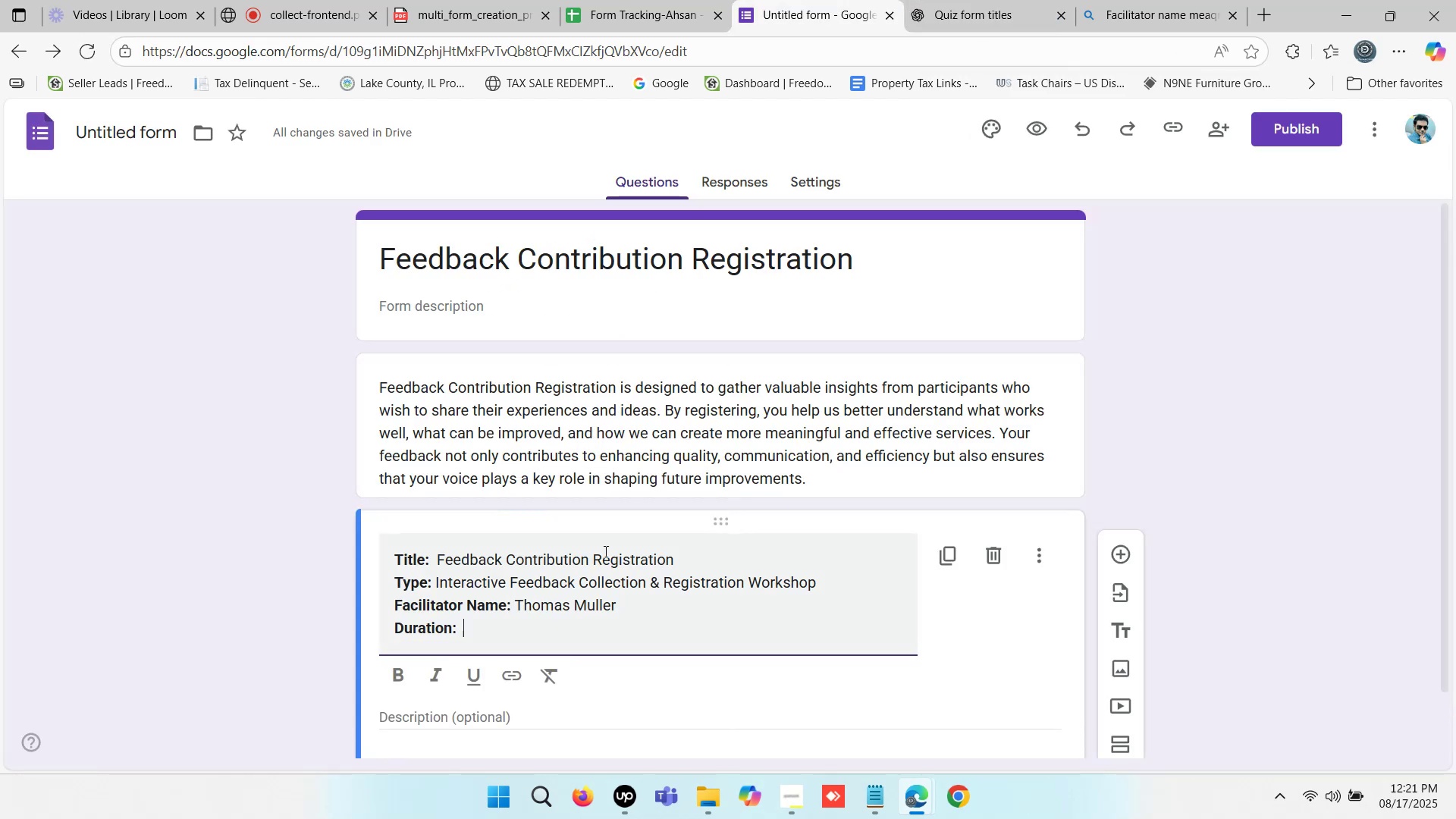 
key(Control+ControlLeft)
 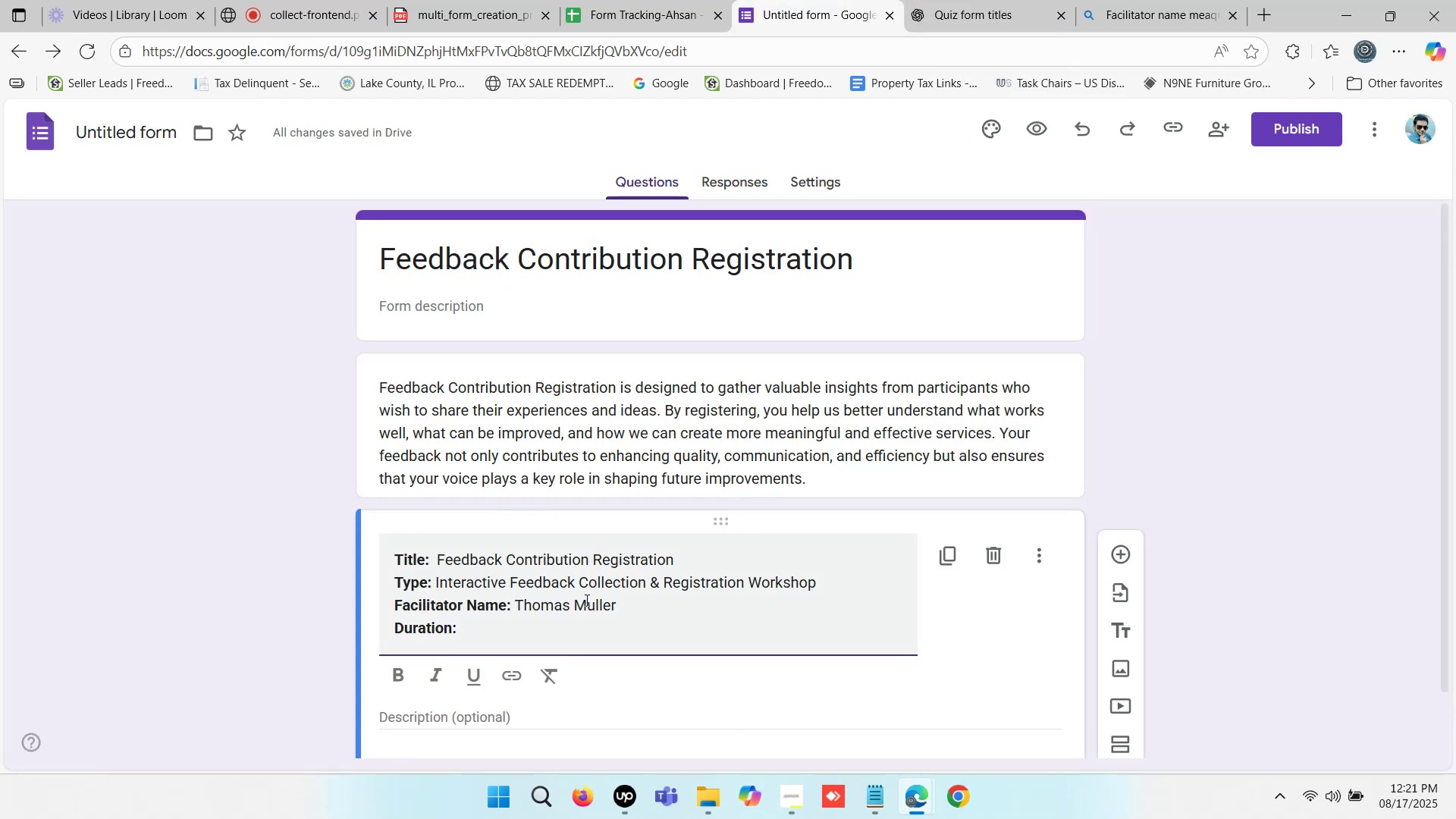 
key(Control+V)
 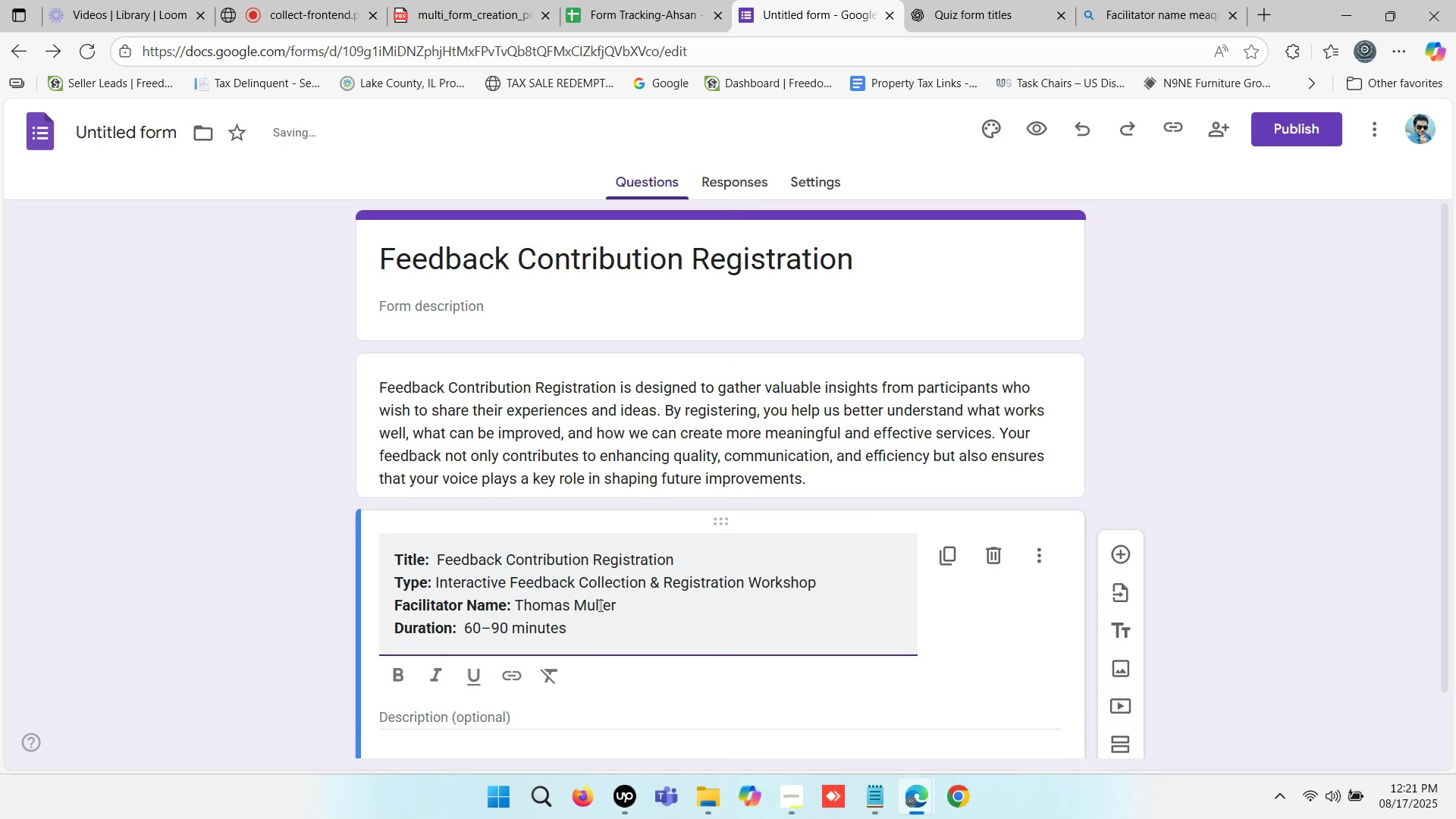 
left_click([632, 601])
 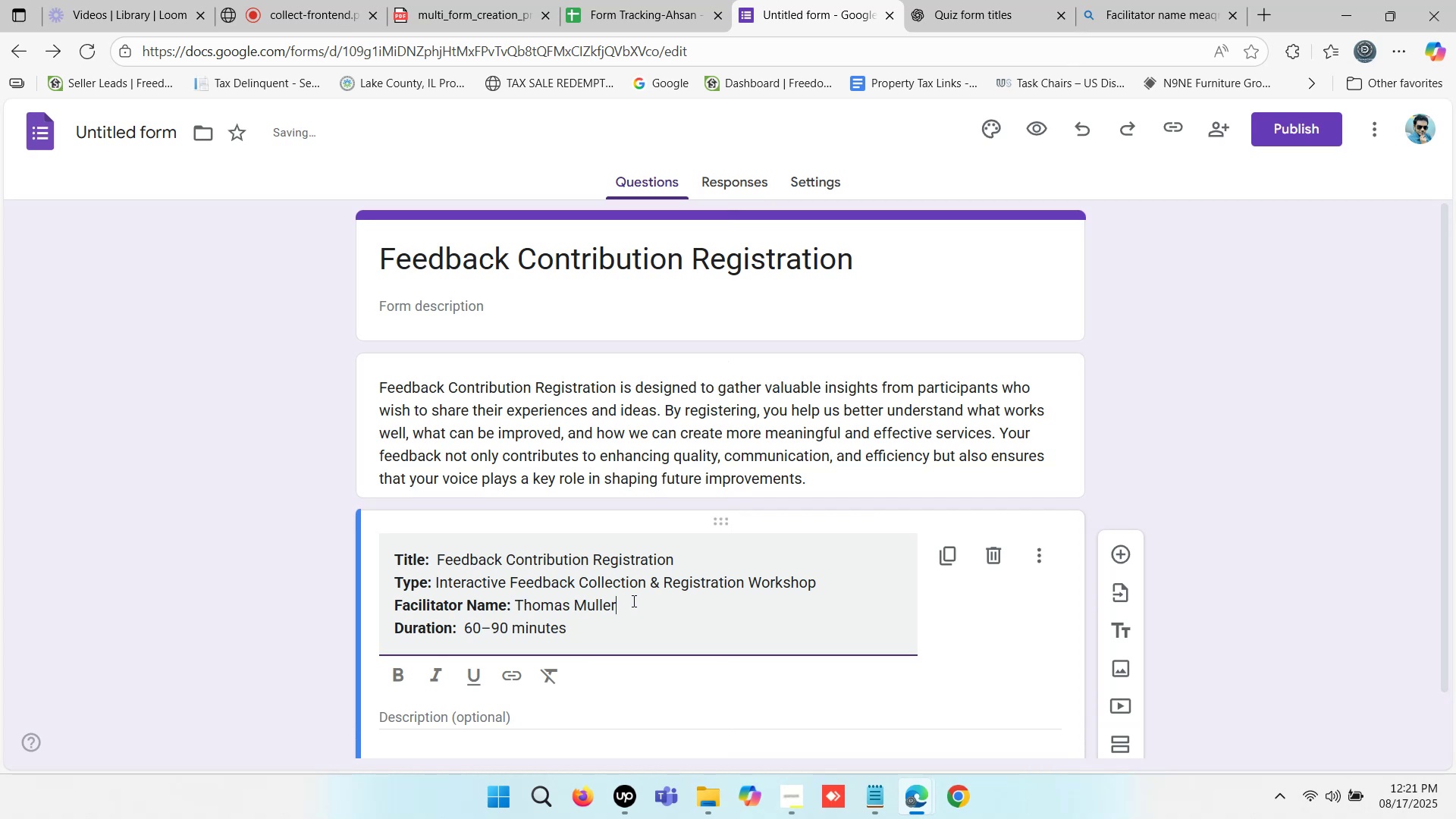 
key(Enter)
 